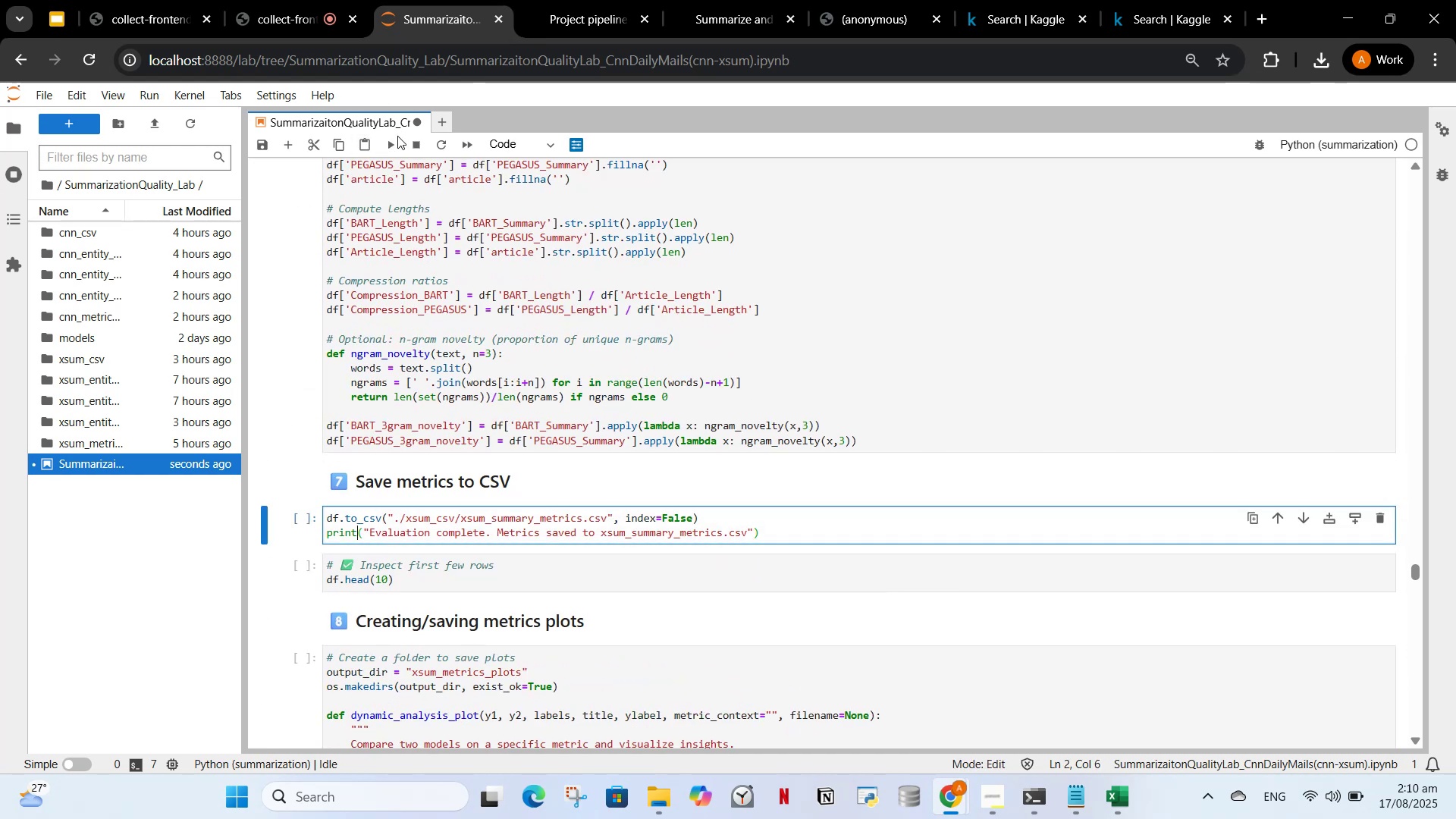 
left_click([398, 143])
 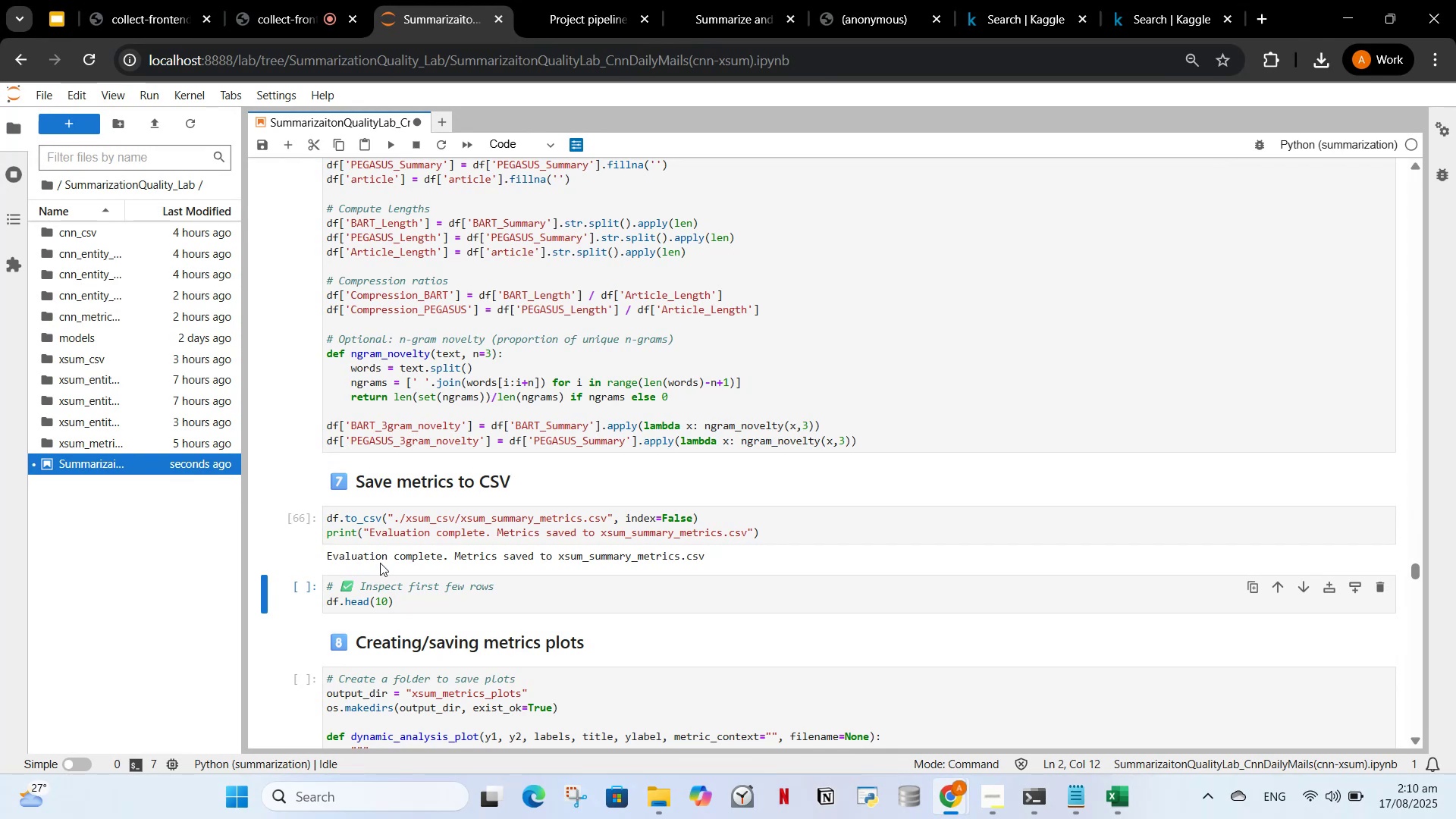 
wait(12.99)
 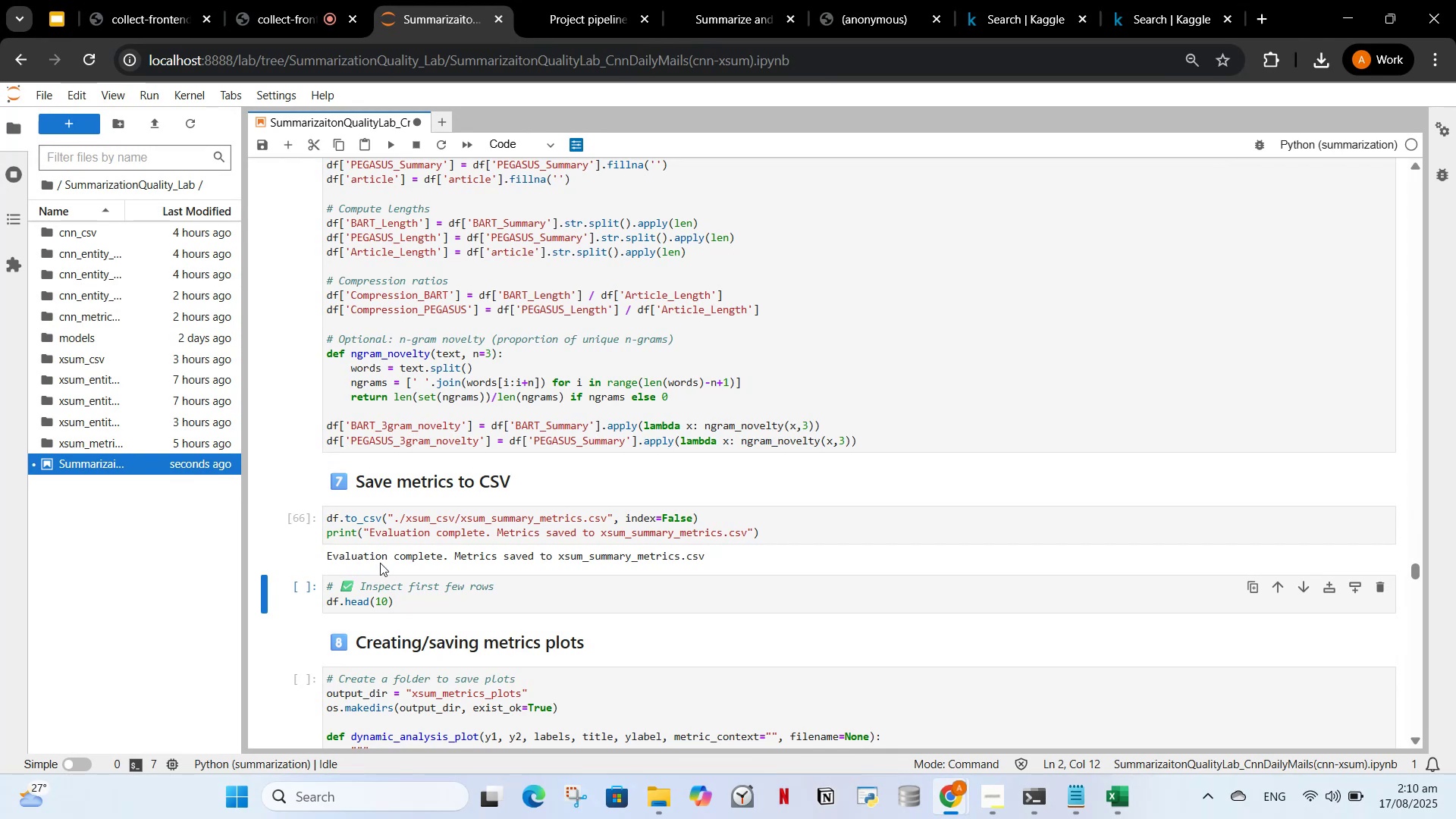 
scroll: coordinate [429, 544], scroll_direction: down, amount: 14.0
 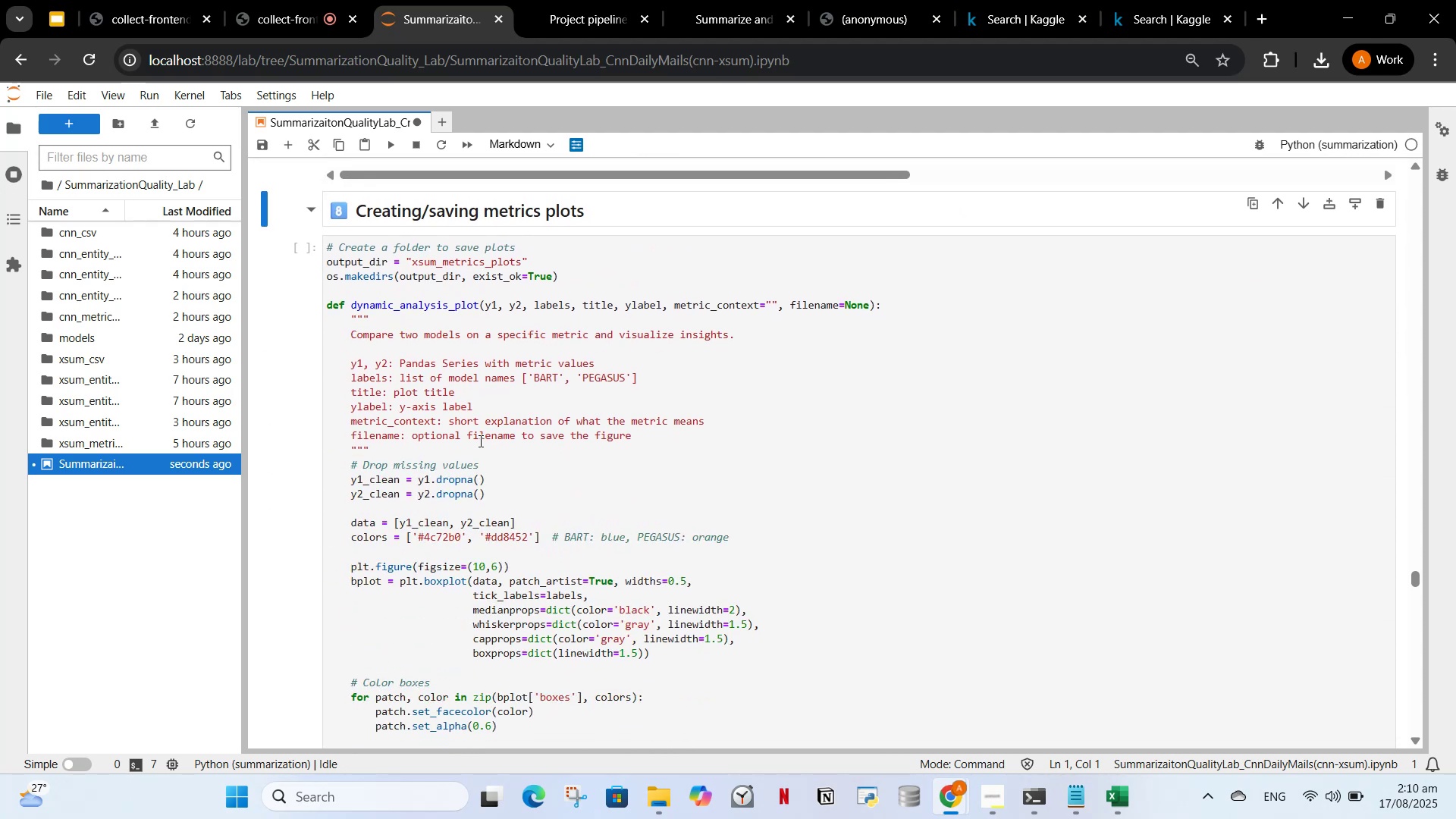 
left_click([479, 441])
 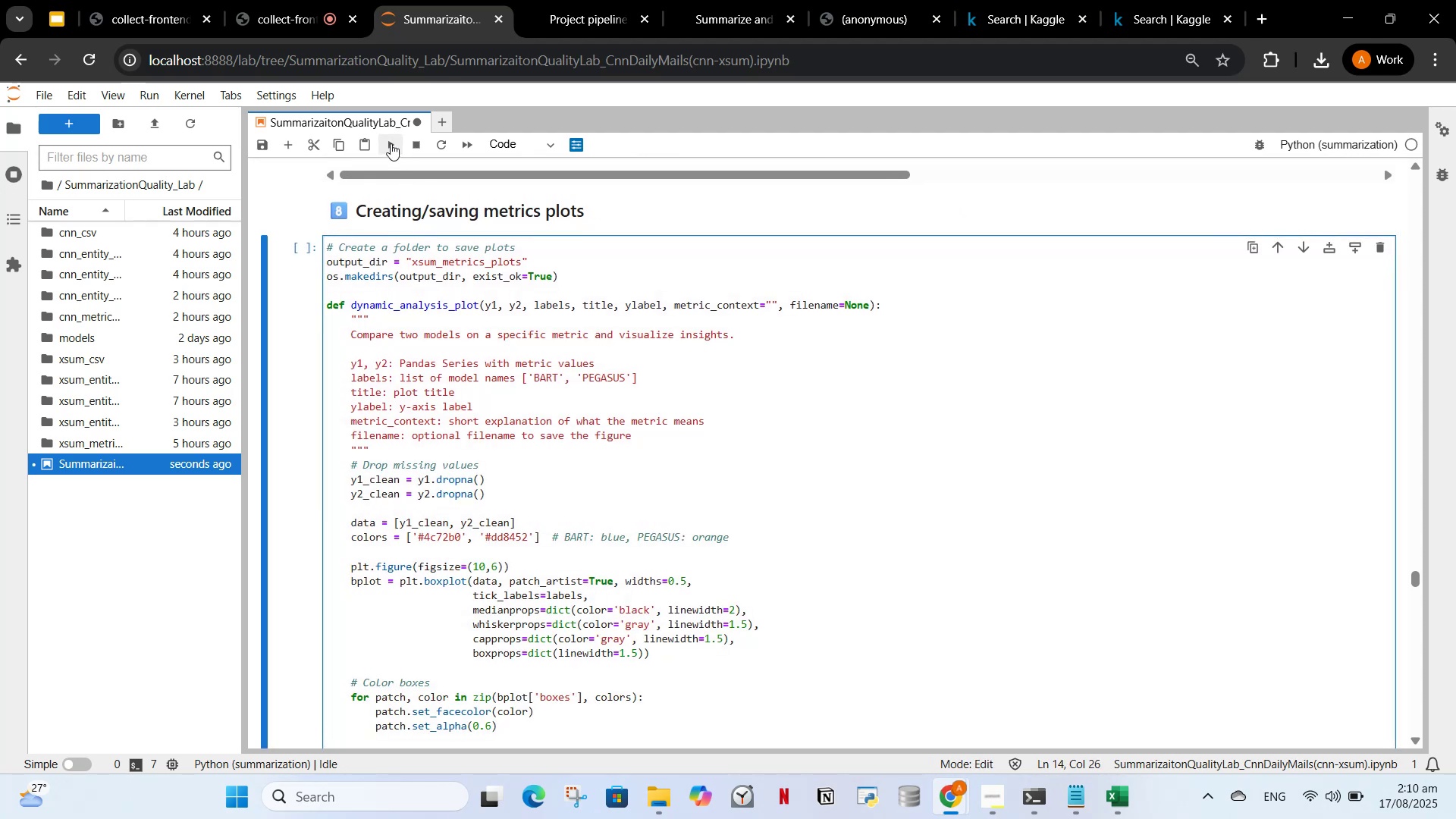 
left_click([391, 143])
 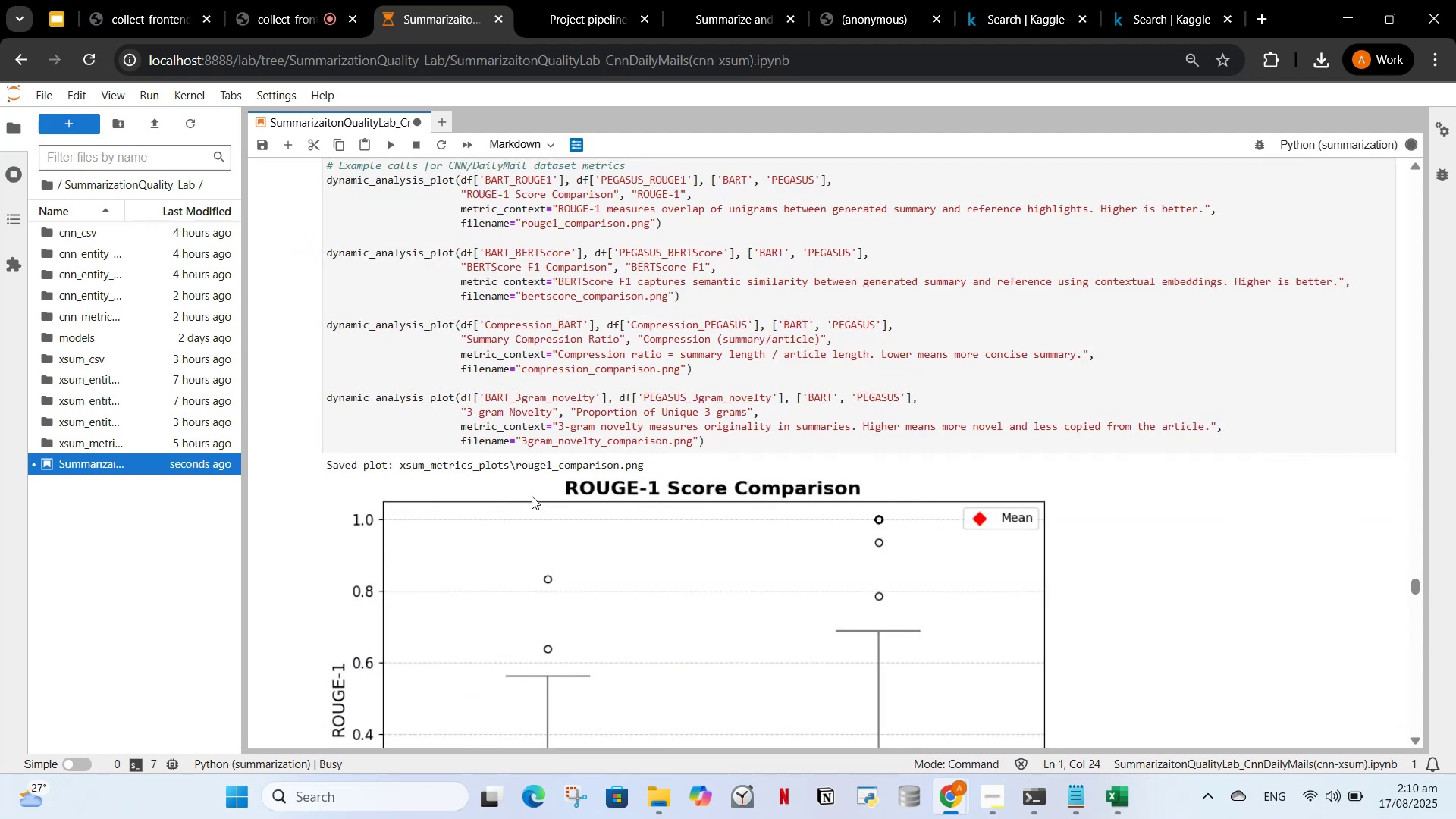 
scroll: coordinate [545, 617], scroll_direction: down, amount: 25.0
 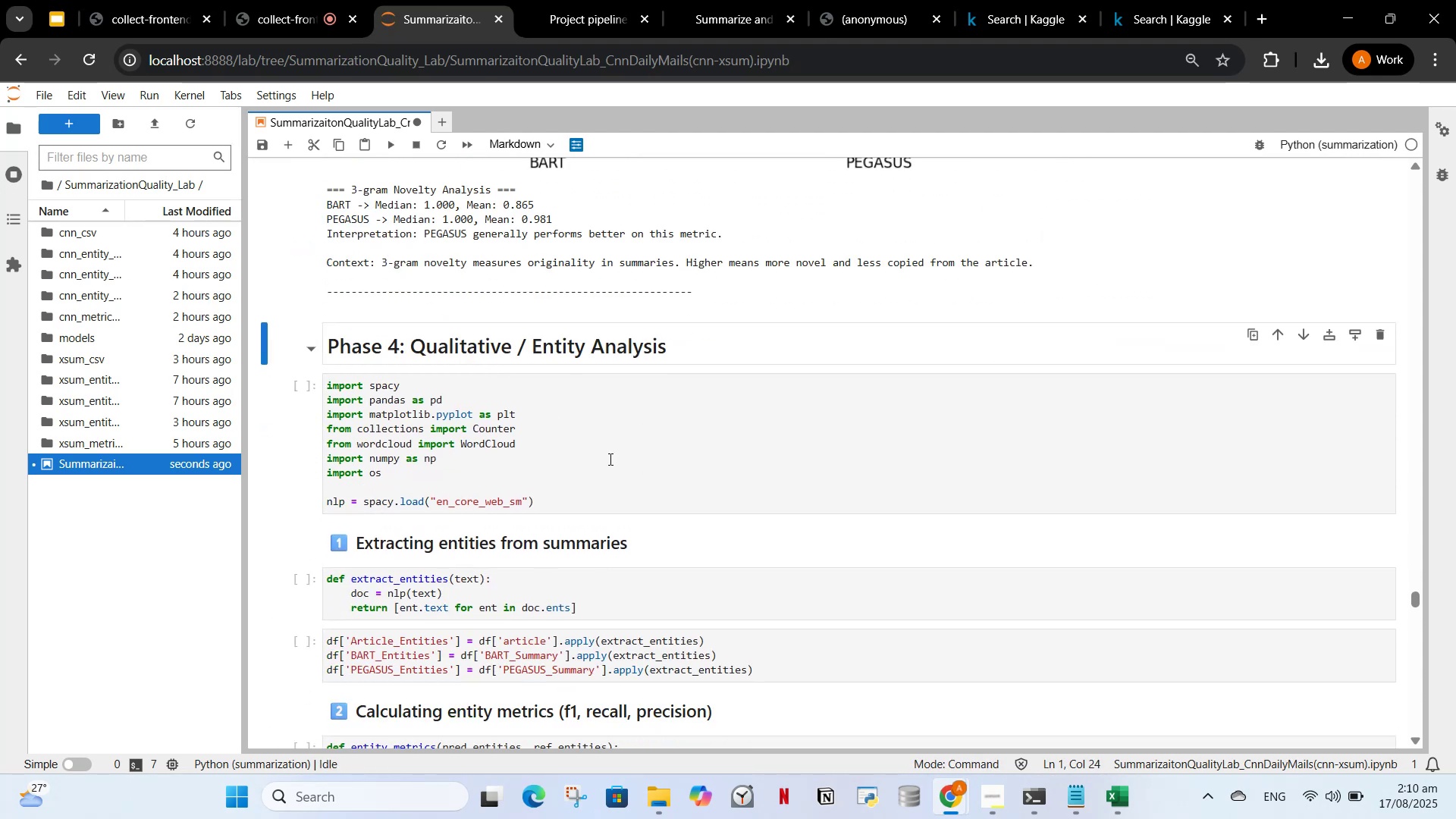 
left_click([609, 459])
 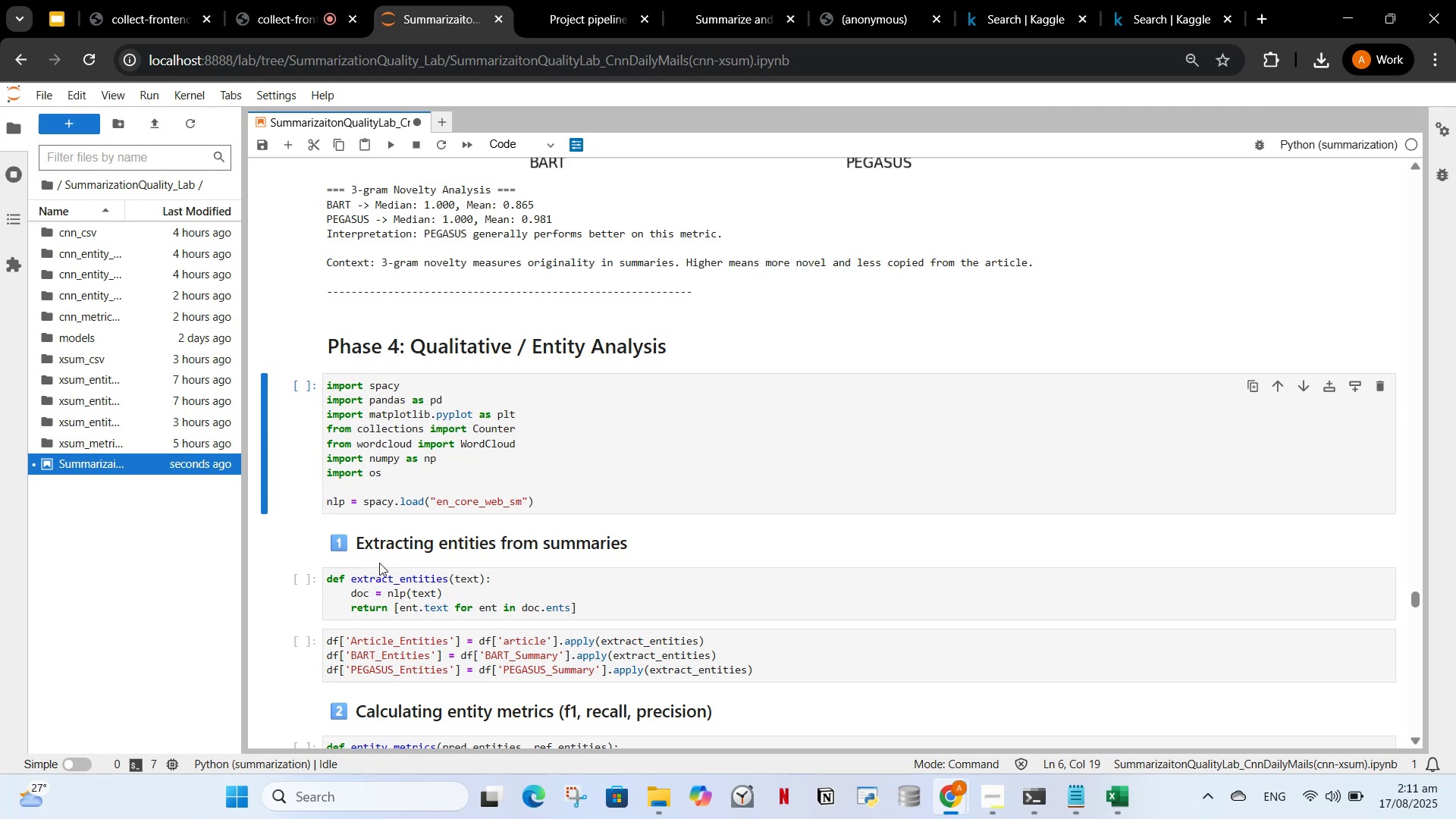 
wait(5.09)
 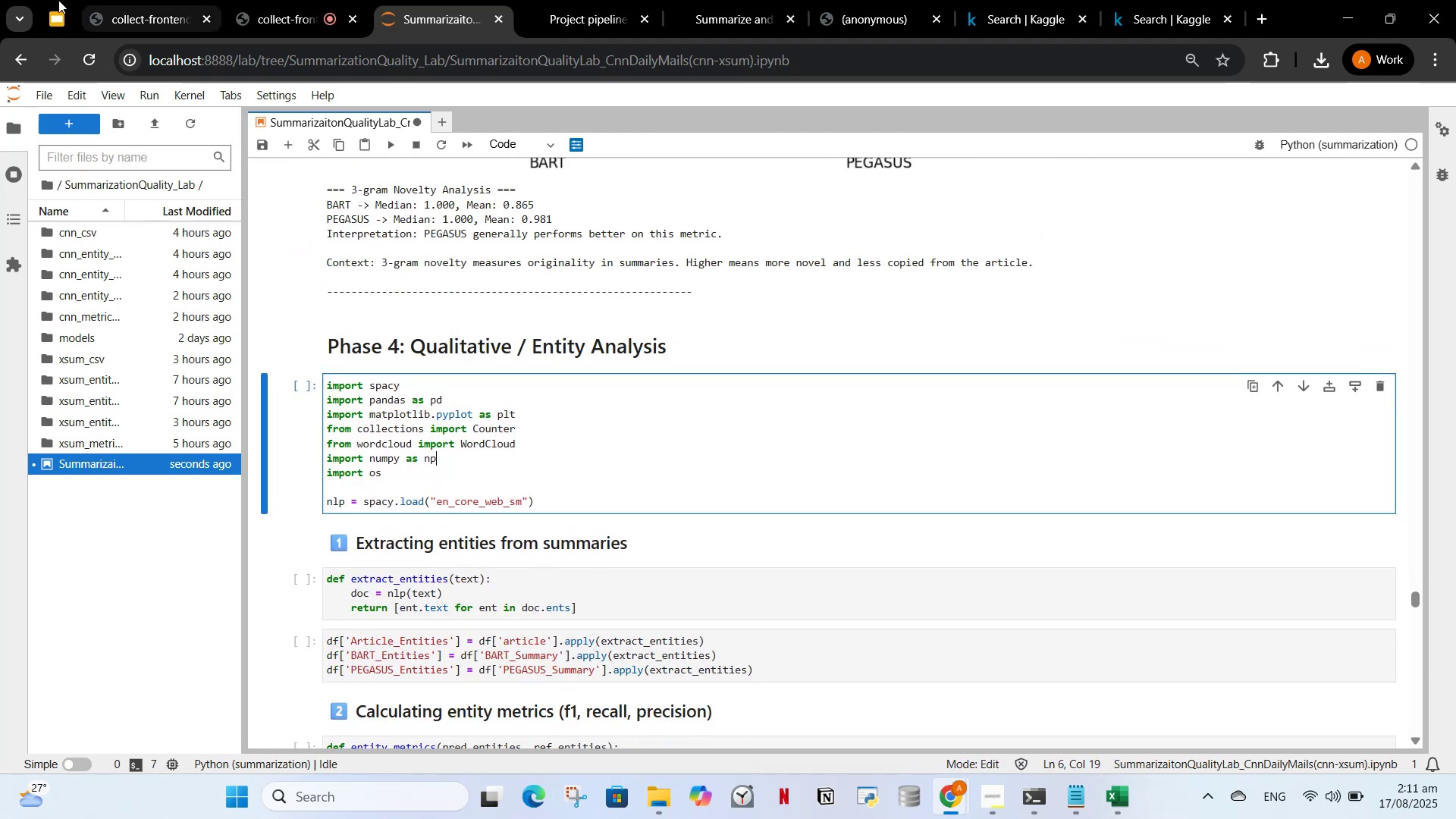 
left_click([390, 149])
 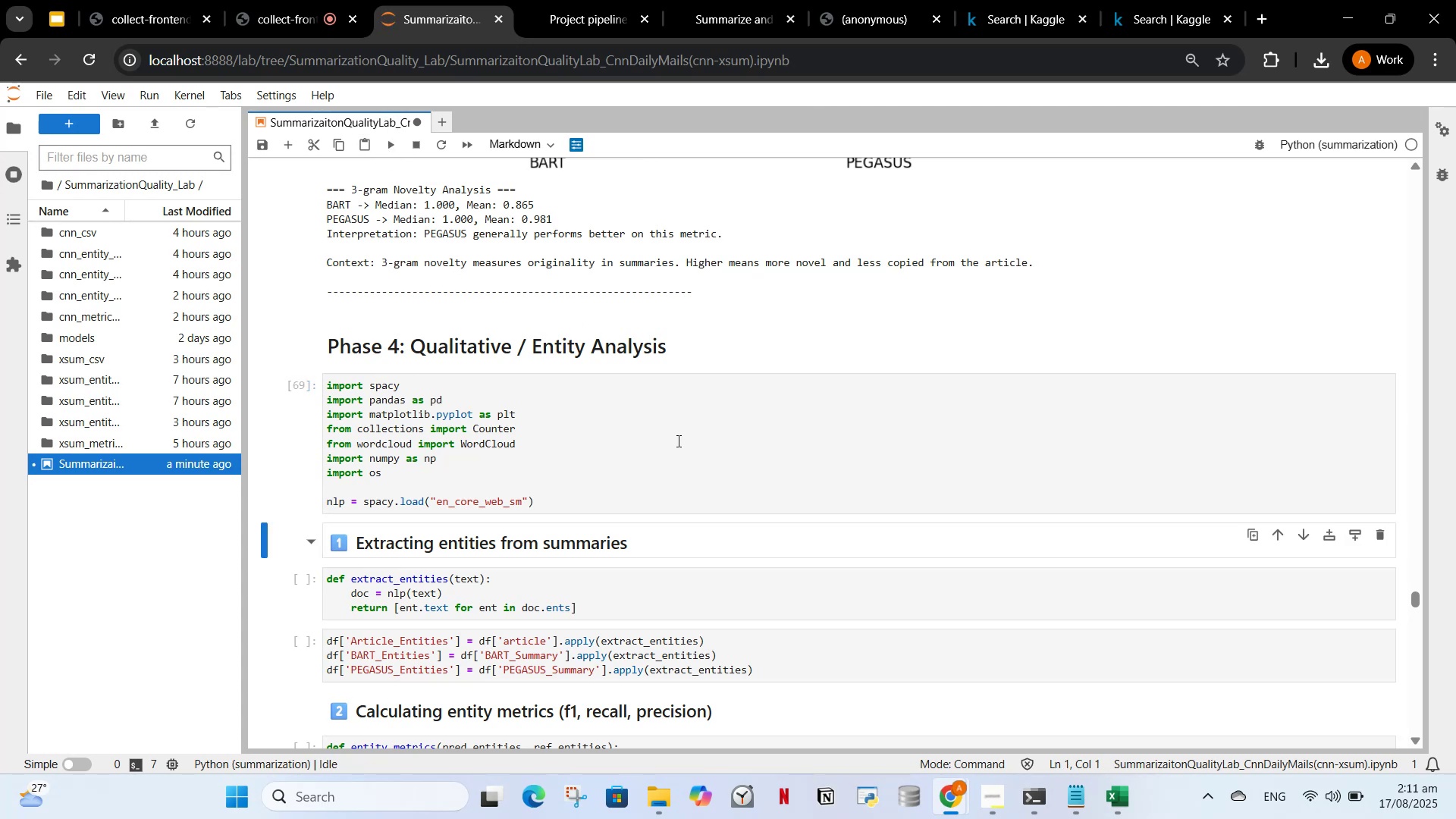 
scroll: coordinate [353, 378], scroll_direction: down, amount: 1.0
 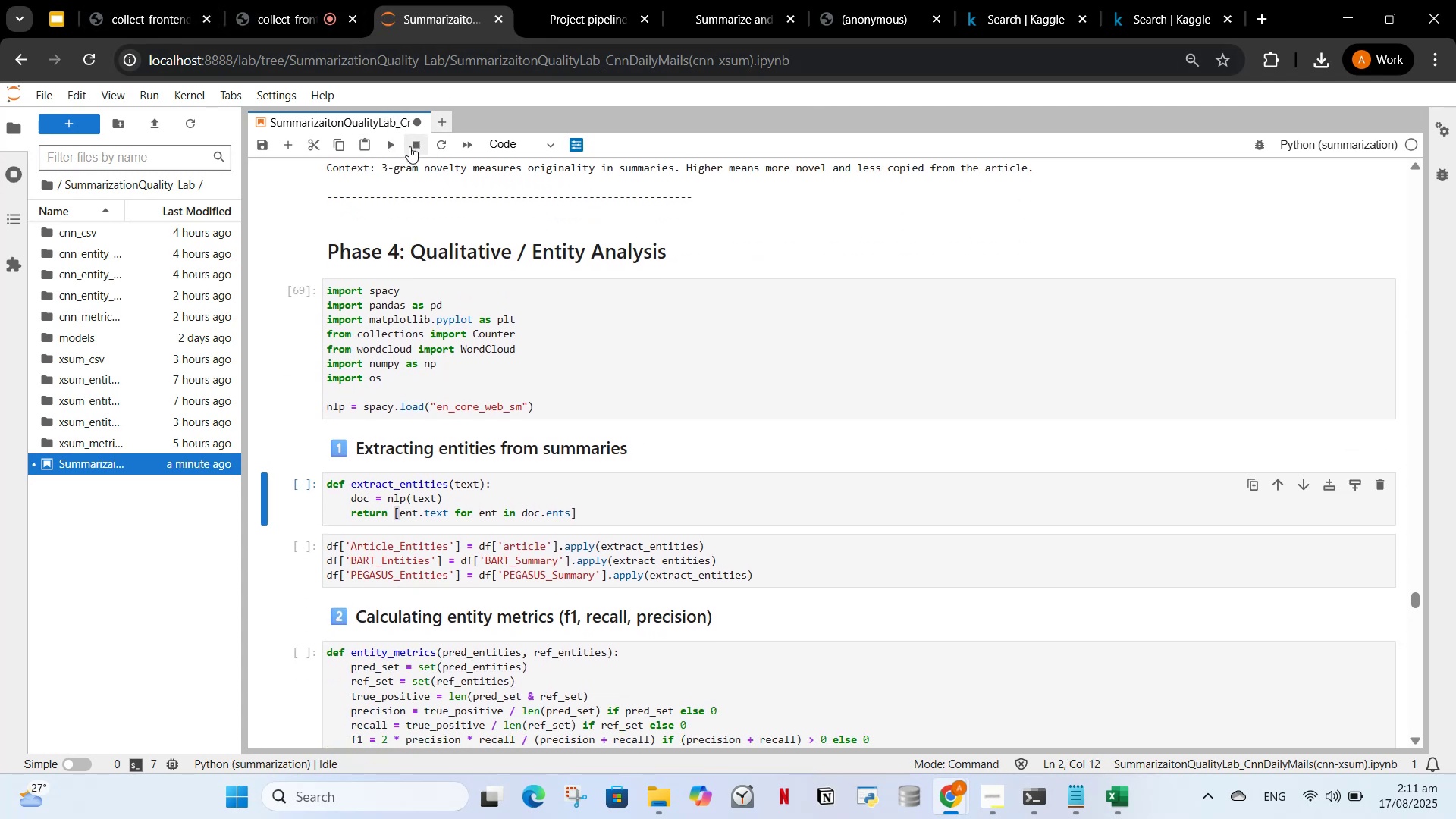 
wait(5.11)
 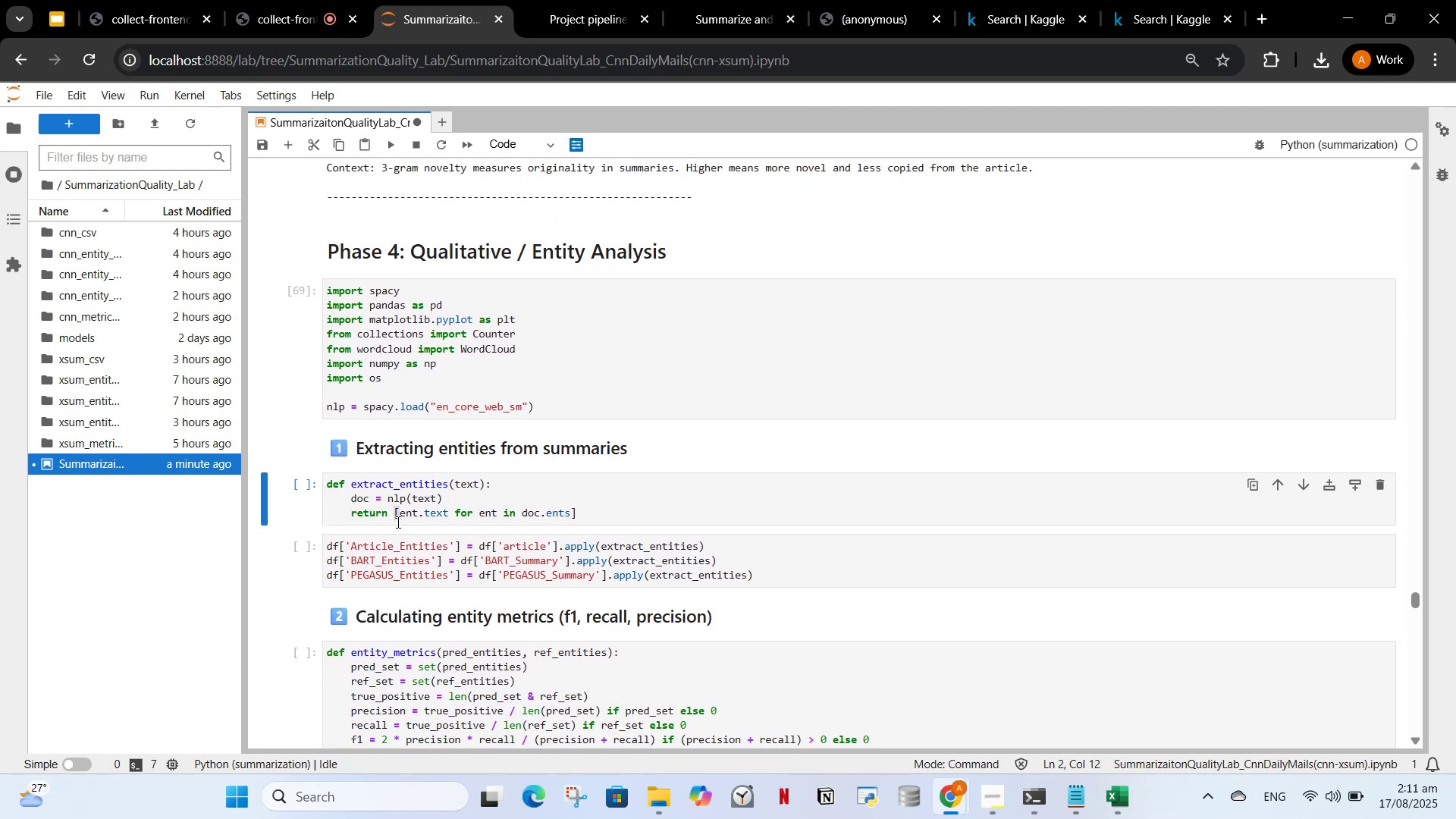 
scroll: coordinate [438, 294], scroll_direction: down, amount: 3.0
 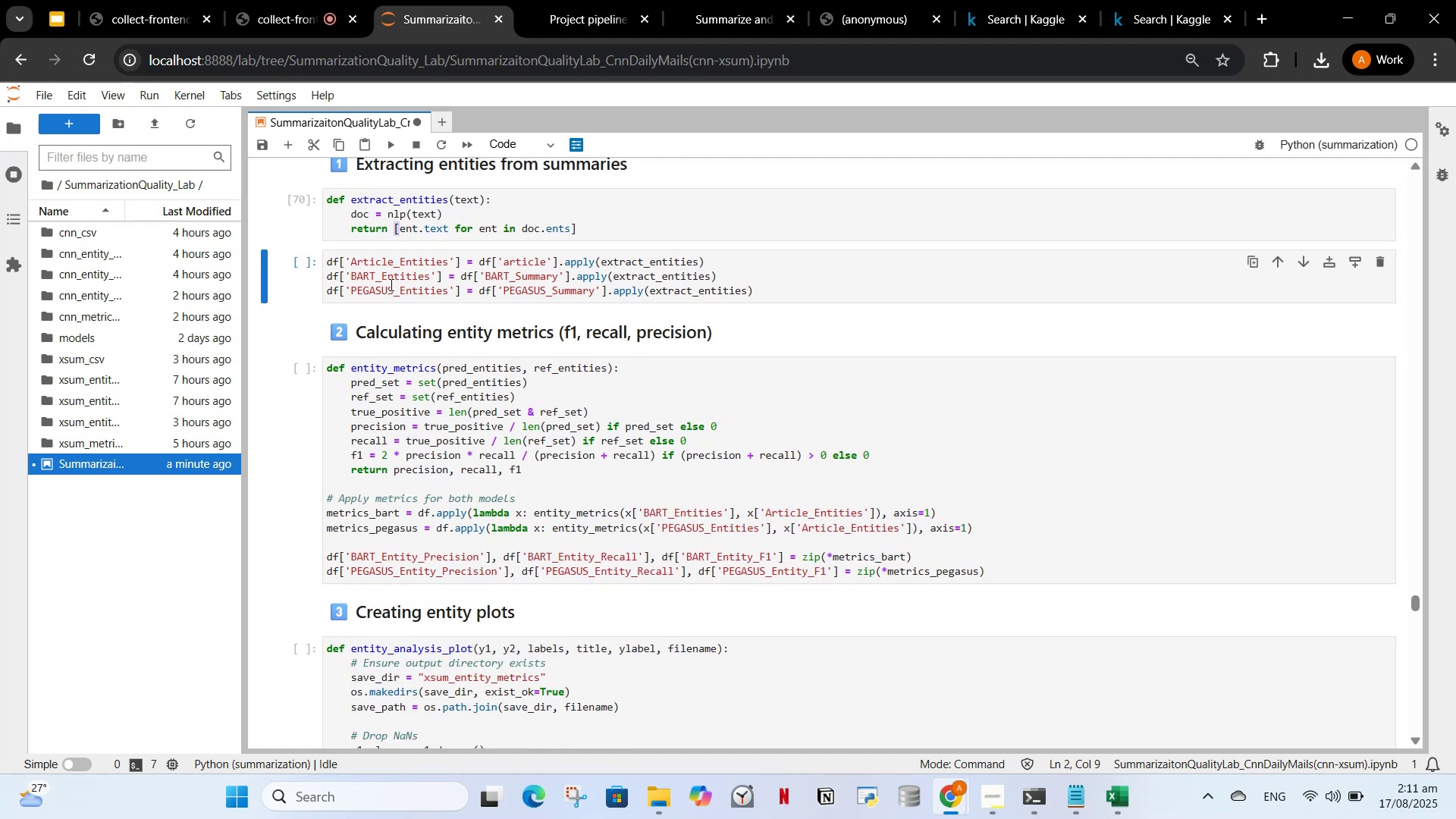 
left_click([390, 284])
 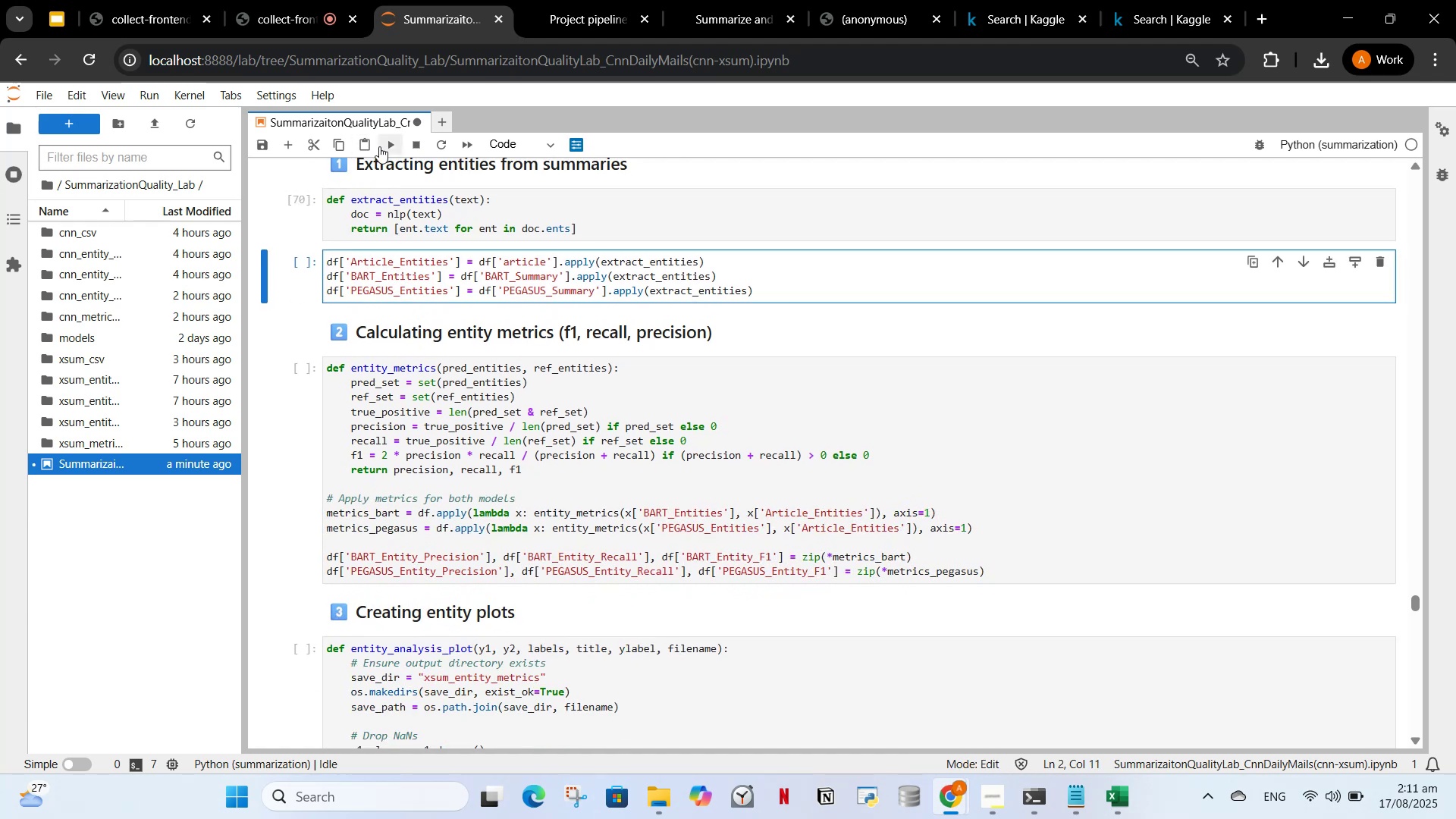 
left_click([381, 146])
 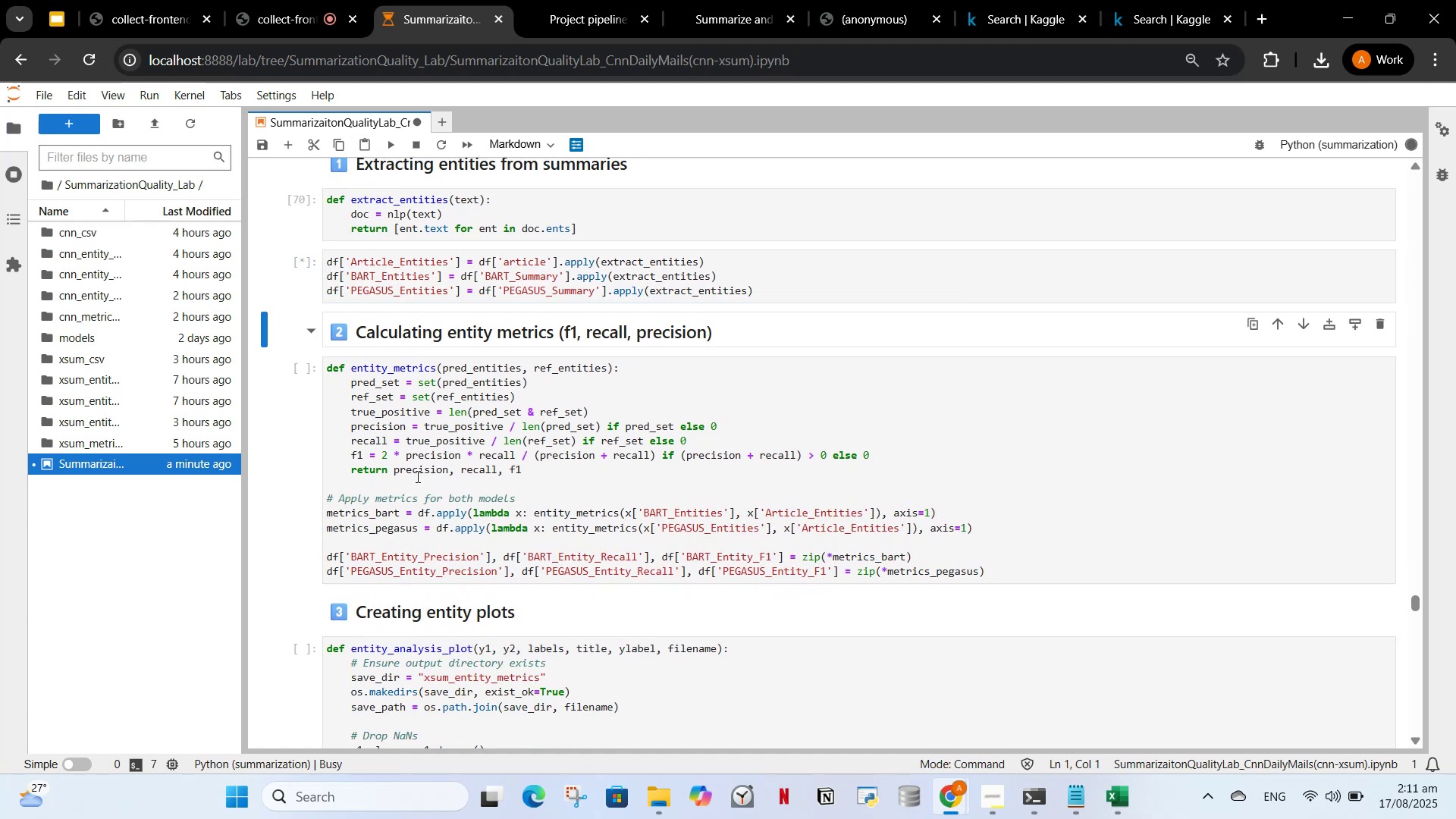 
left_click([416, 490])
 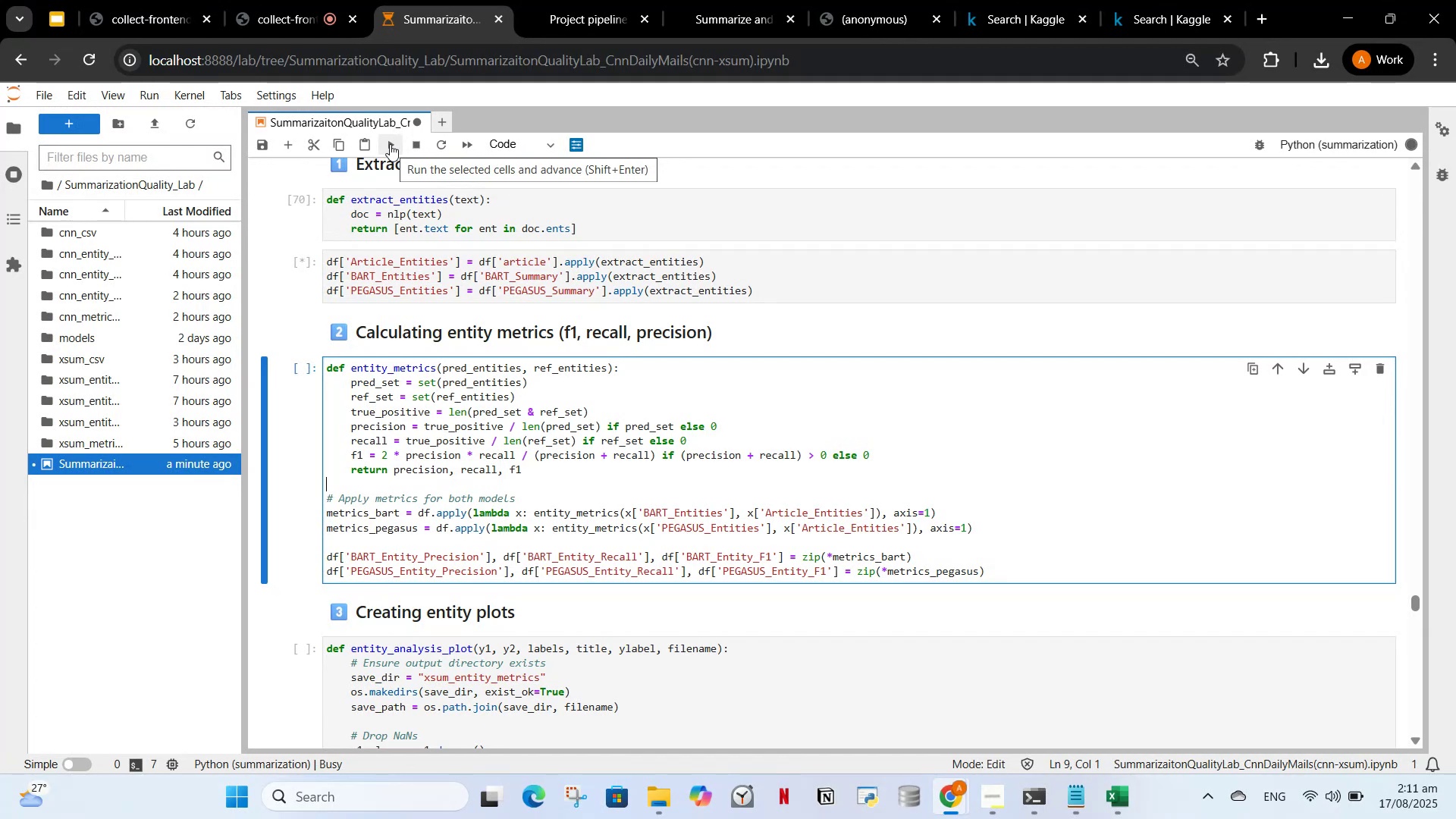 
wait(14.51)
 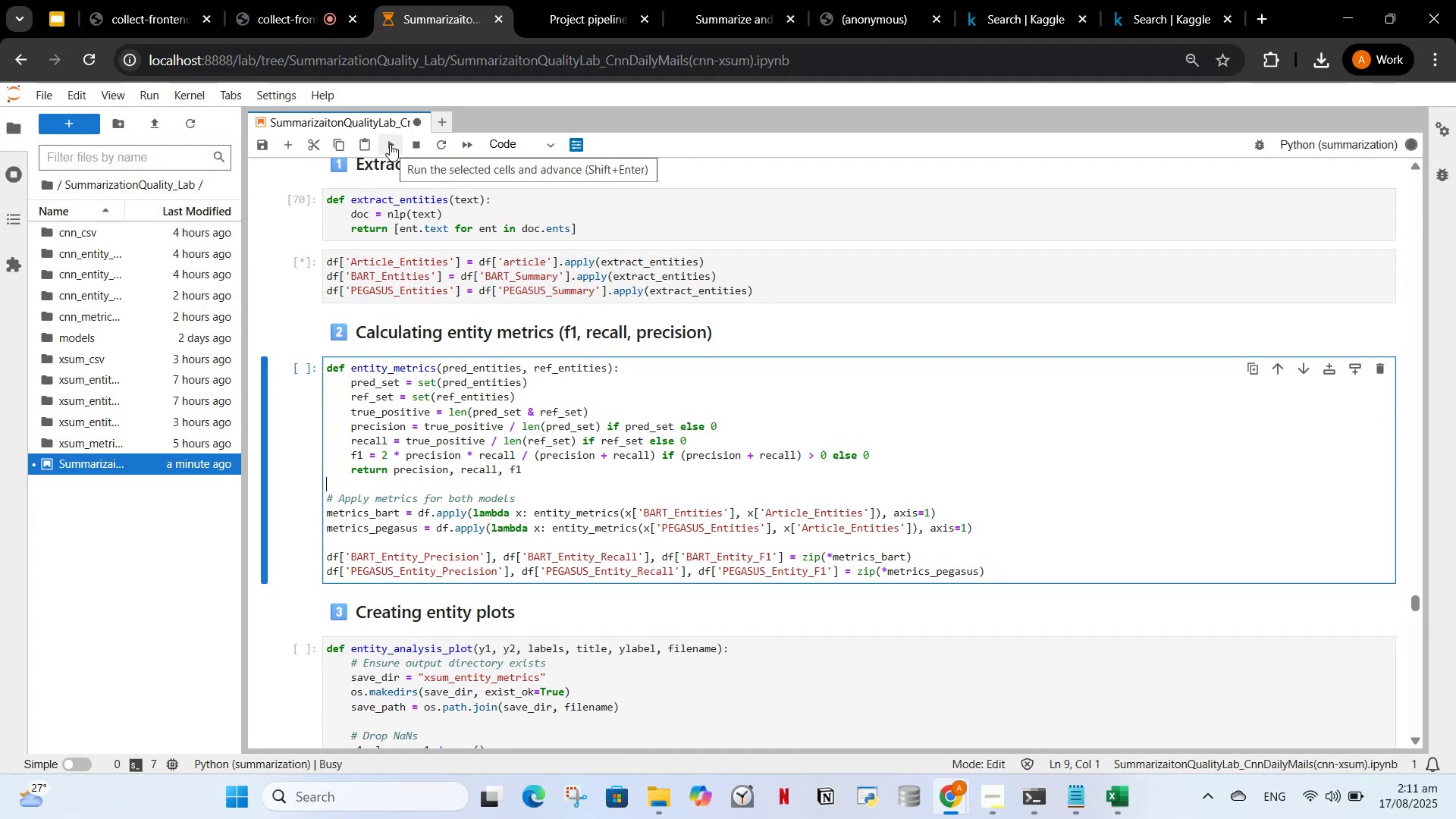 
left_click_drag(start_coordinate=[383, 292], to_coordinate=[379, 292])
 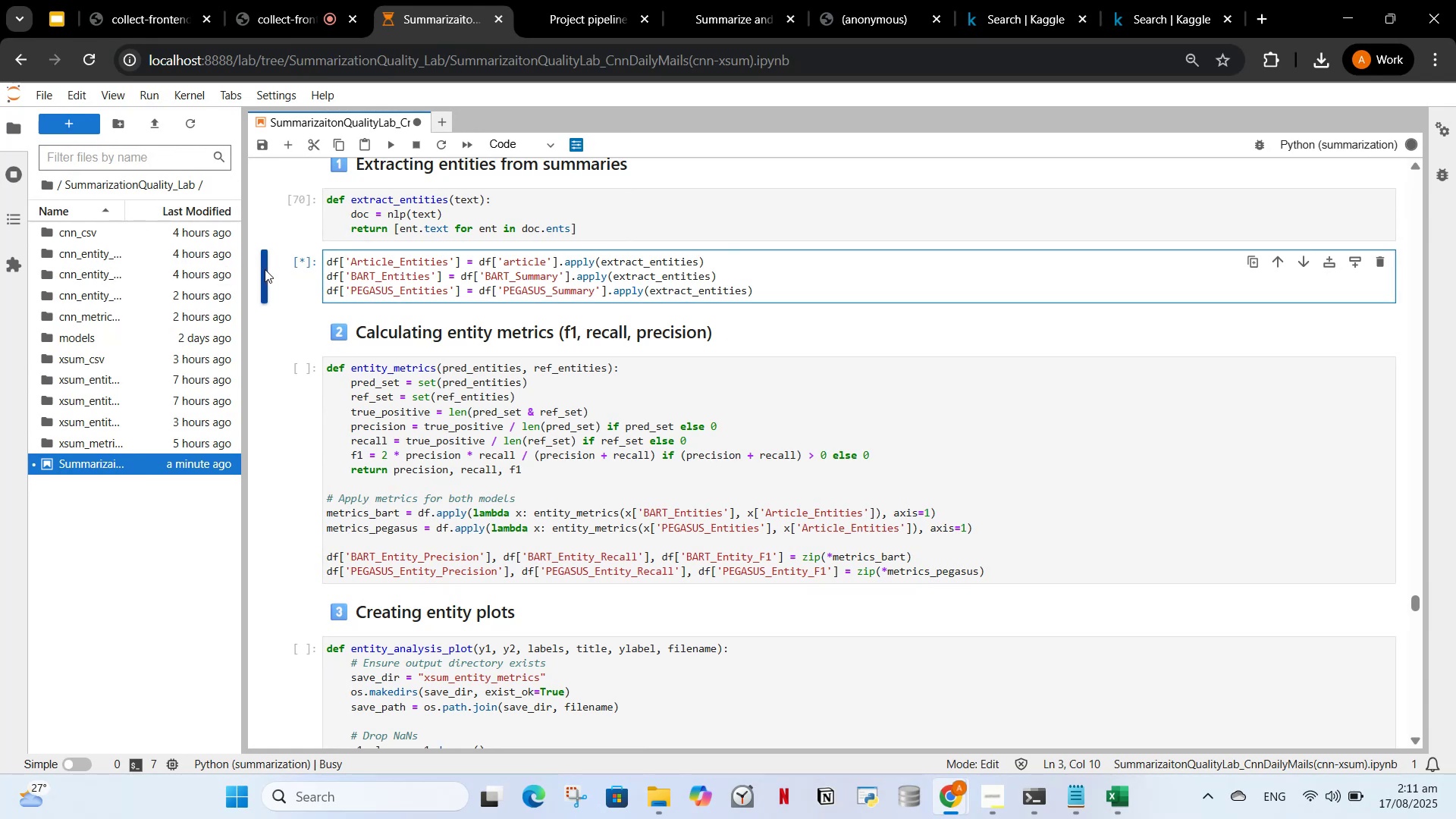 
wait(6.41)
 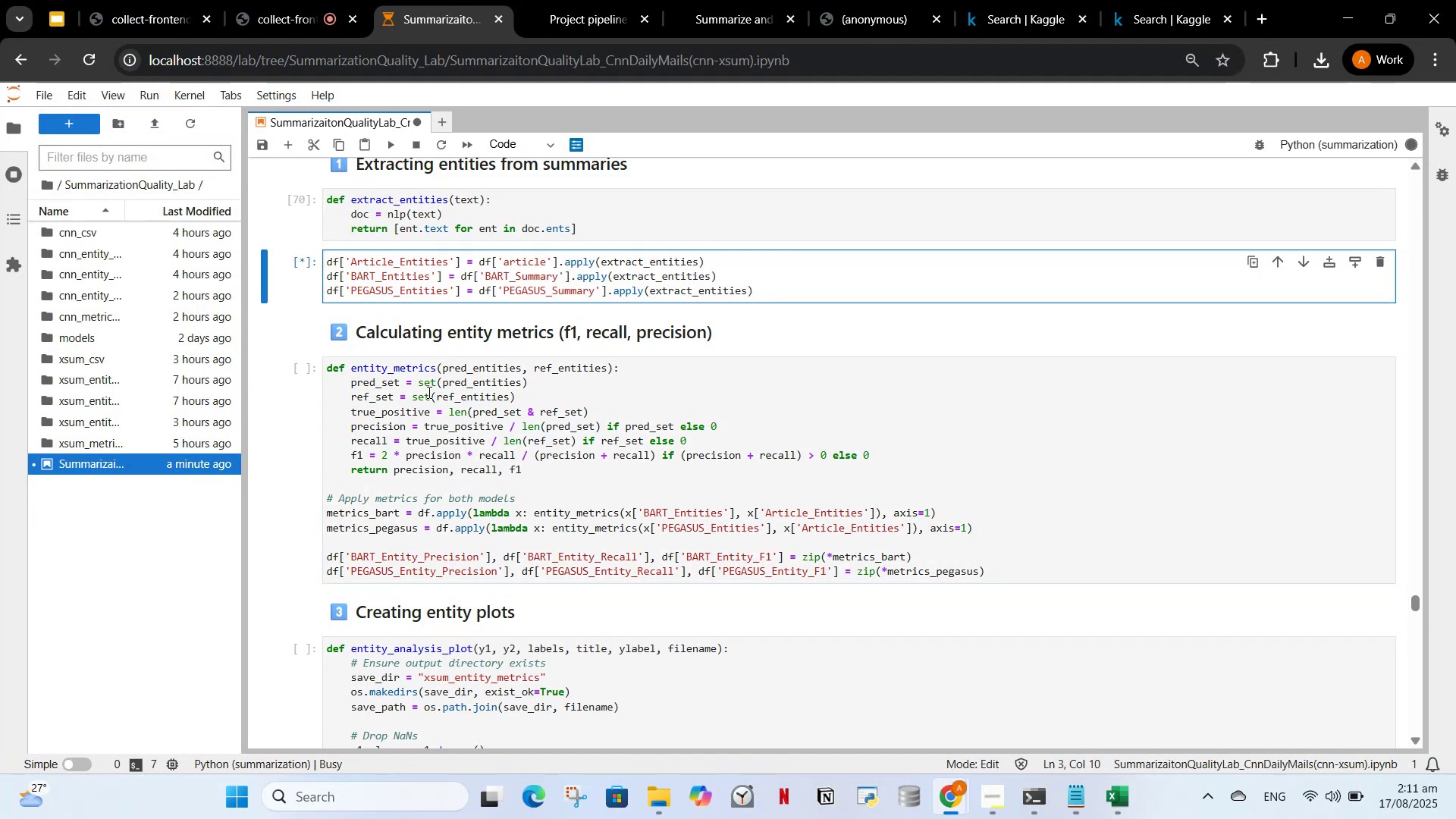 
left_click([391, 270])
 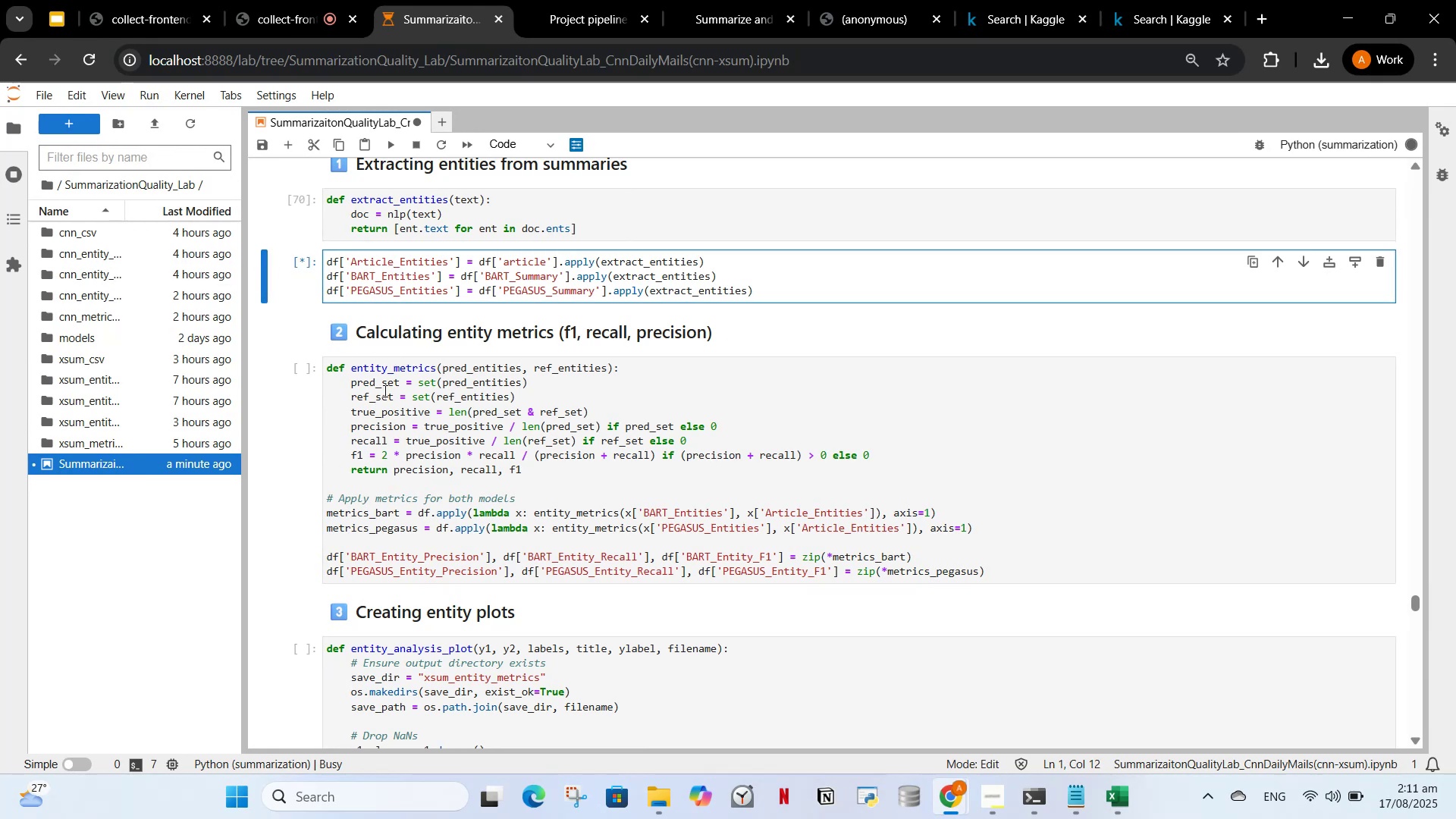 
left_click([376, 413])
 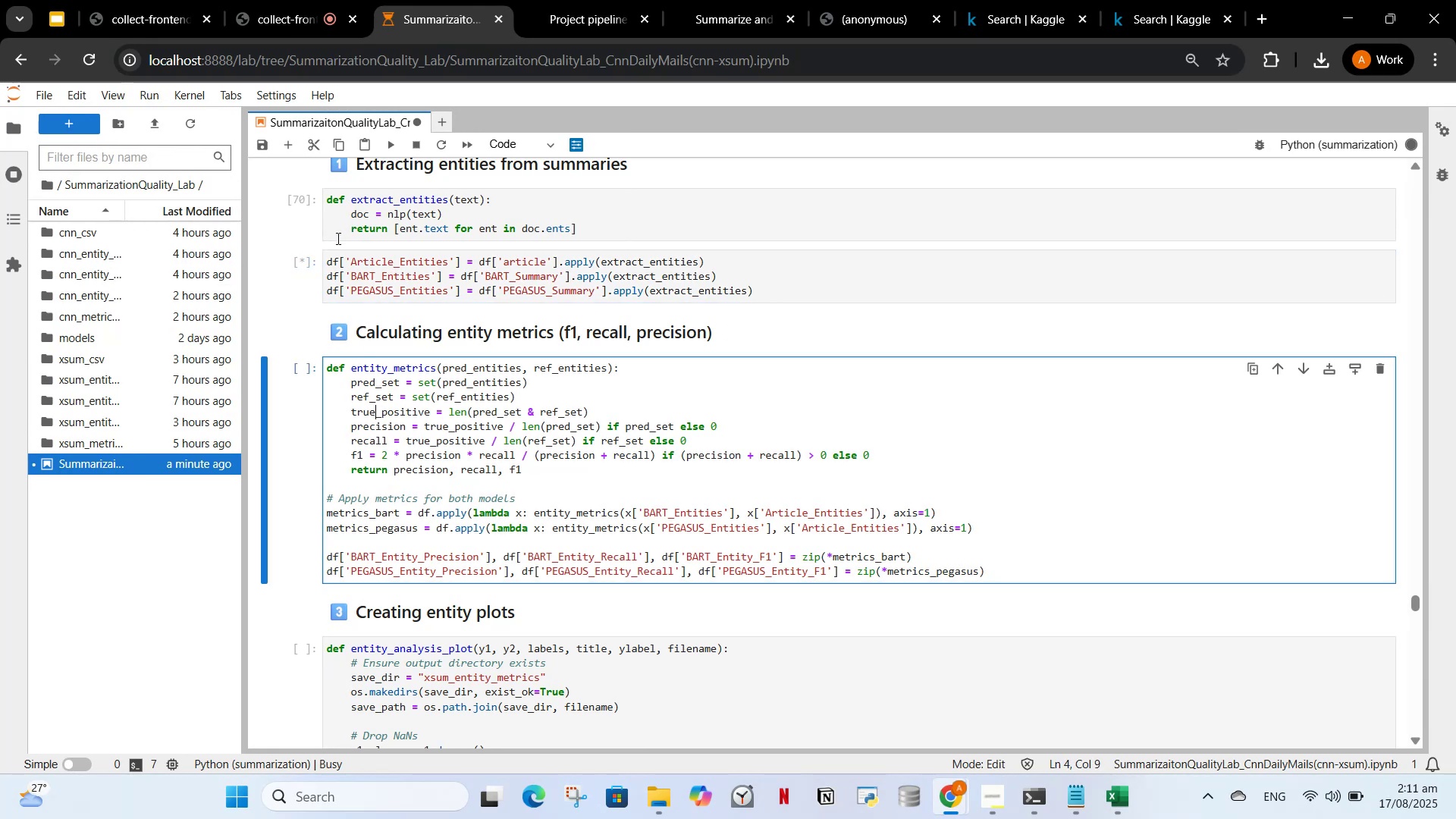 
left_click([325, 295])
 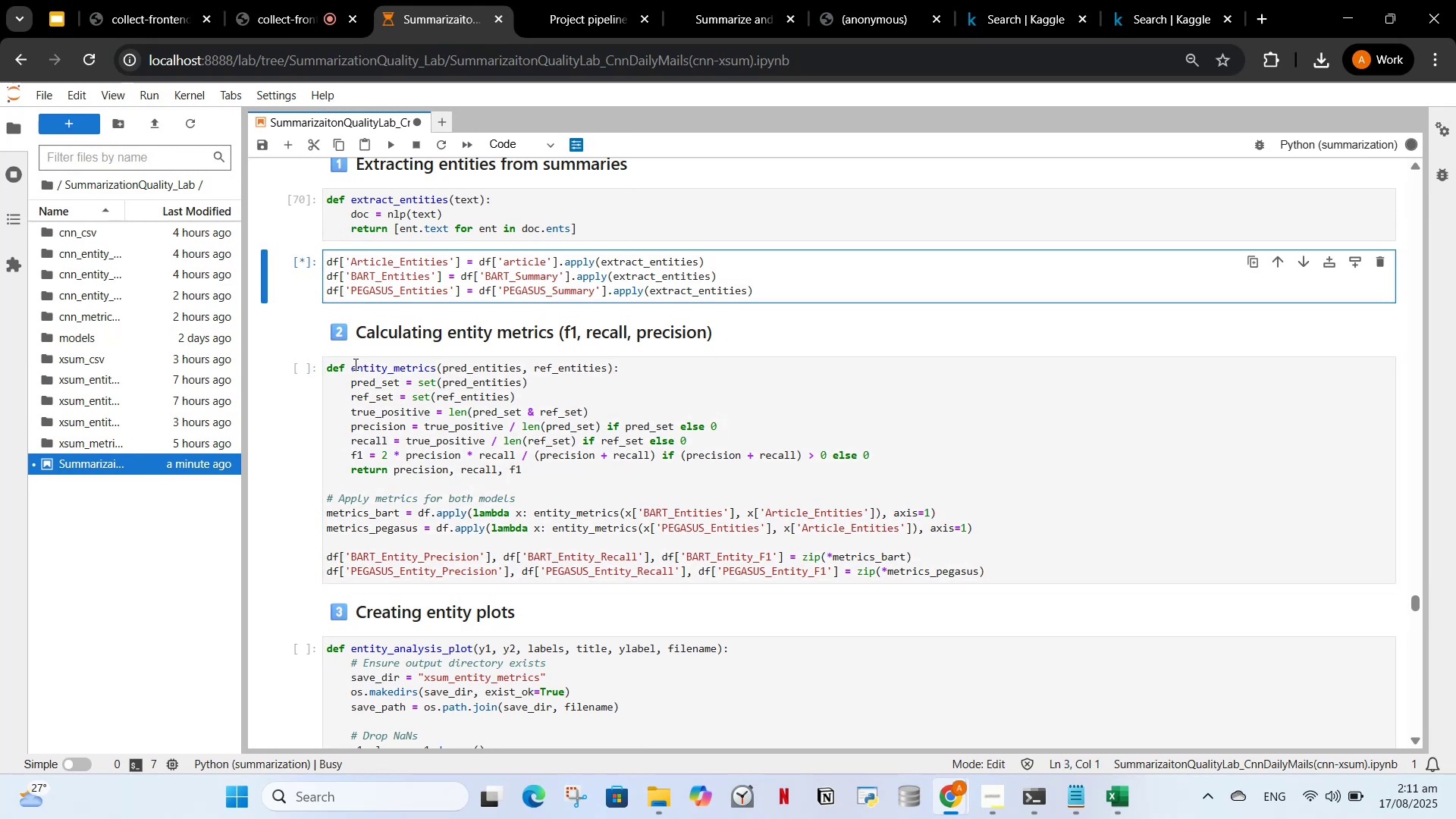 
left_click_drag(start_coordinate=[402, 406], to_coordinate=[397, 406])
 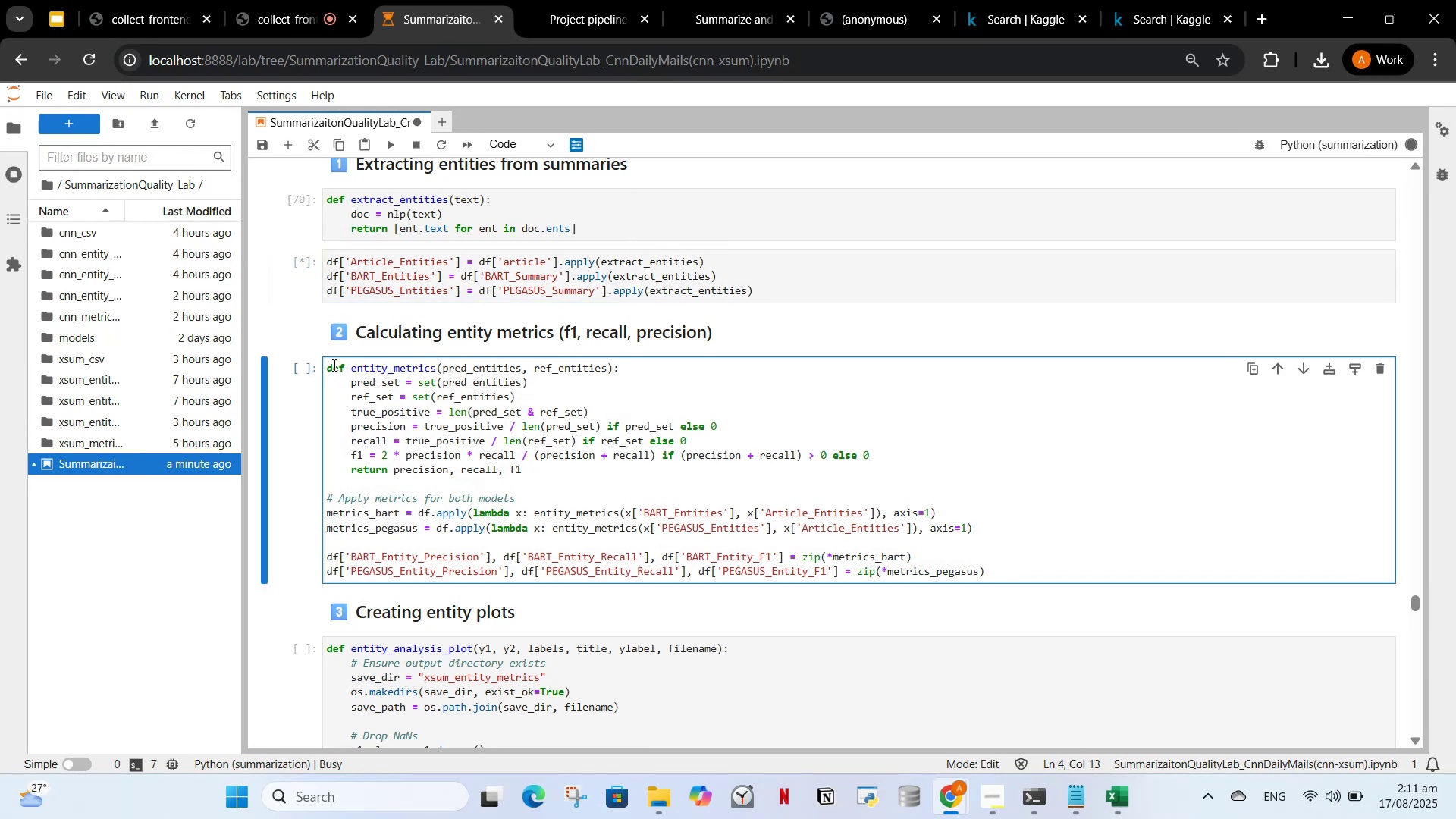 
left_click([331, 365])
 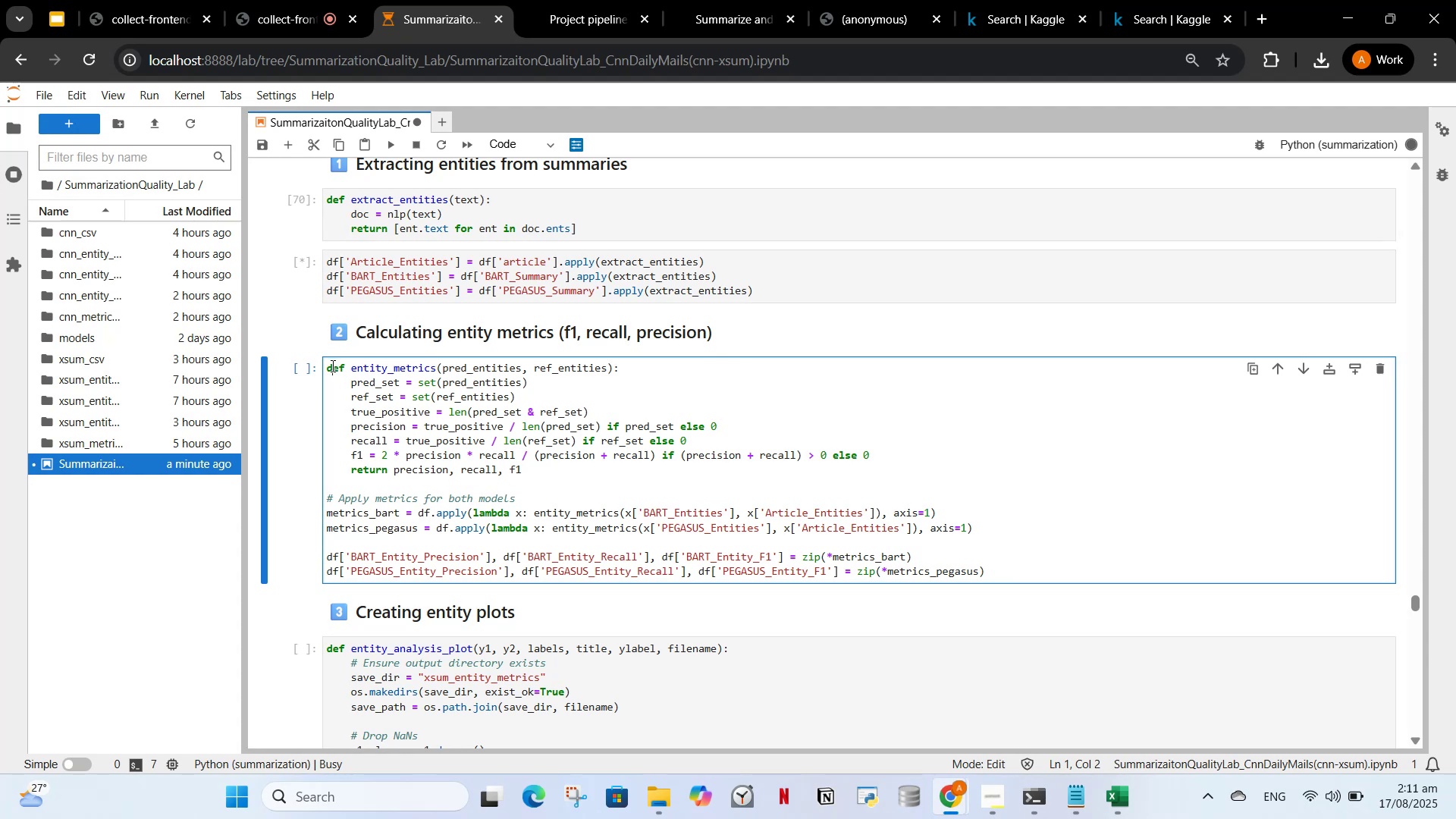 
left_click([331, 366])
 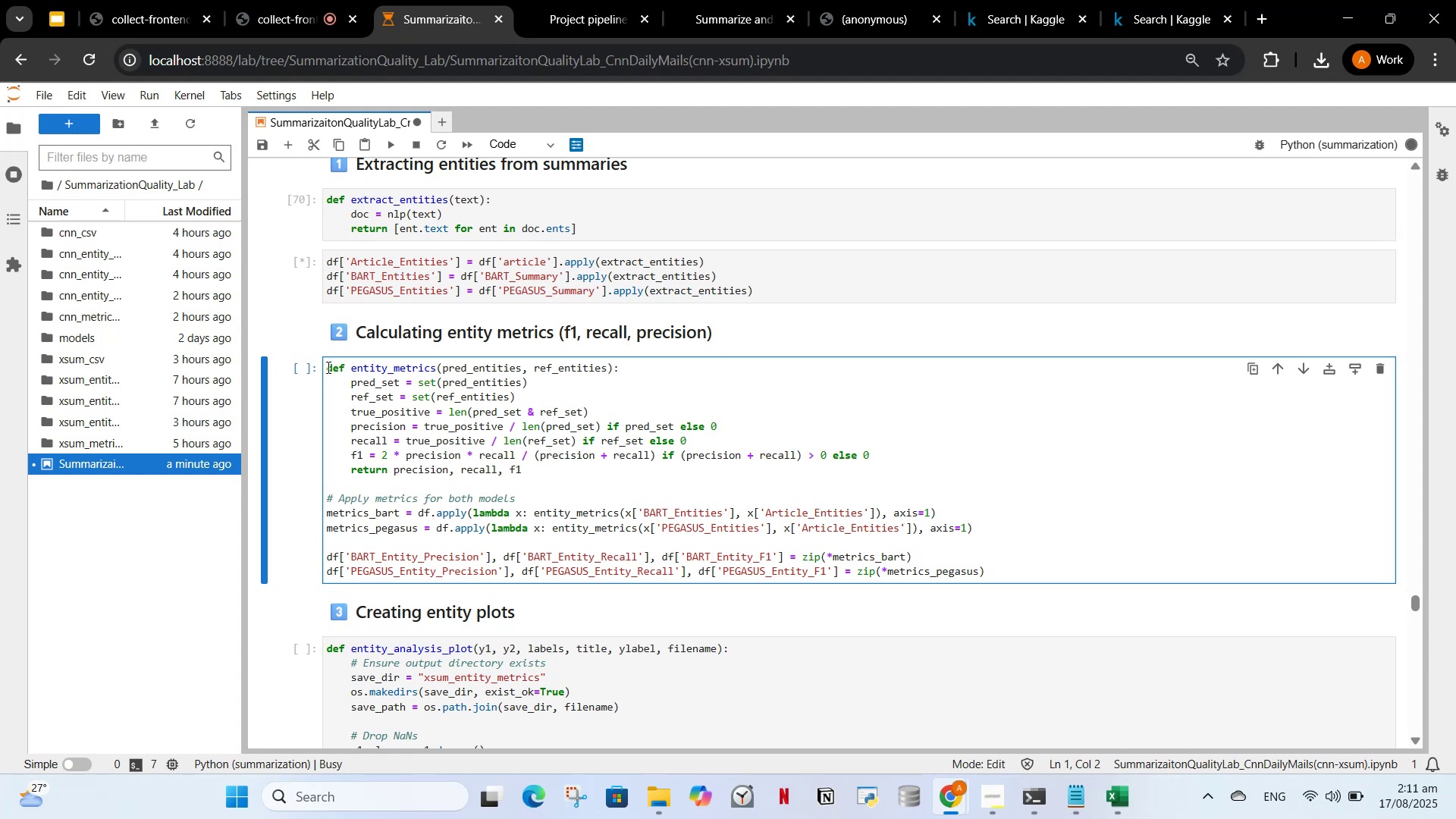 
left_click([326, 367])
 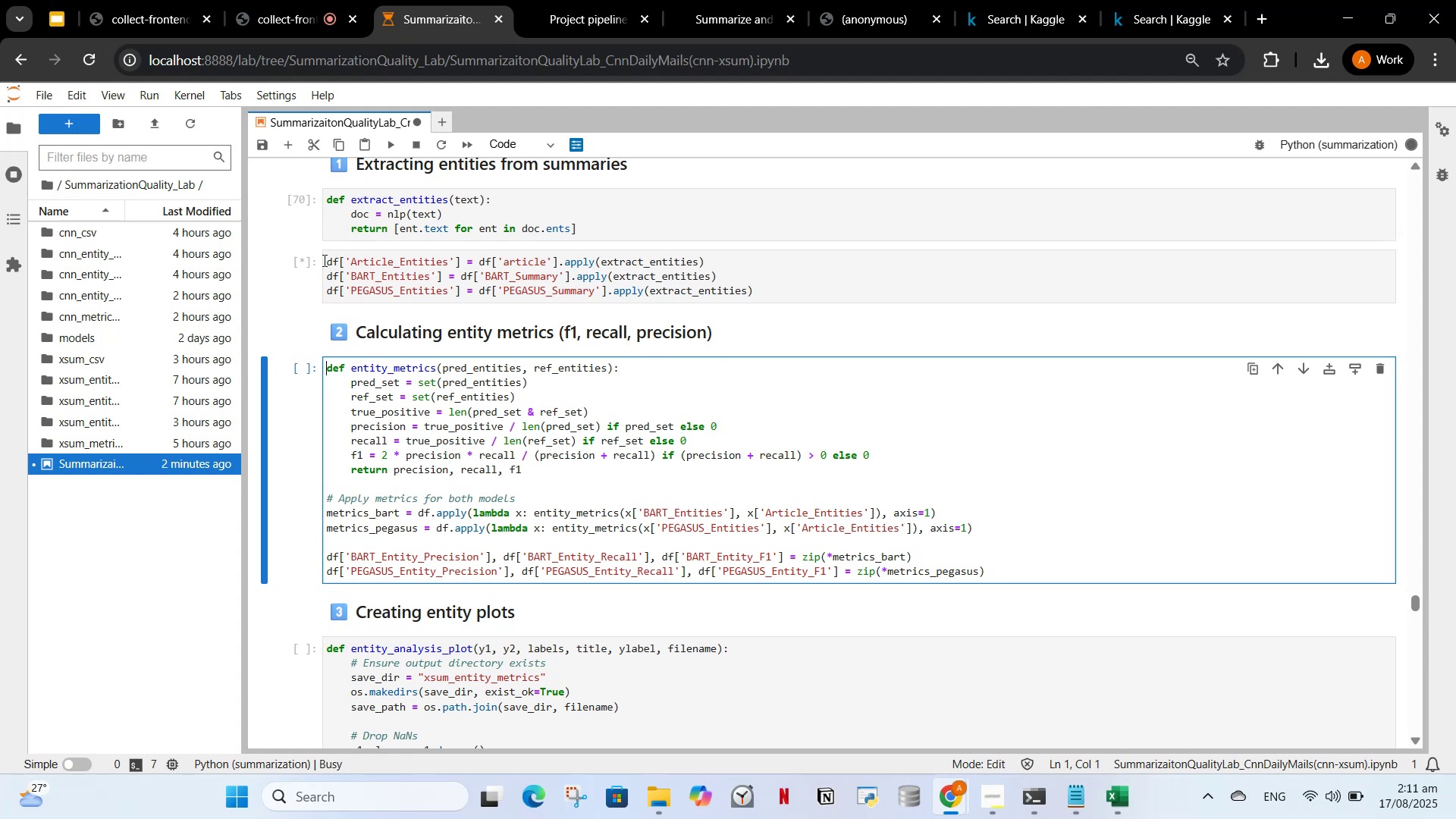 
left_click([328, 260])
 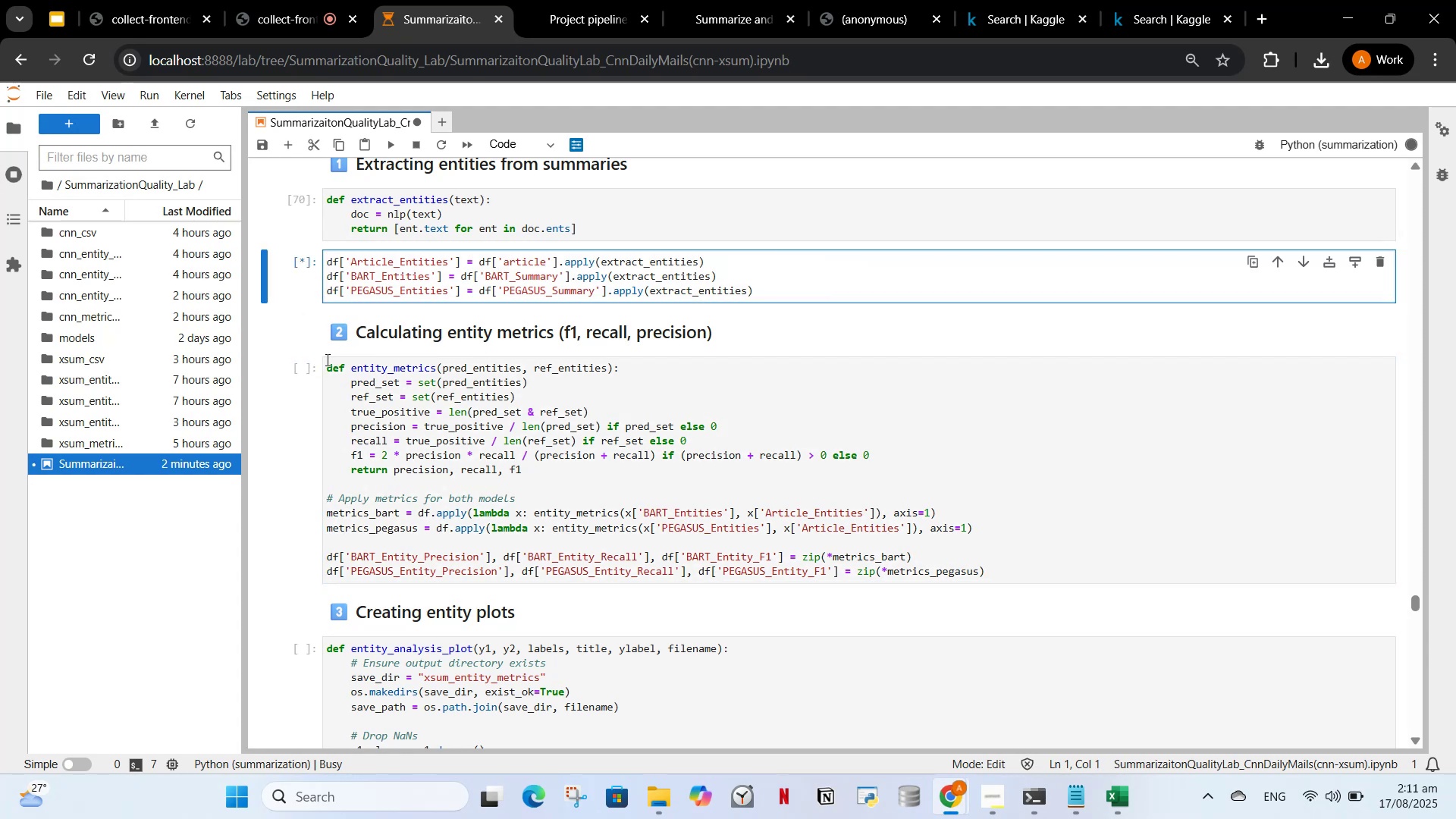 
left_click([327, 369])
 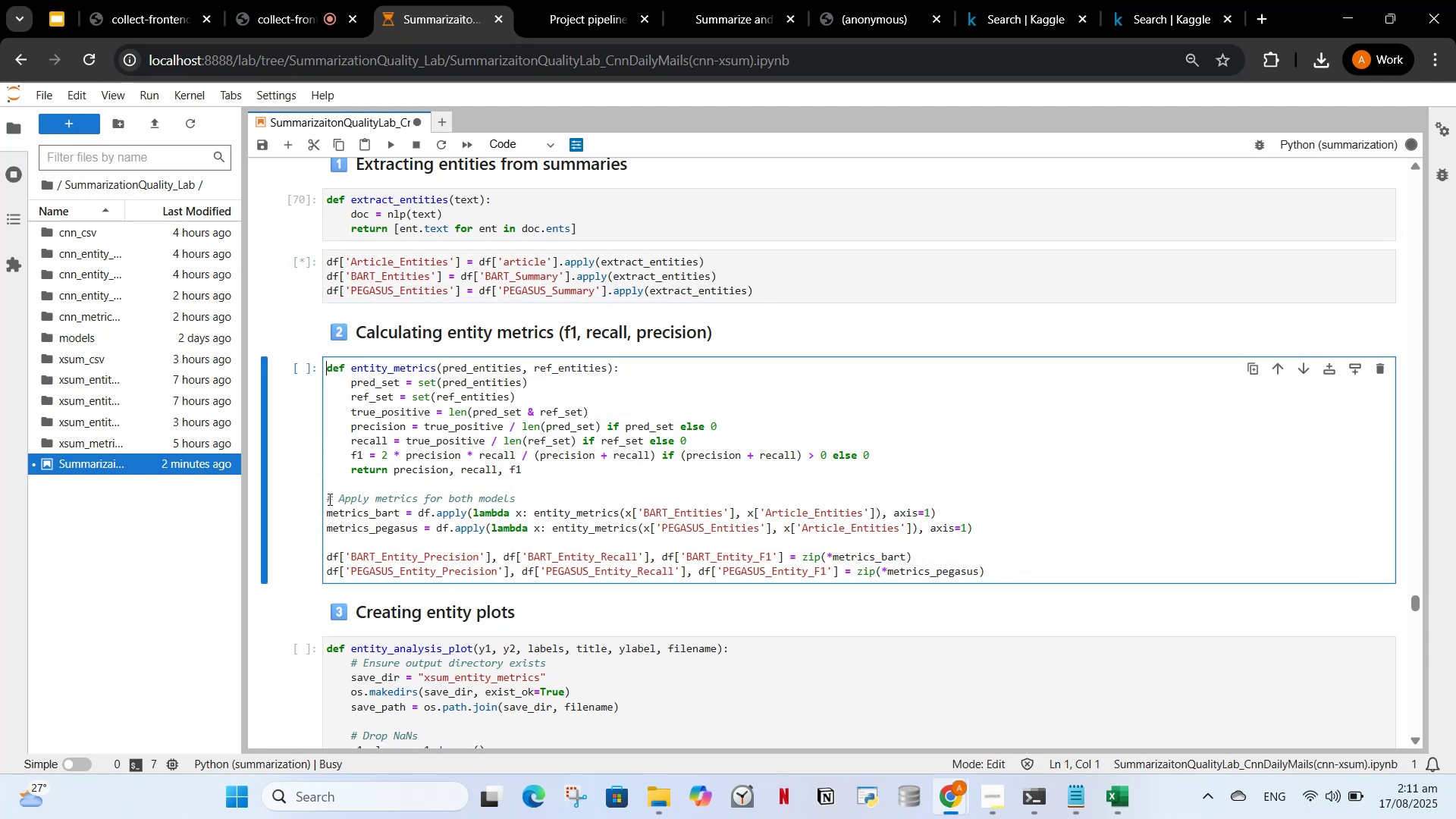 
left_click([328, 493])
 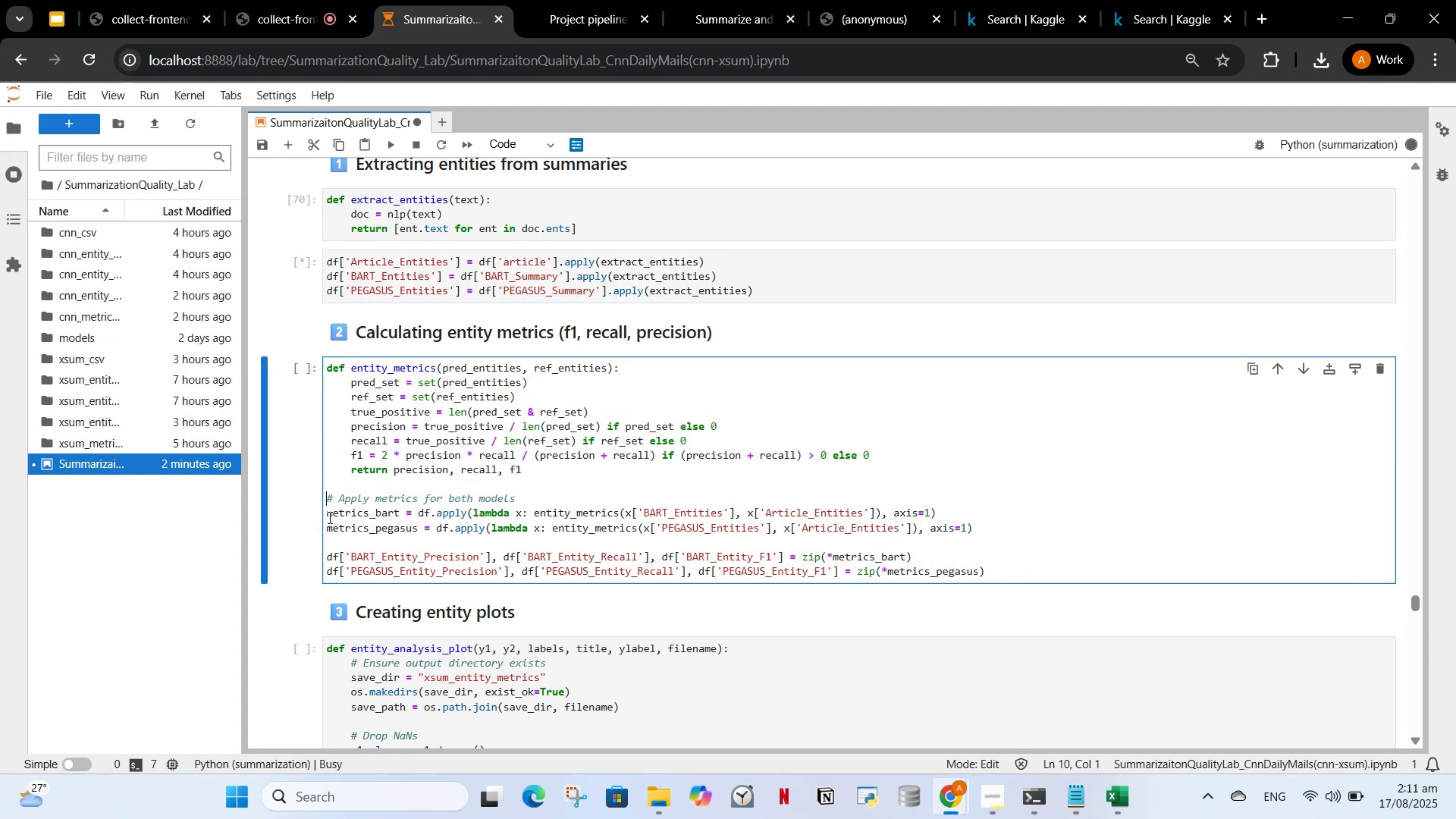 
left_click([327, 517])
 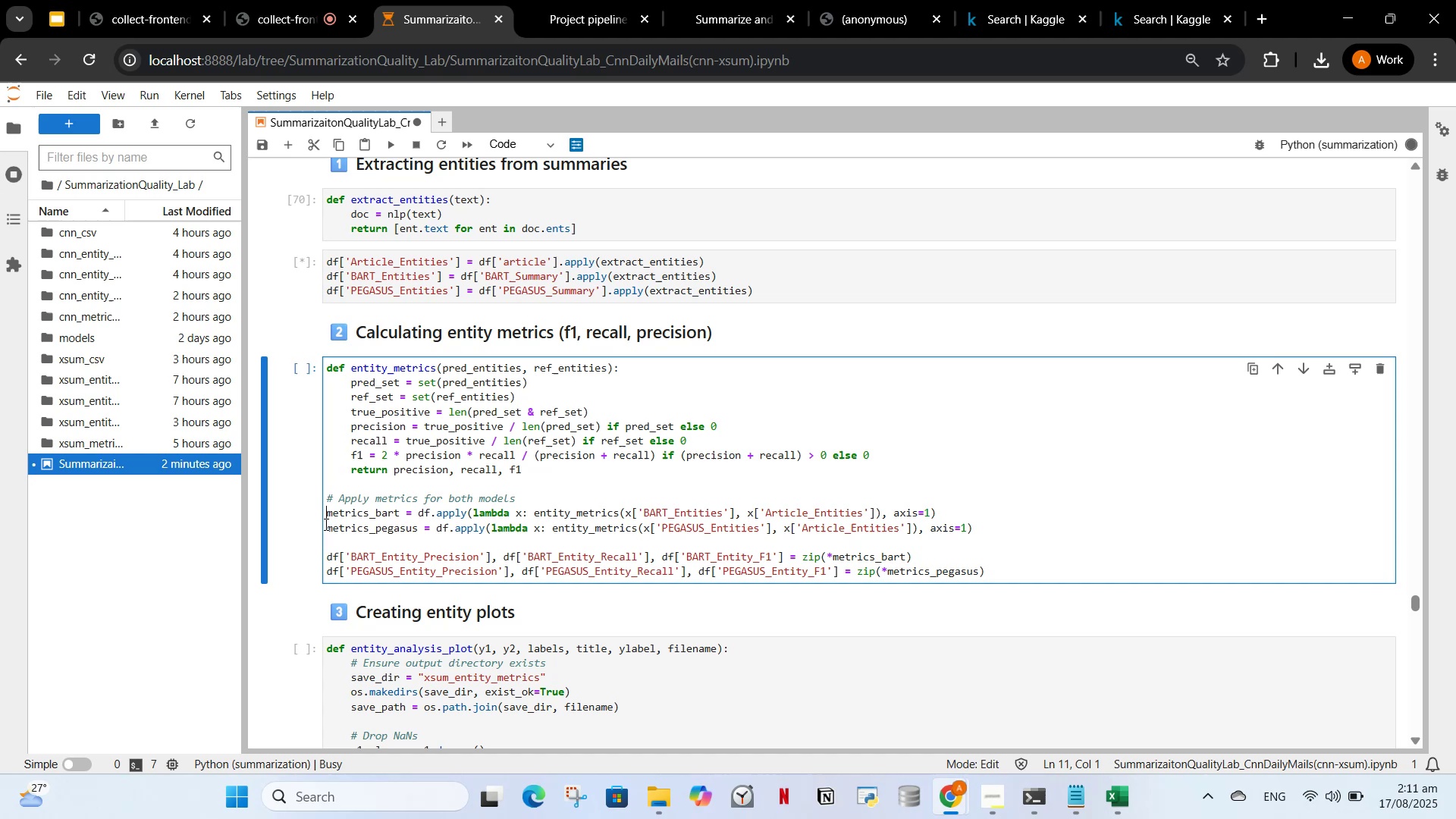 
left_click([325, 524])
 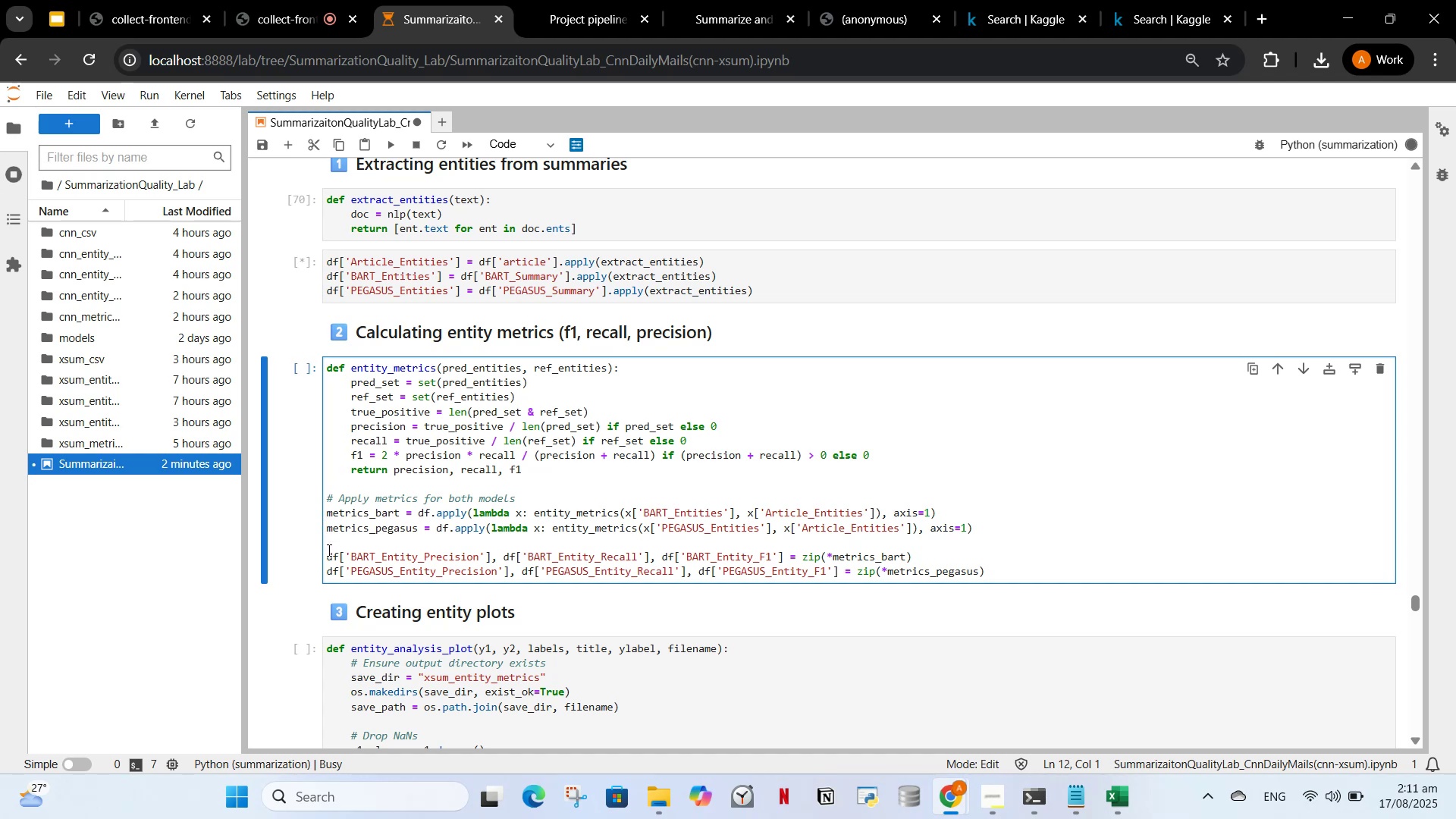 
left_click([328, 550])
 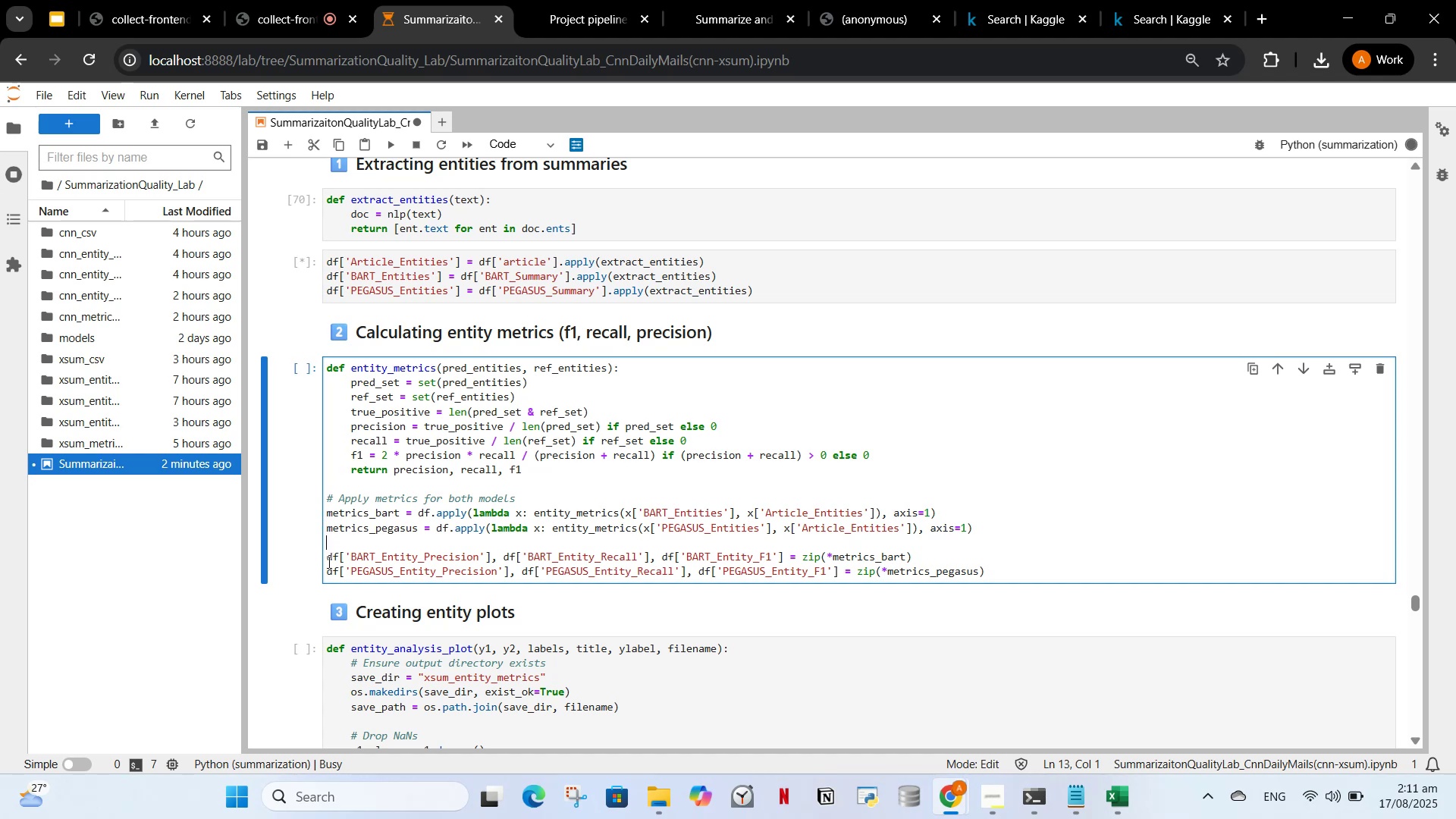 
left_click([328, 562])
 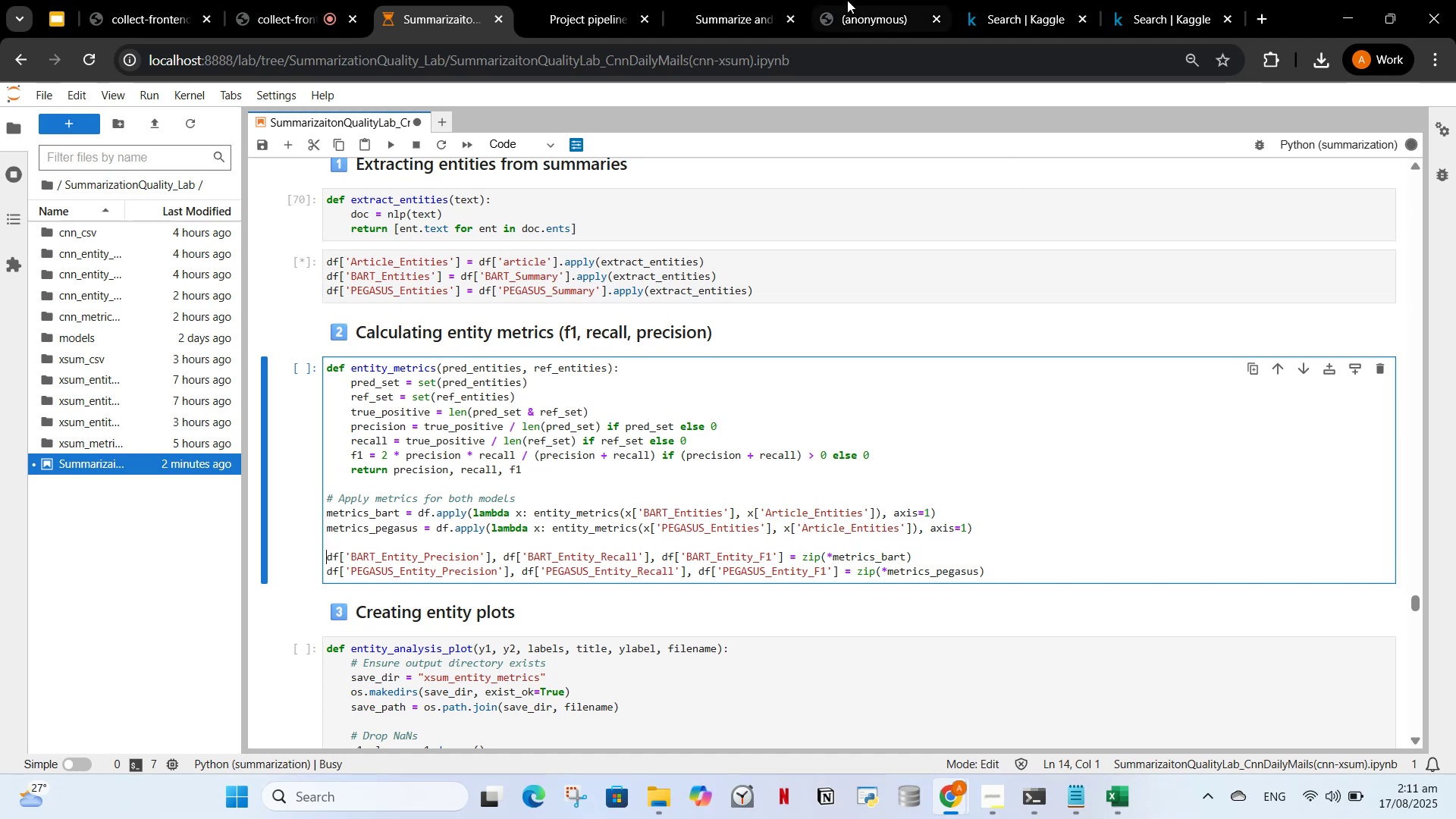 
mouse_move([1391, 145])
 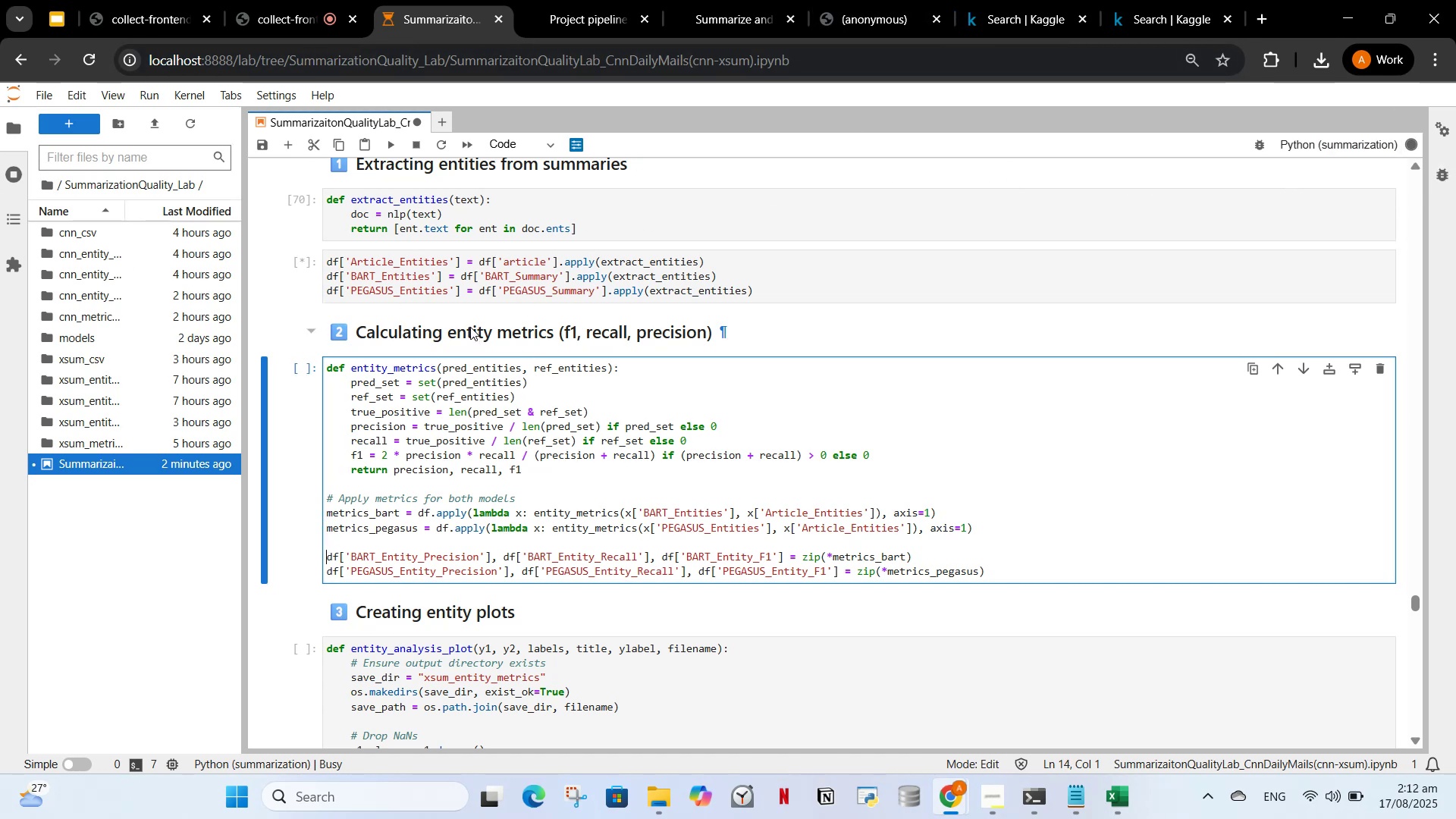 
left_click([453, 276])
 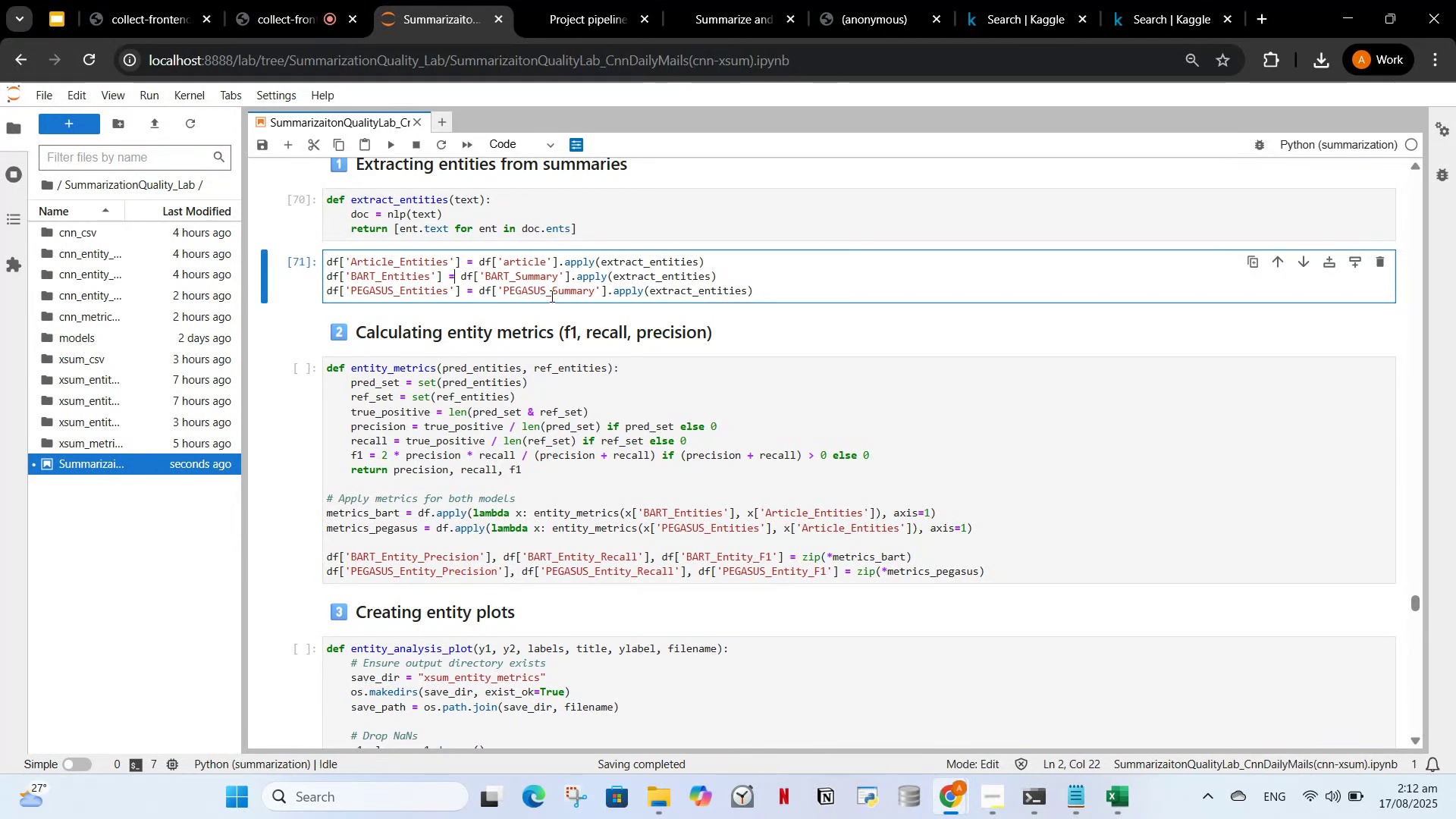 
wait(16.68)
 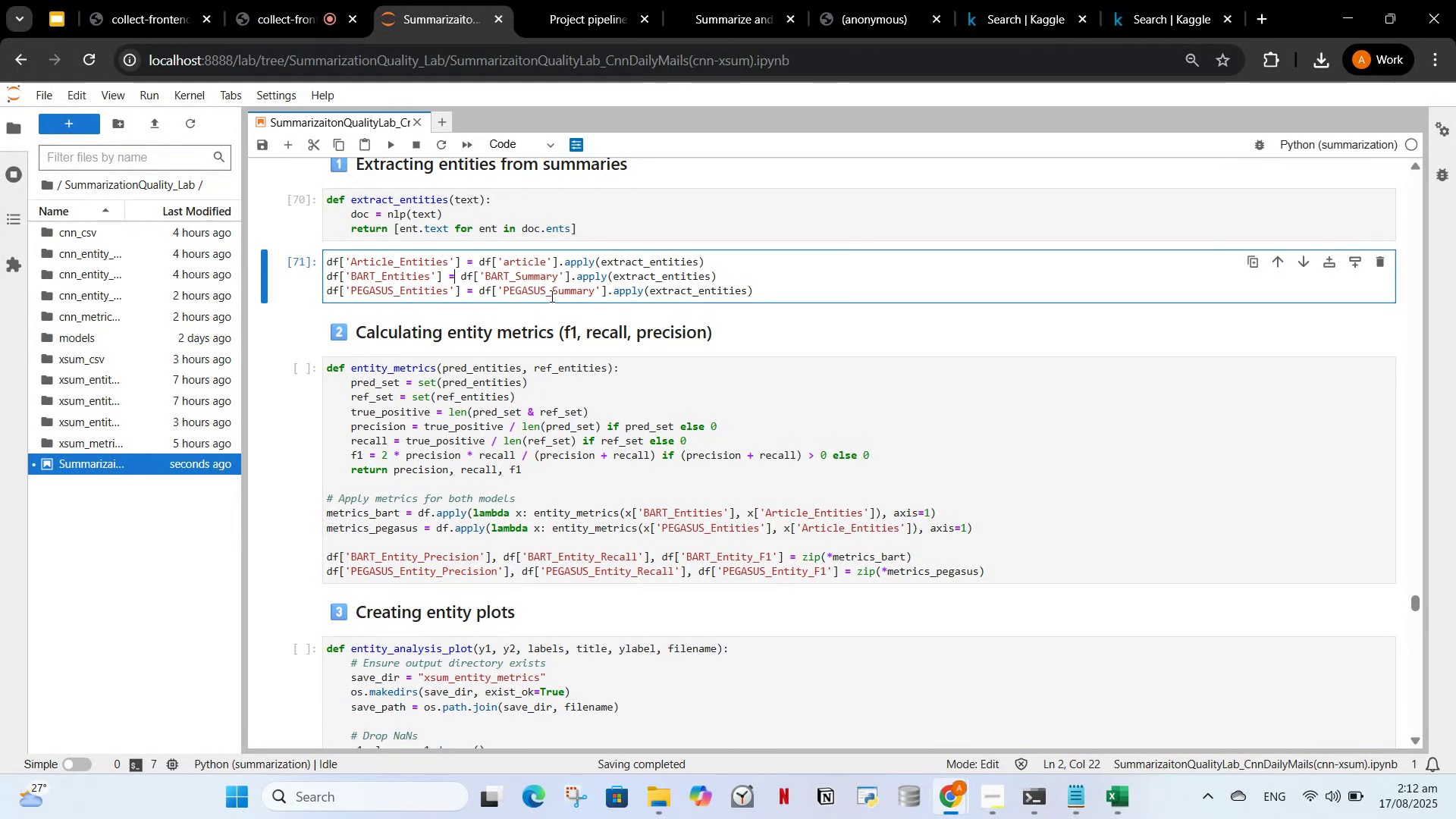 
left_click([394, 408])
 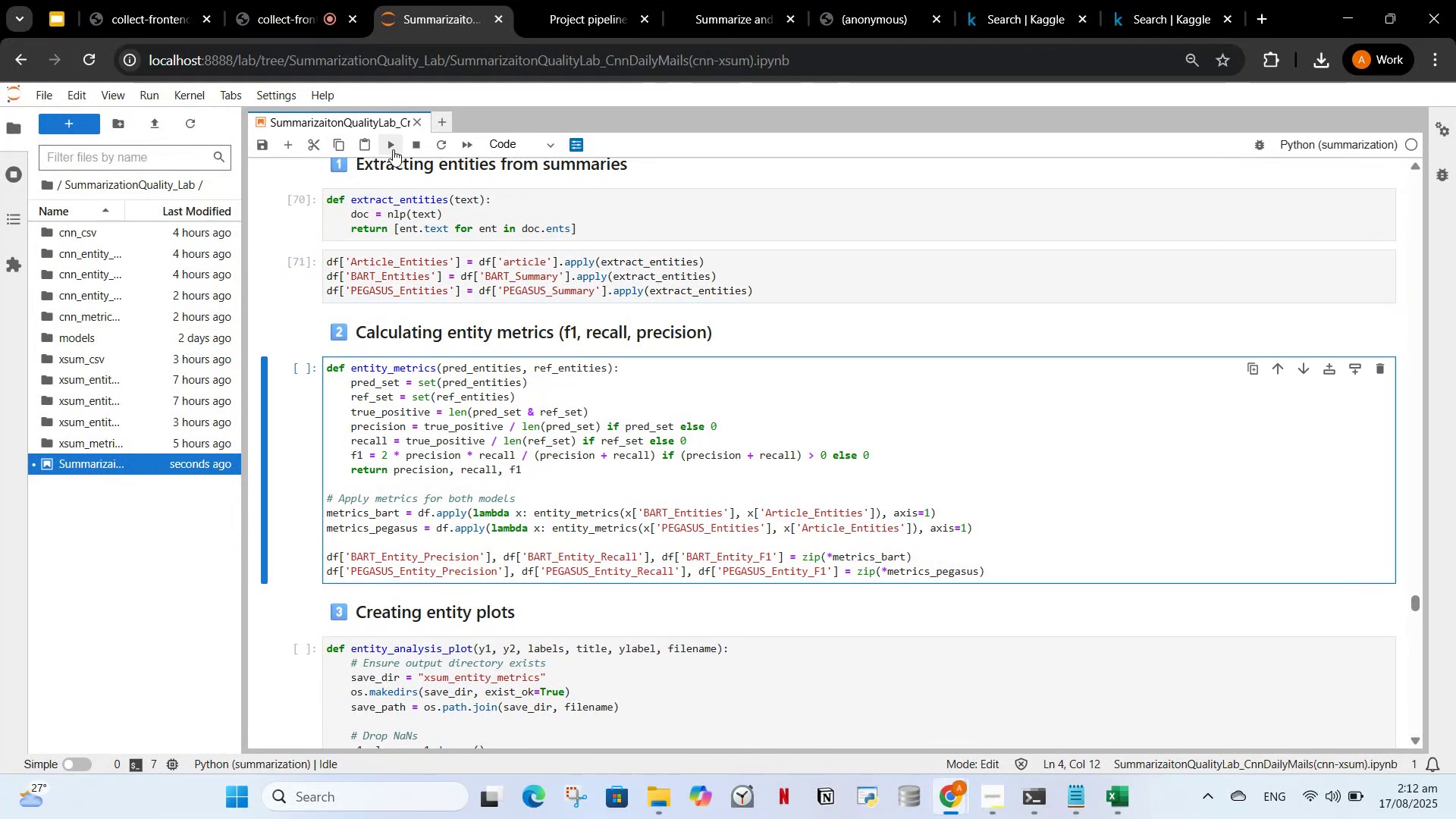 
left_click([392, 146])
 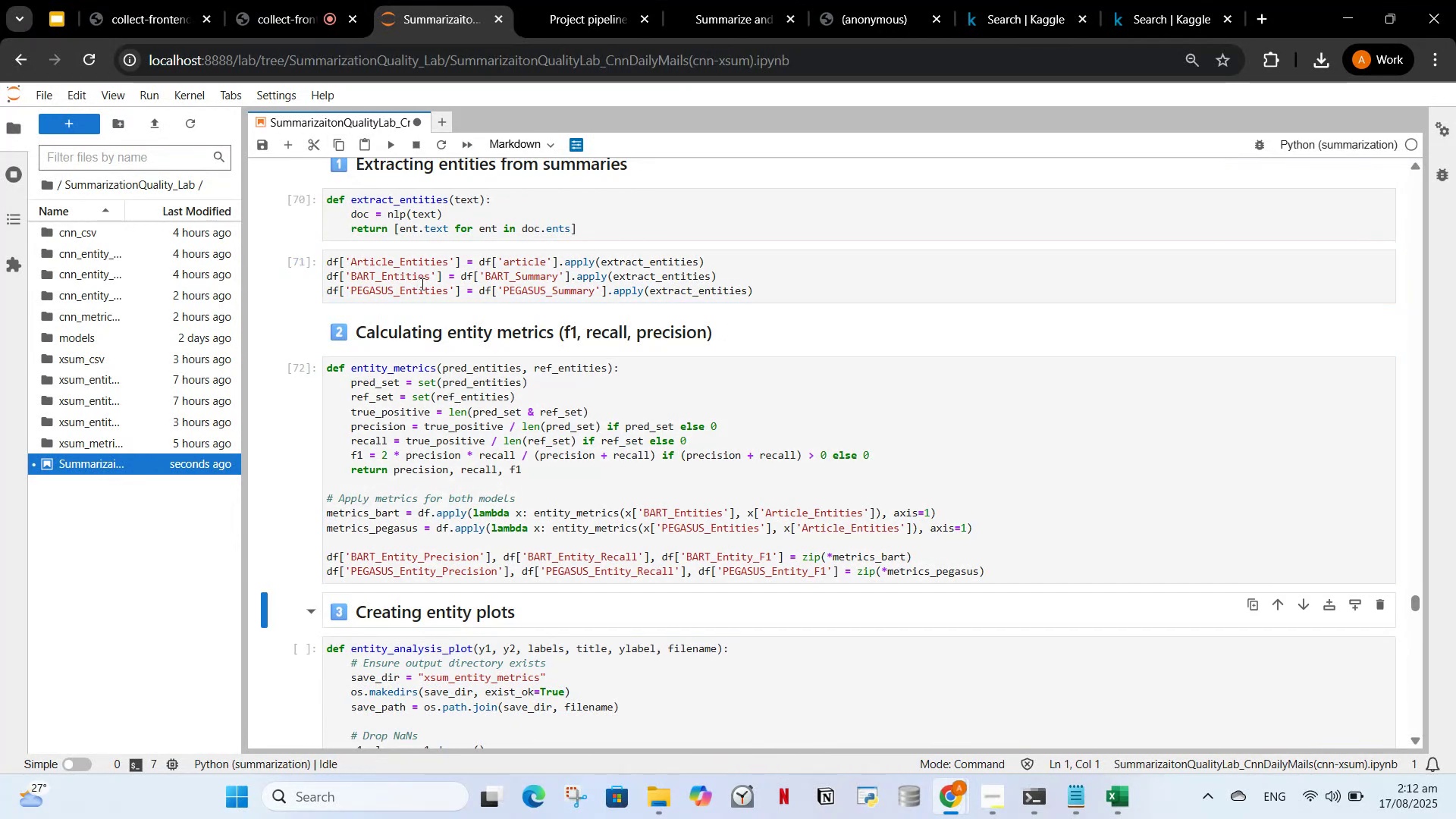 
scroll: coordinate [413, 307], scroll_direction: down, amount: 3.0
 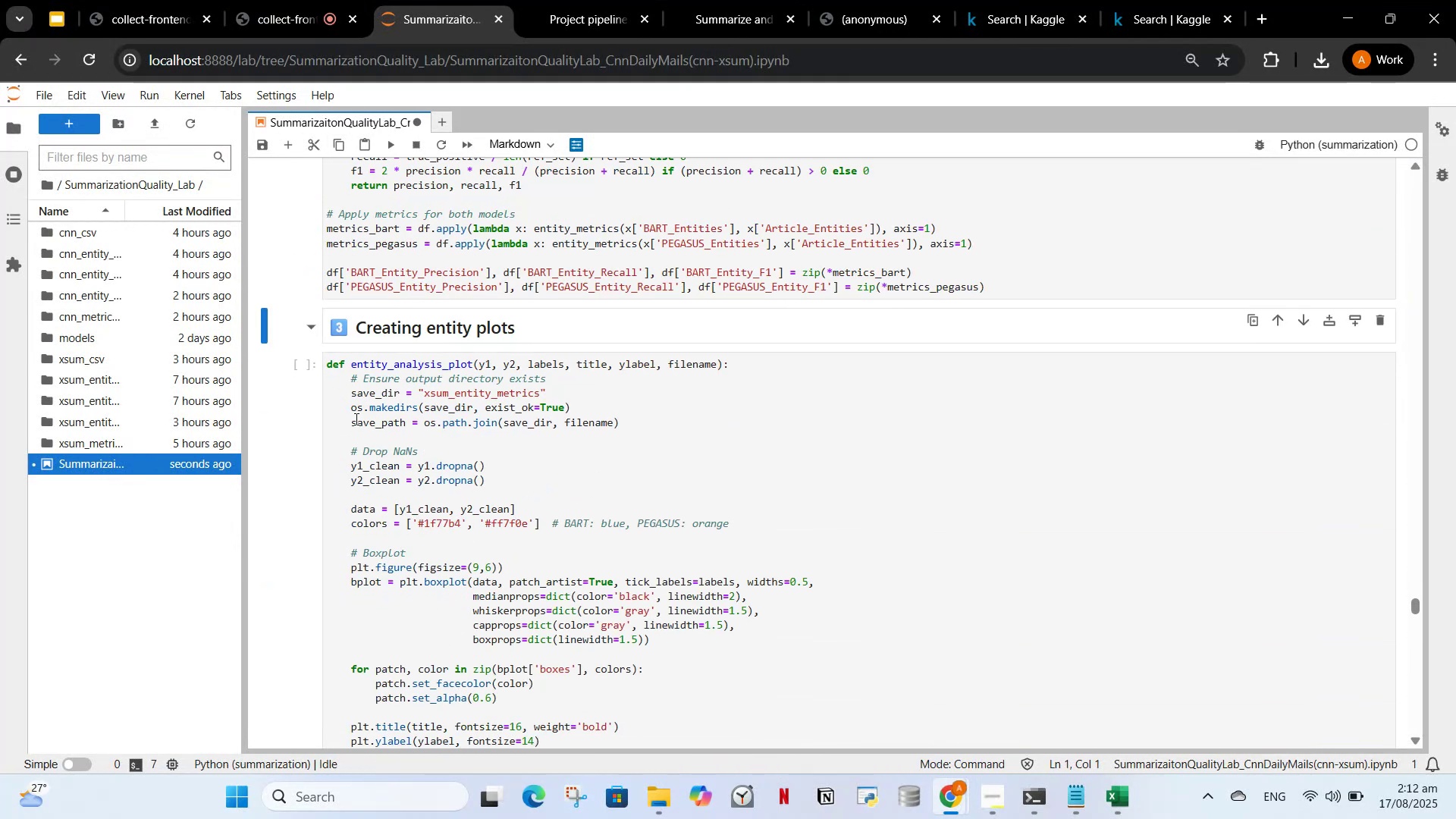 
left_click([355, 419])
 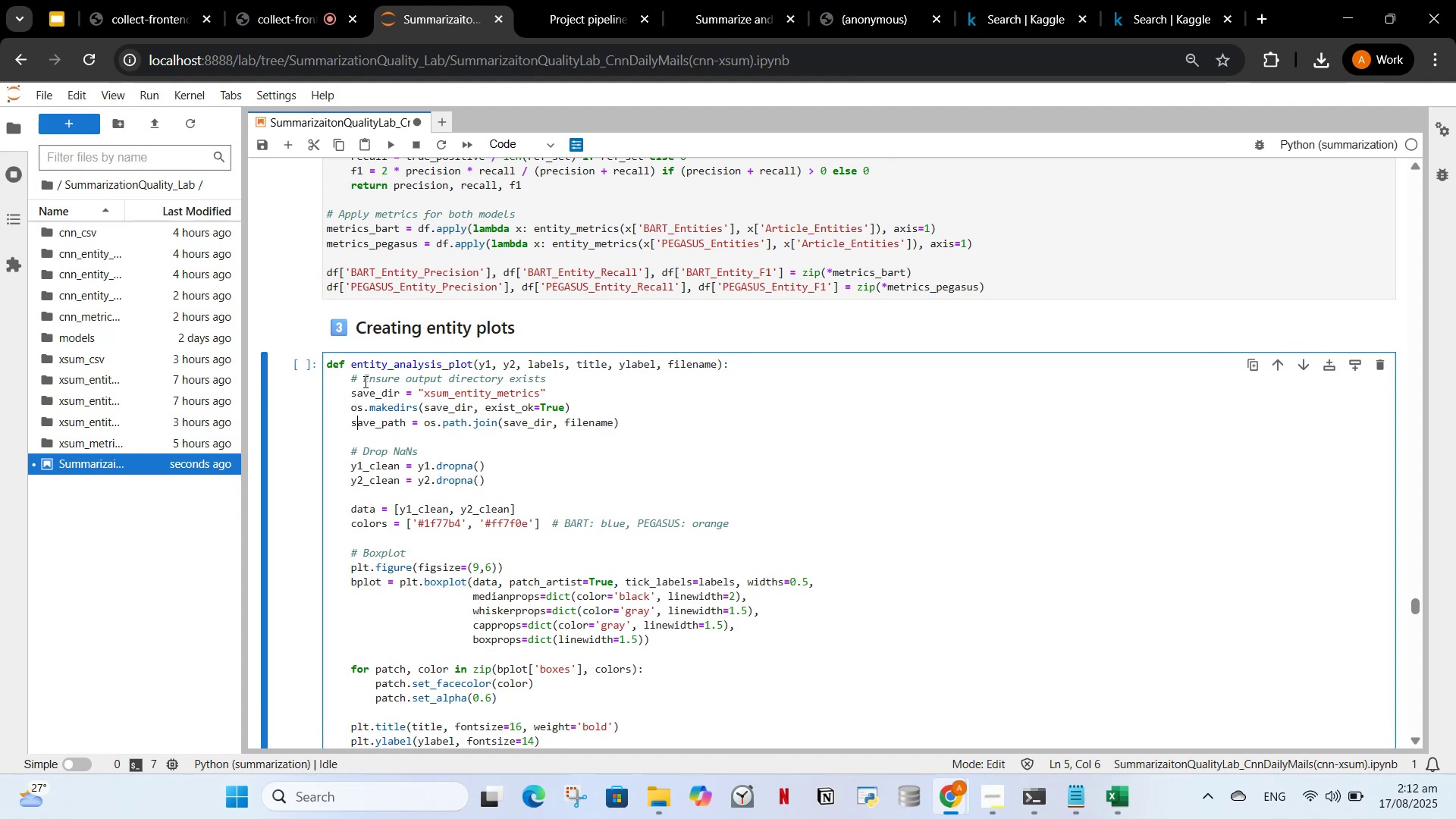 
scroll: coordinate [365, 381], scroll_direction: down, amount: 3.0
 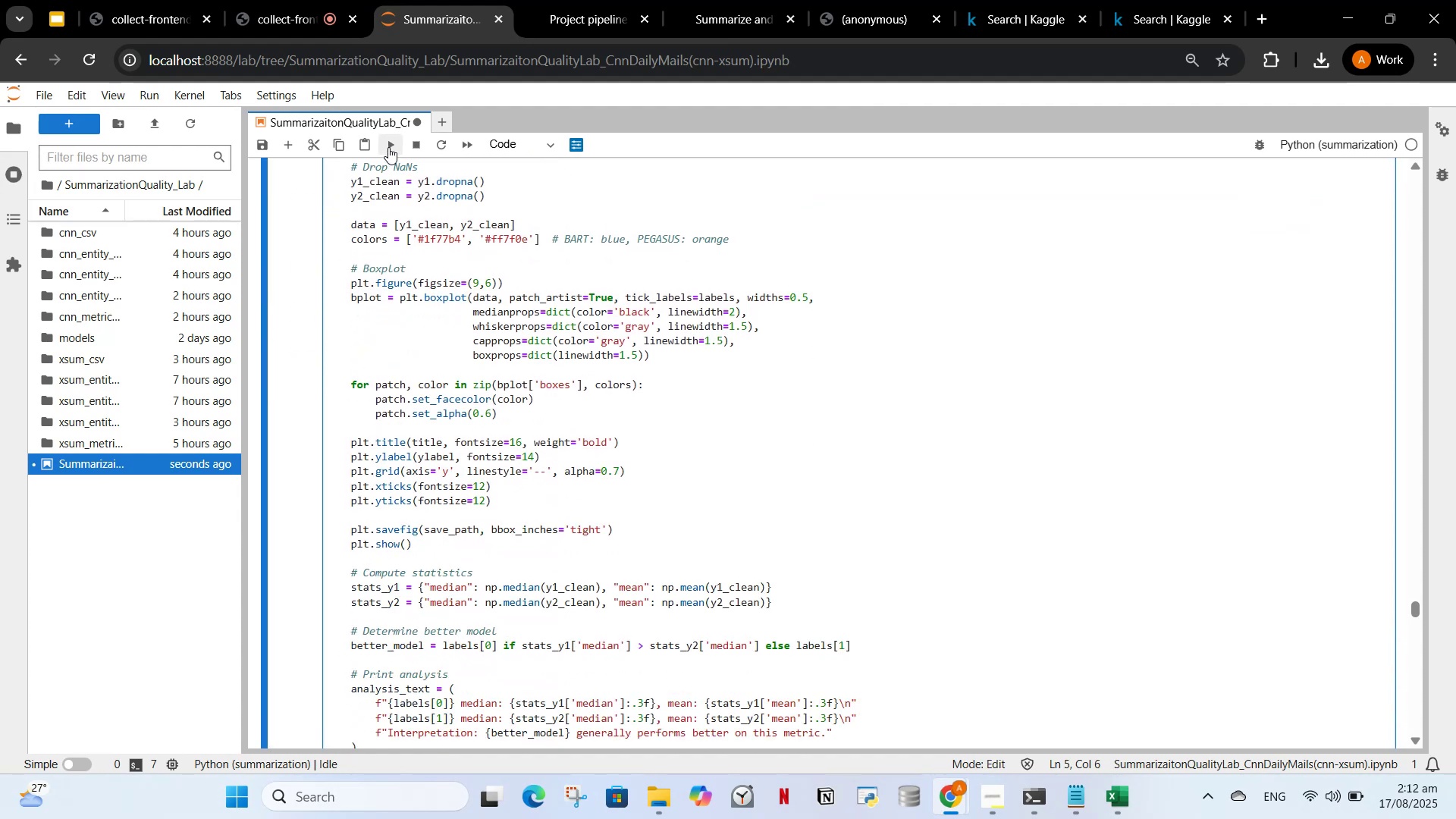 
left_click([388, 145])
 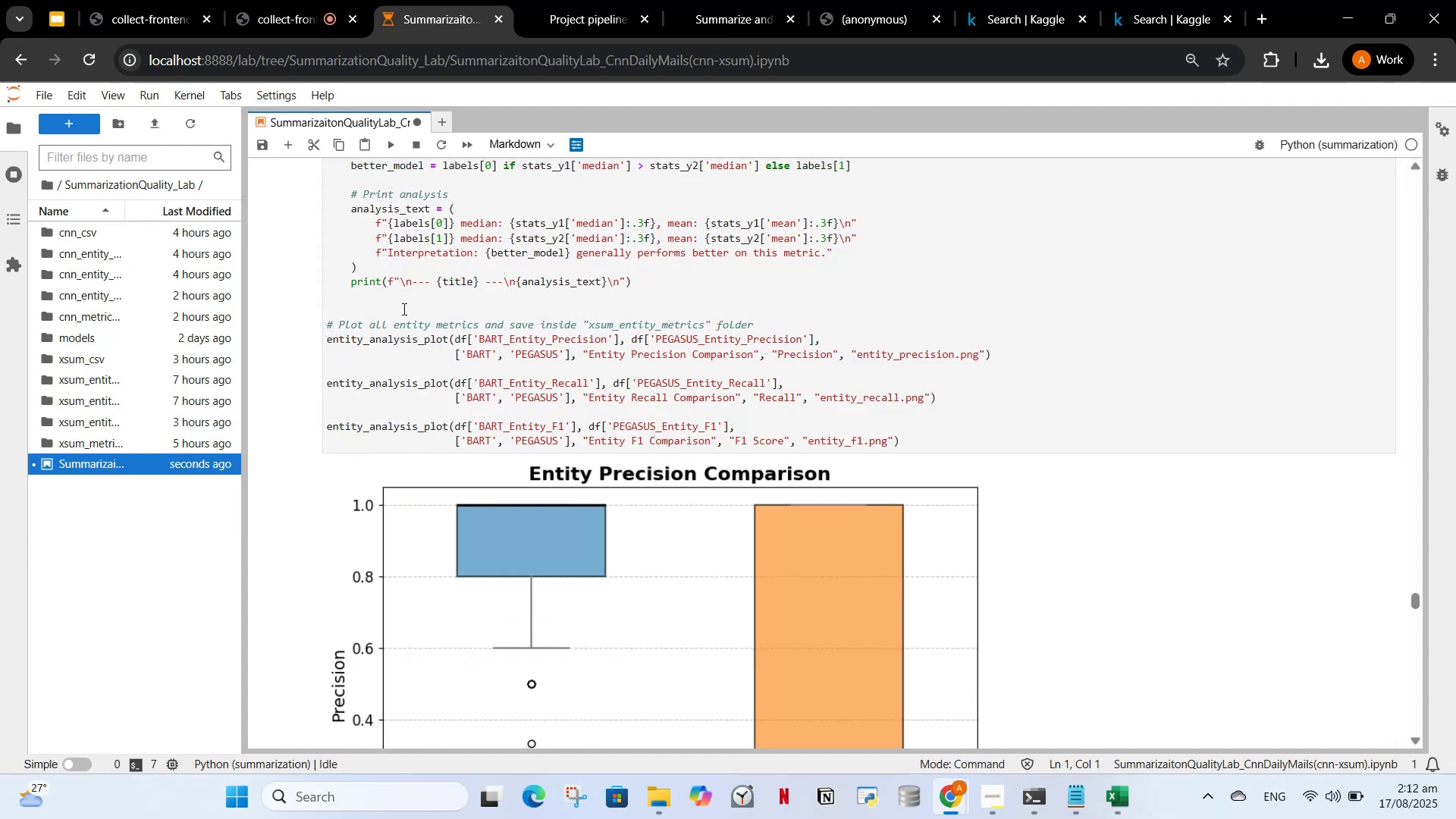 
scroll: coordinate [720, 387], scroll_direction: down, amount: 18.0
 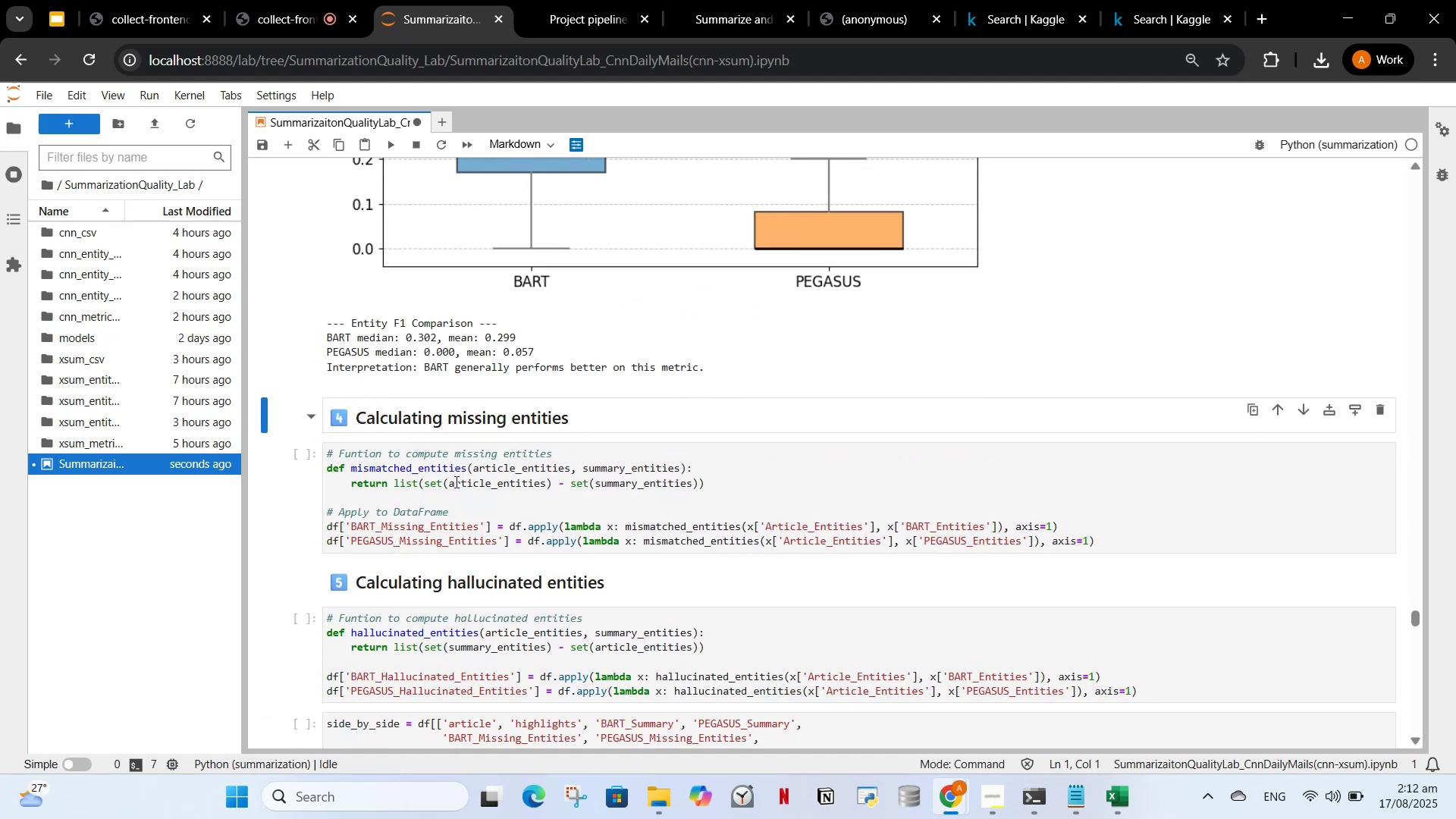 
left_click([463, 489])
 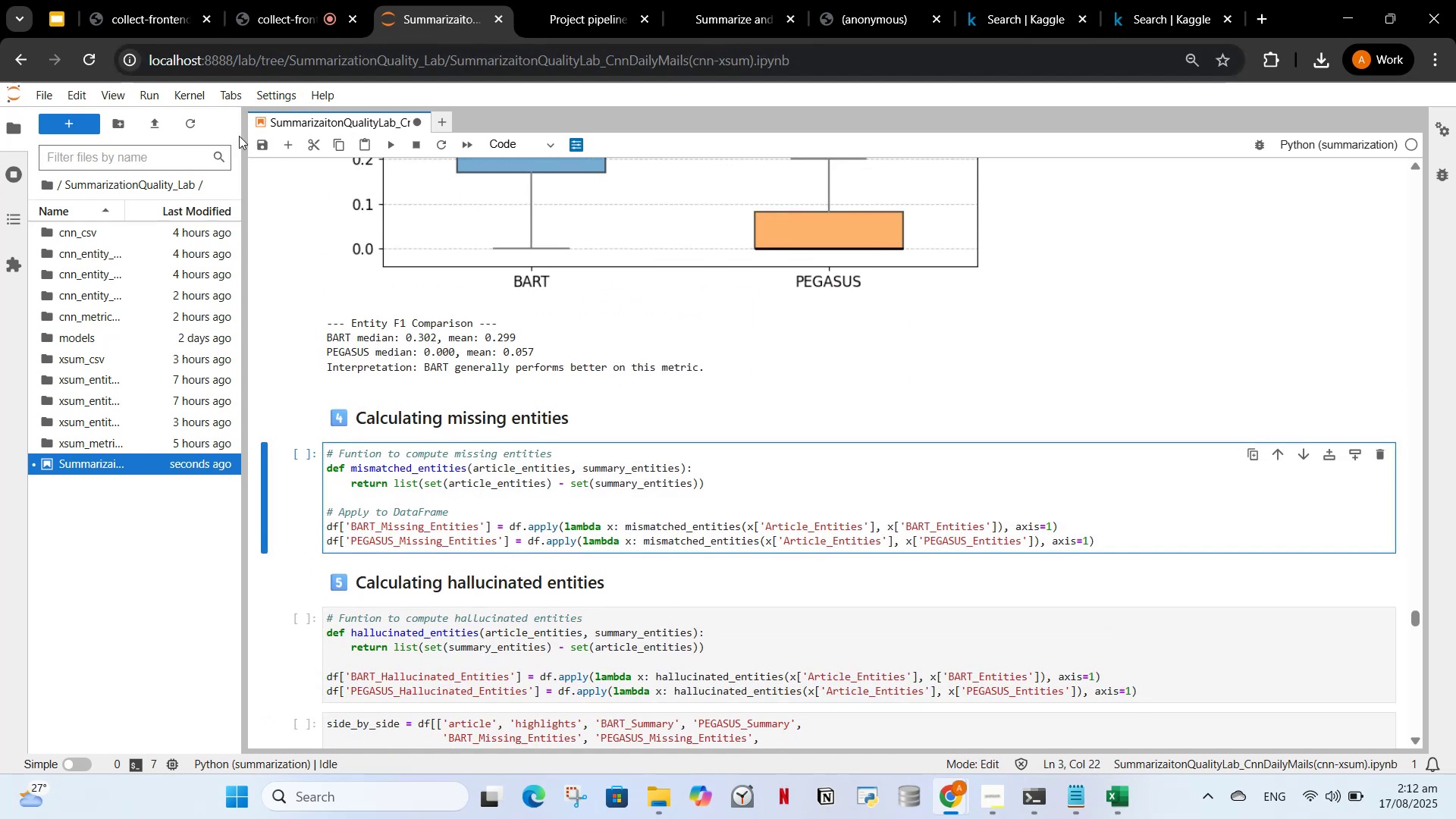 
wait(8.73)
 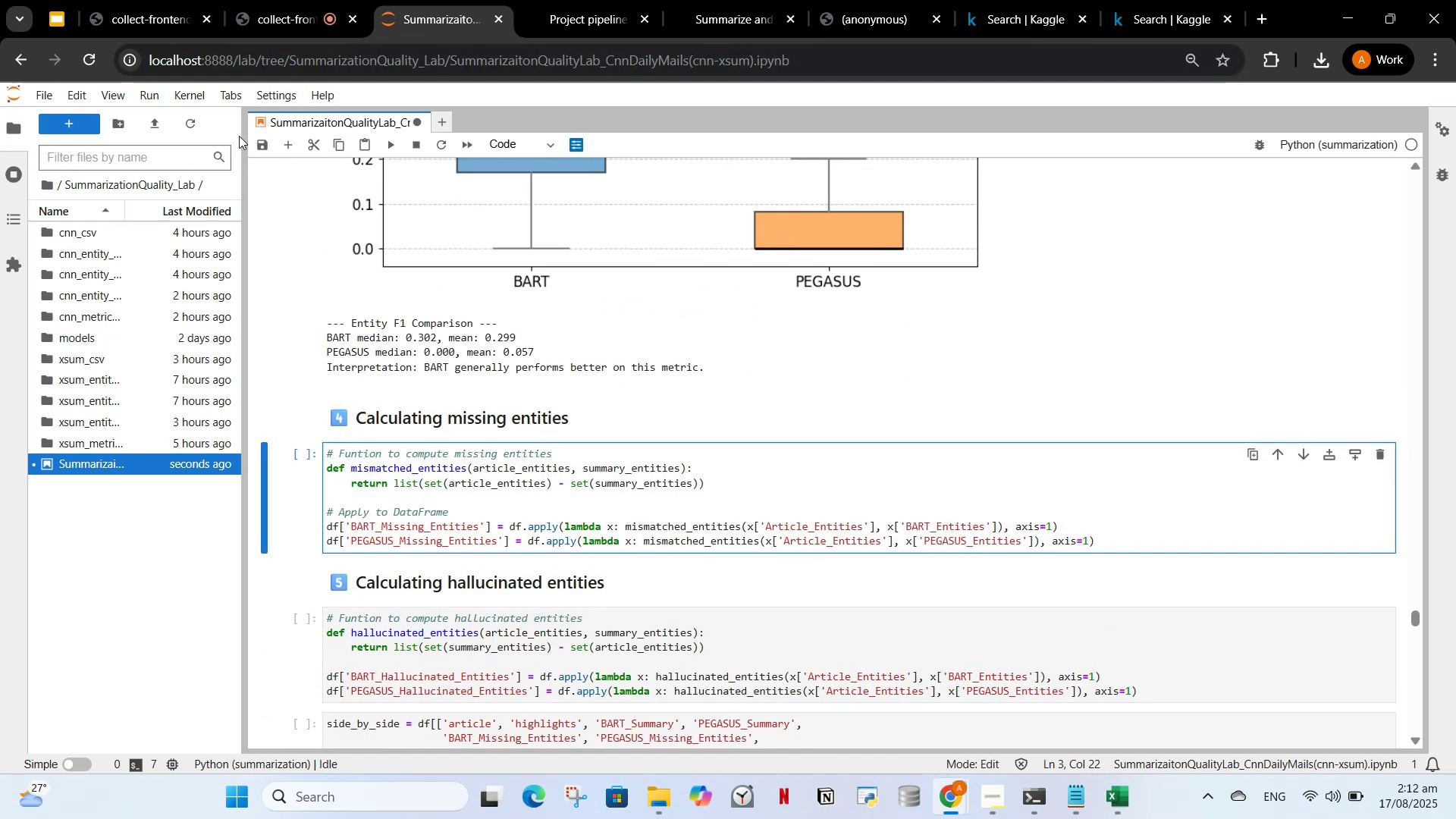 
left_click([394, 145])
 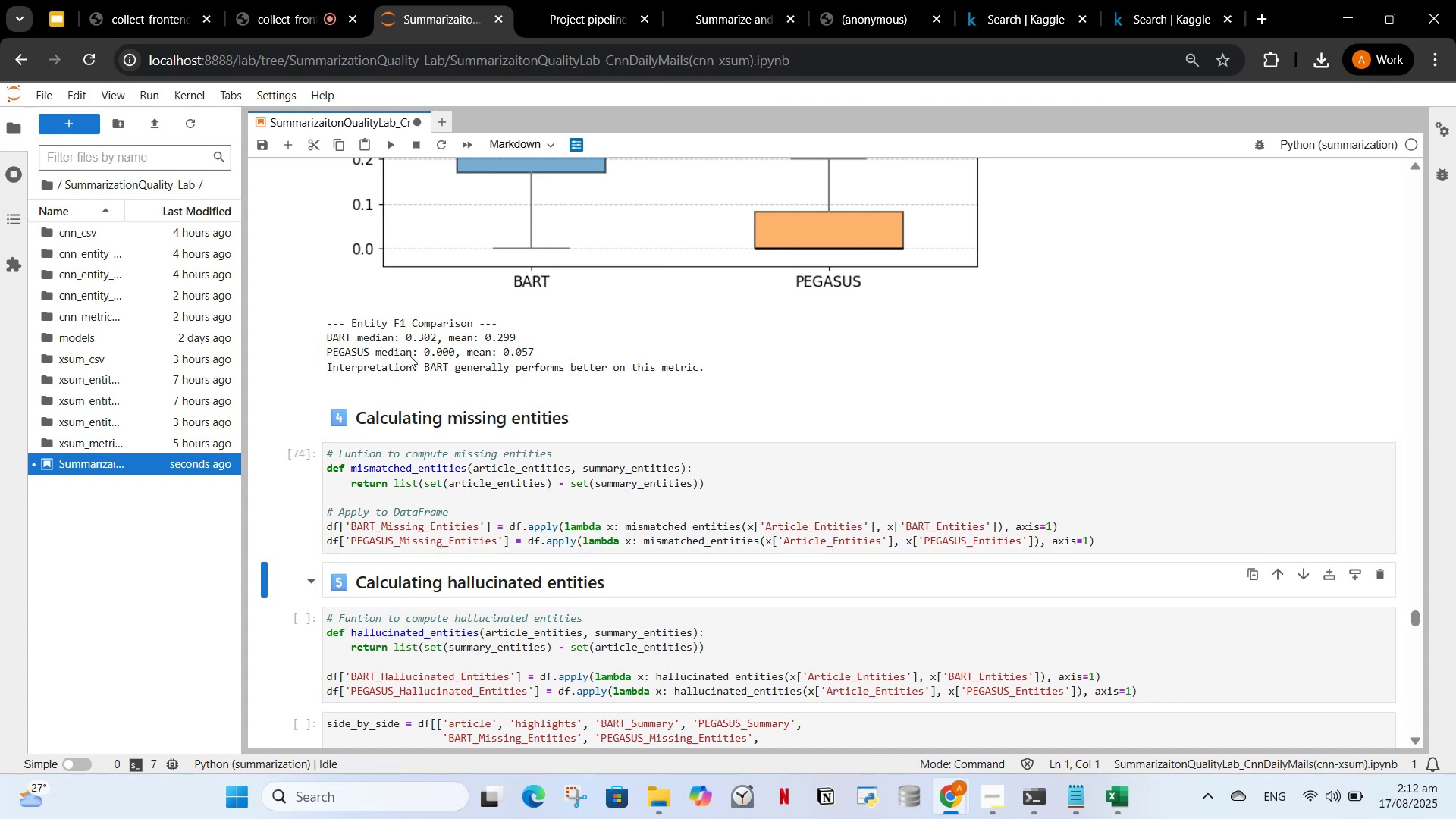 
left_click([378, 603])
 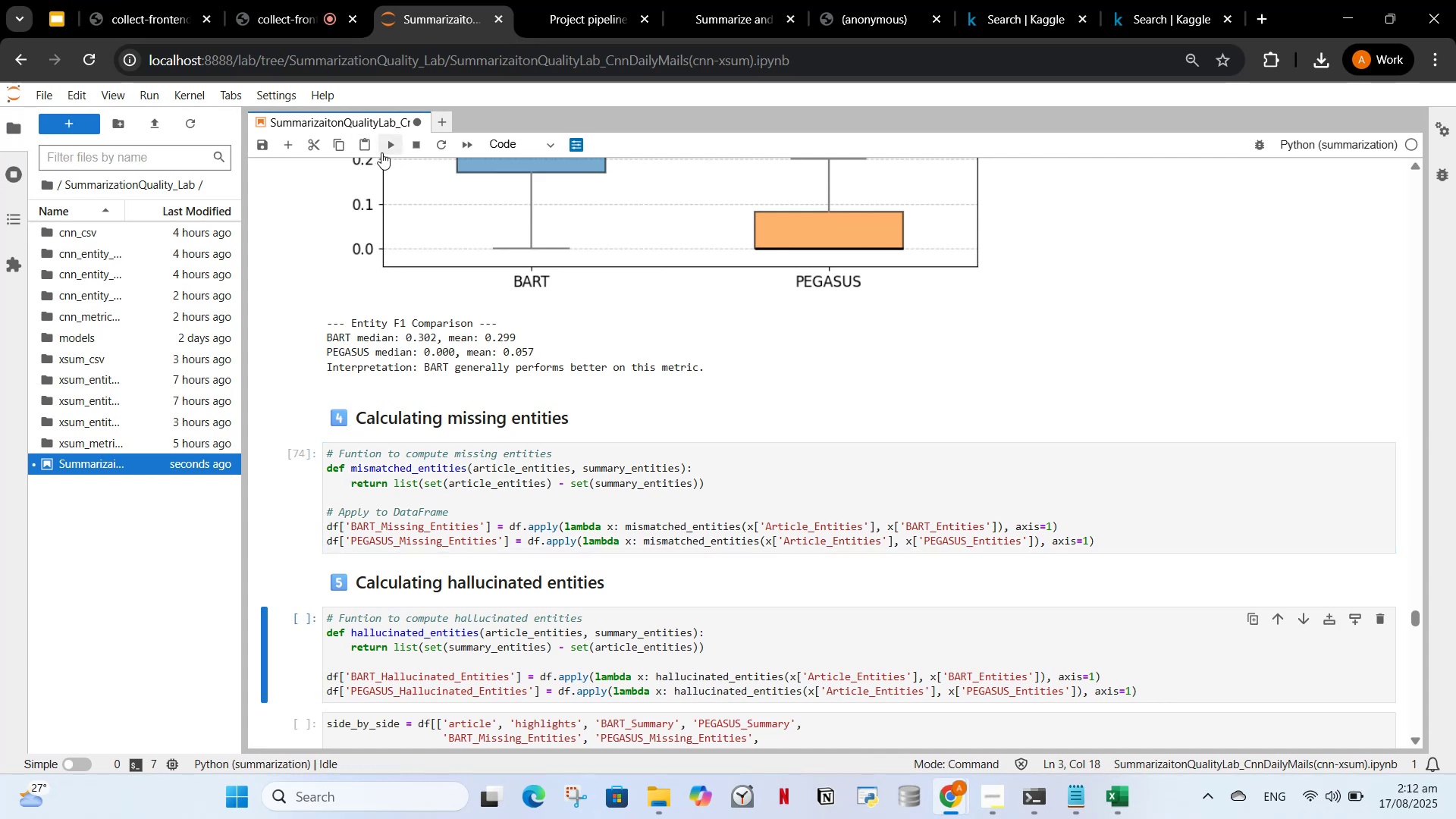 
left_click([384, 149])
 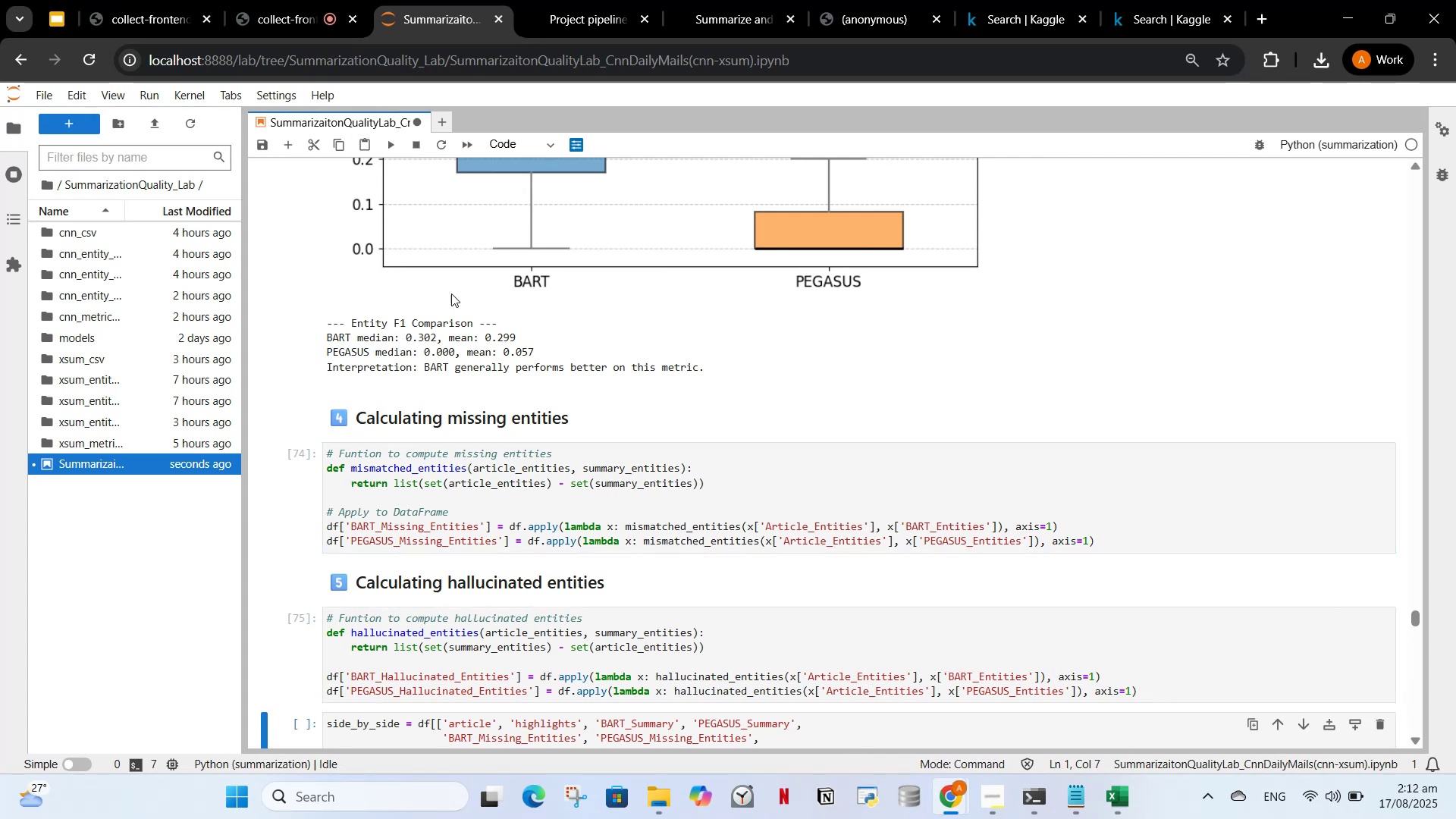 
scroll: coordinate [452, 315], scroll_direction: down, amount: 3.0
 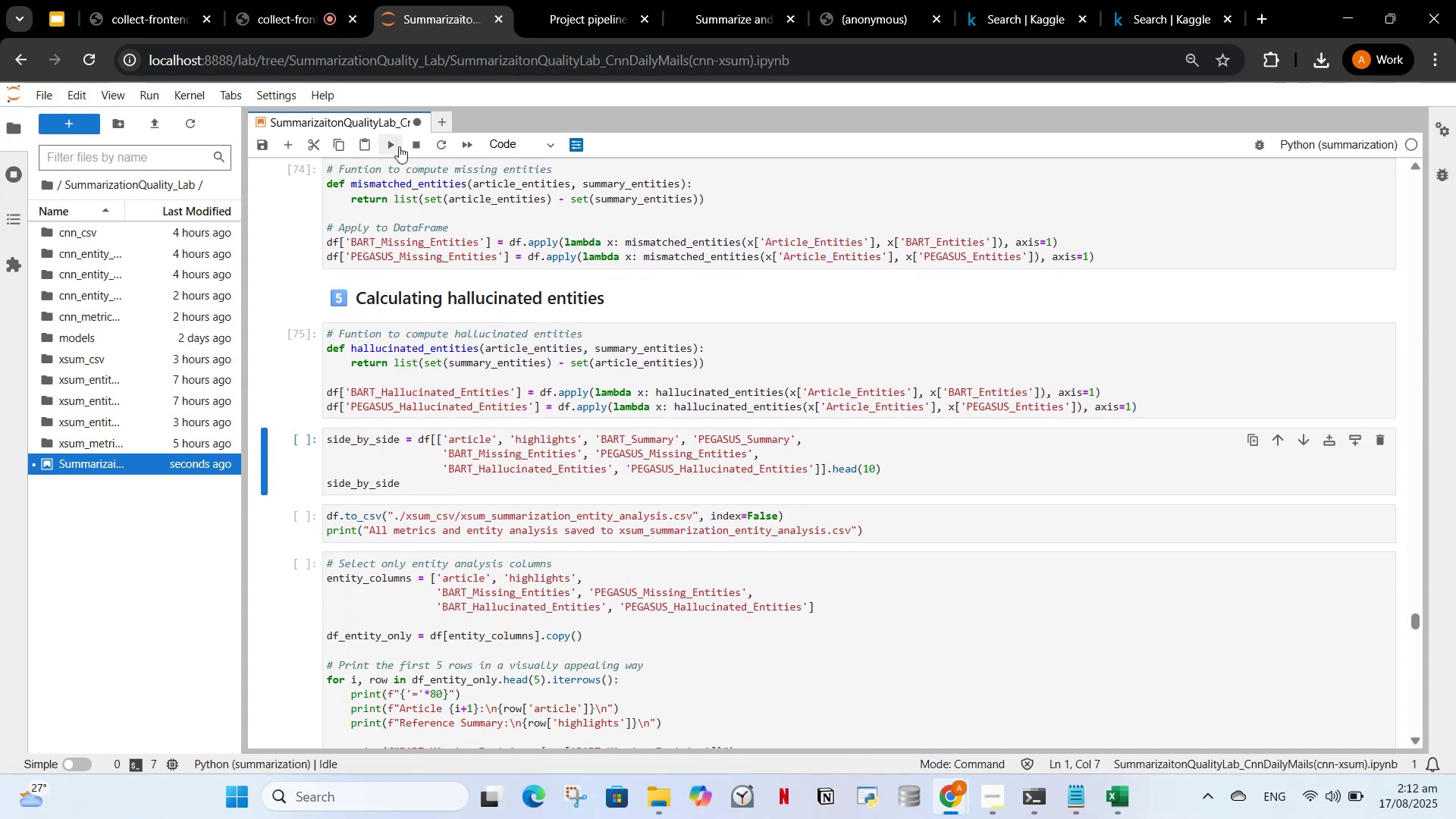 
left_click([397, 146])
 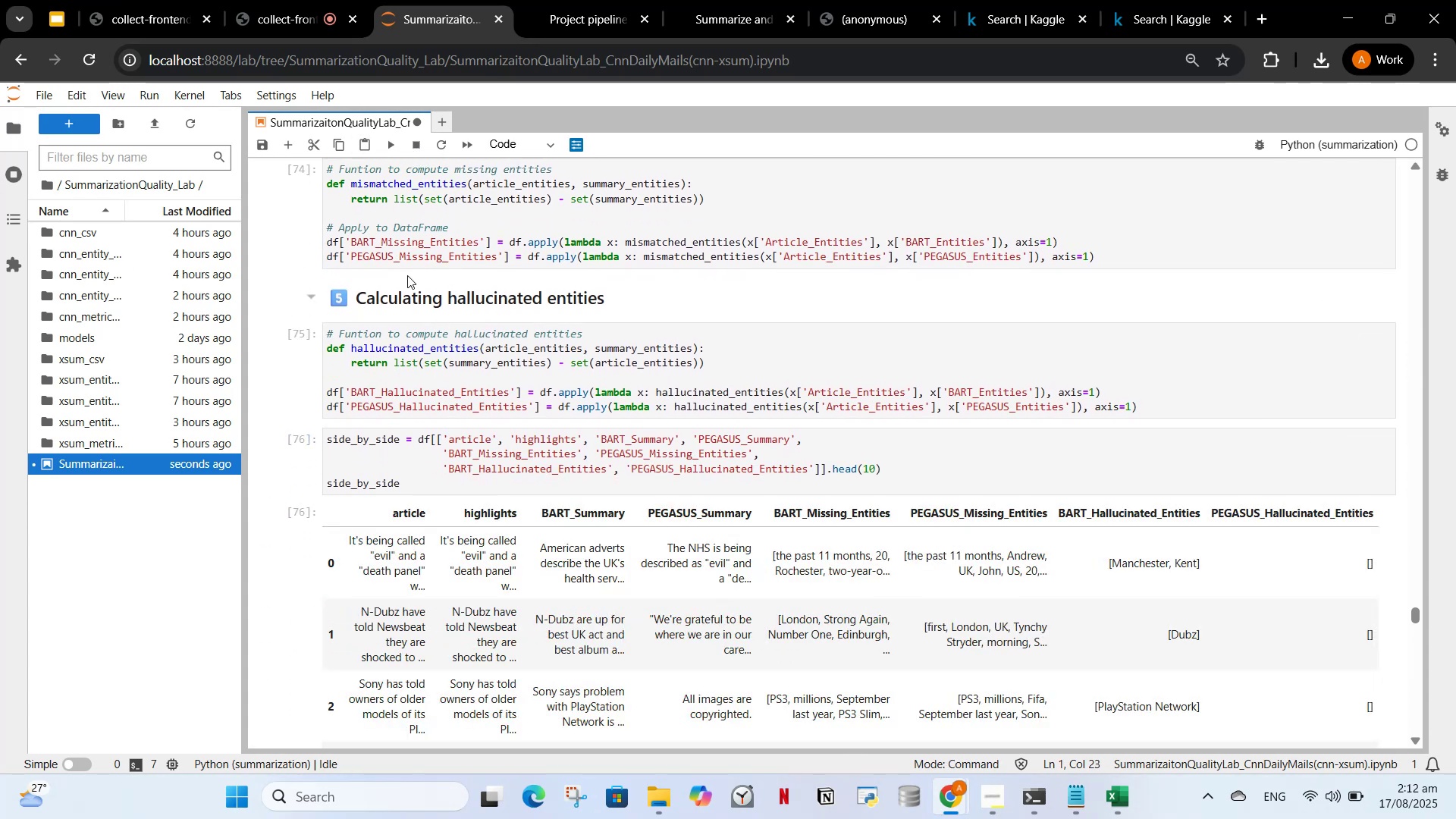 
scroll: coordinate [410, 275], scroll_direction: down, amount: 9.0
 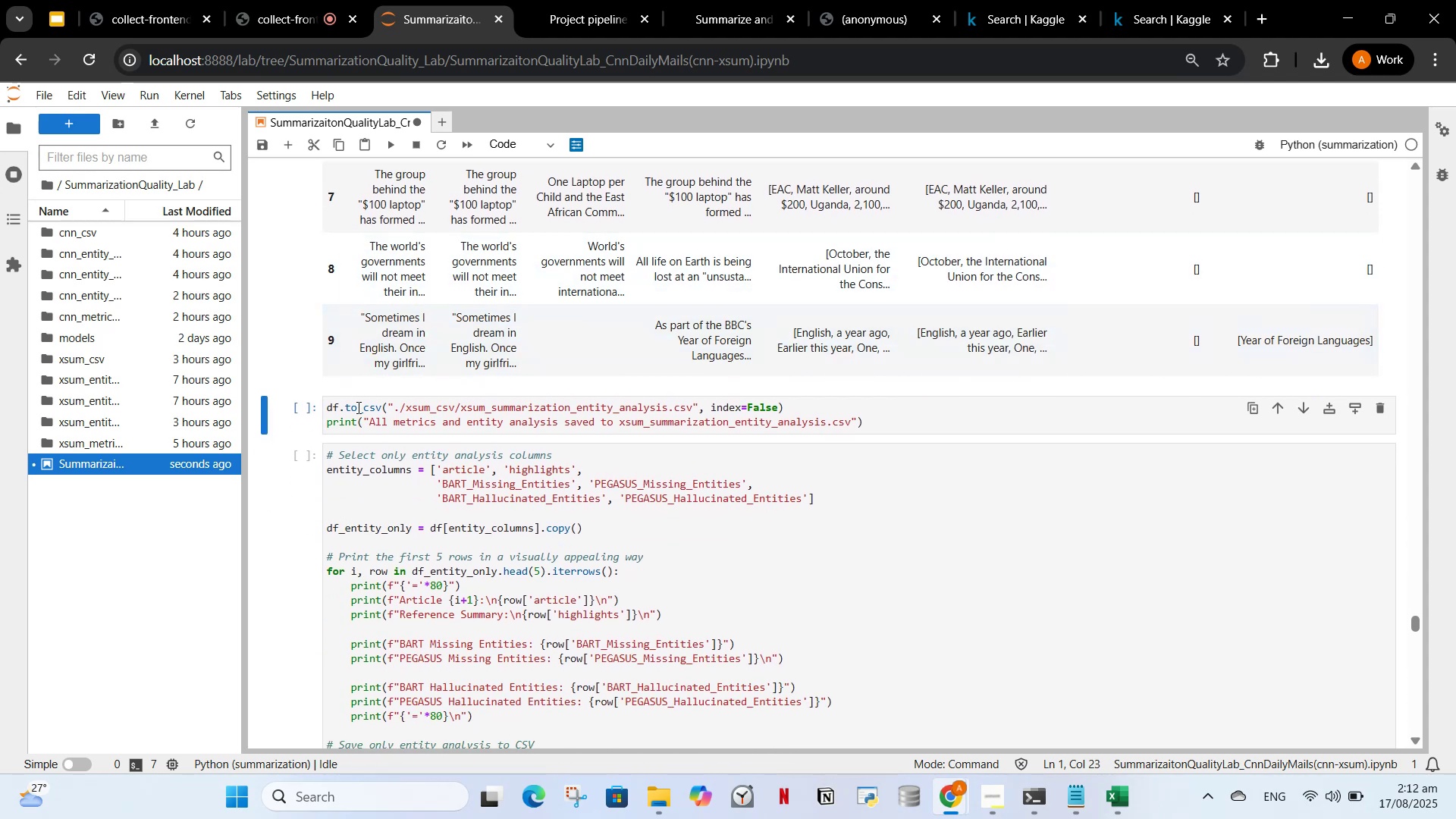 
left_click([357, 407])
 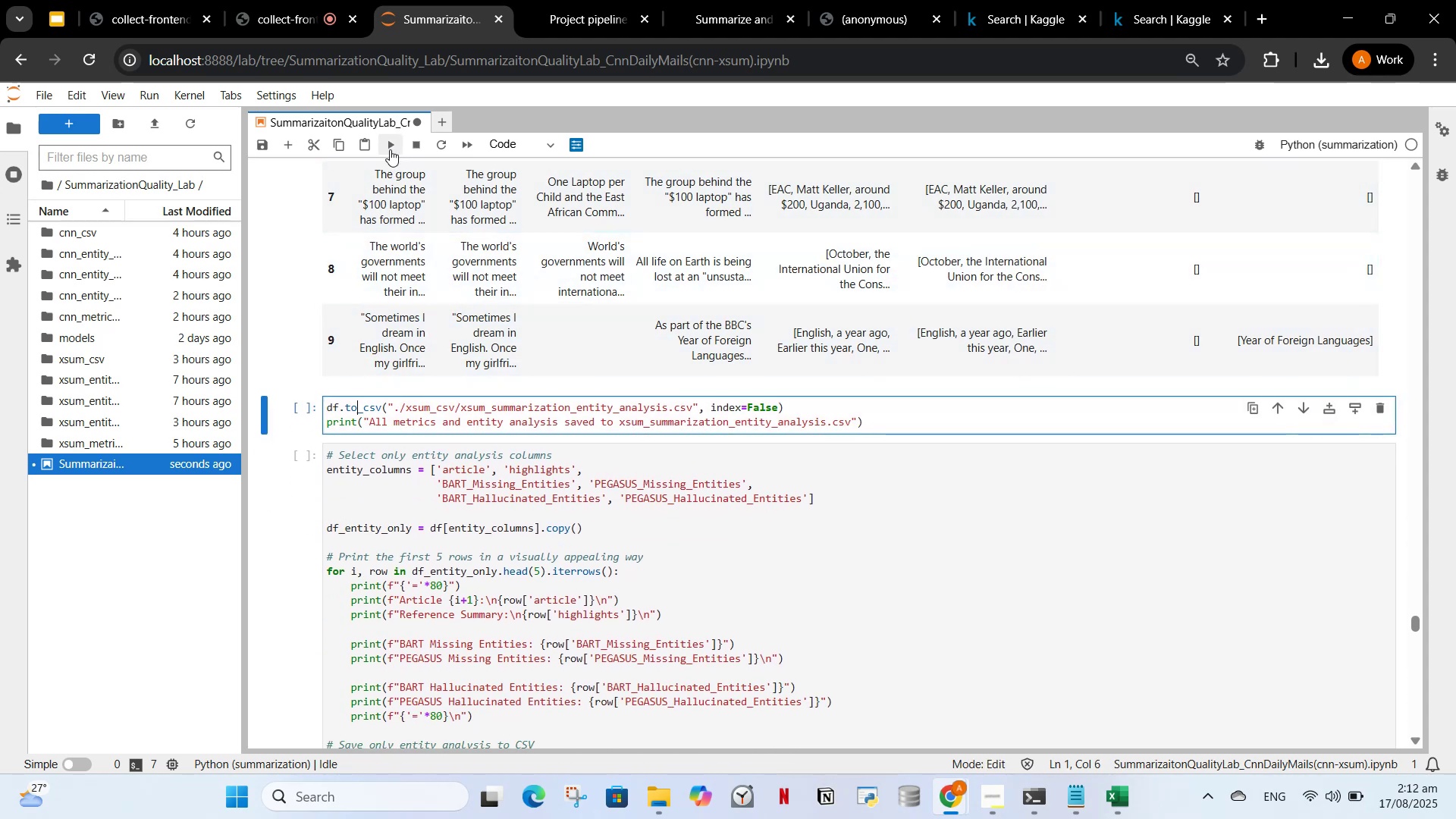 
left_click([390, 148])
 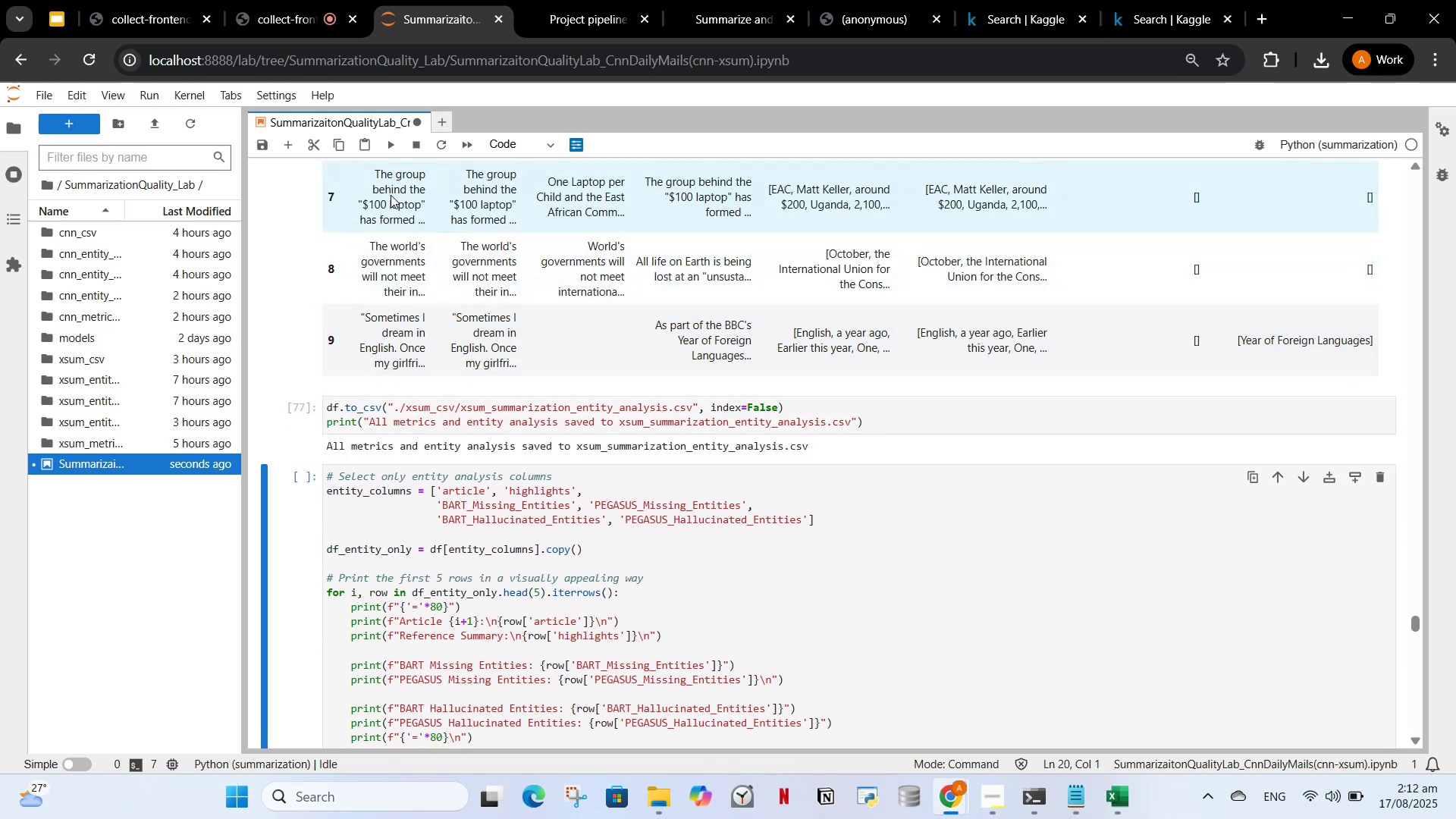 
scroll: coordinate [390, 213], scroll_direction: down, amount: 2.0
 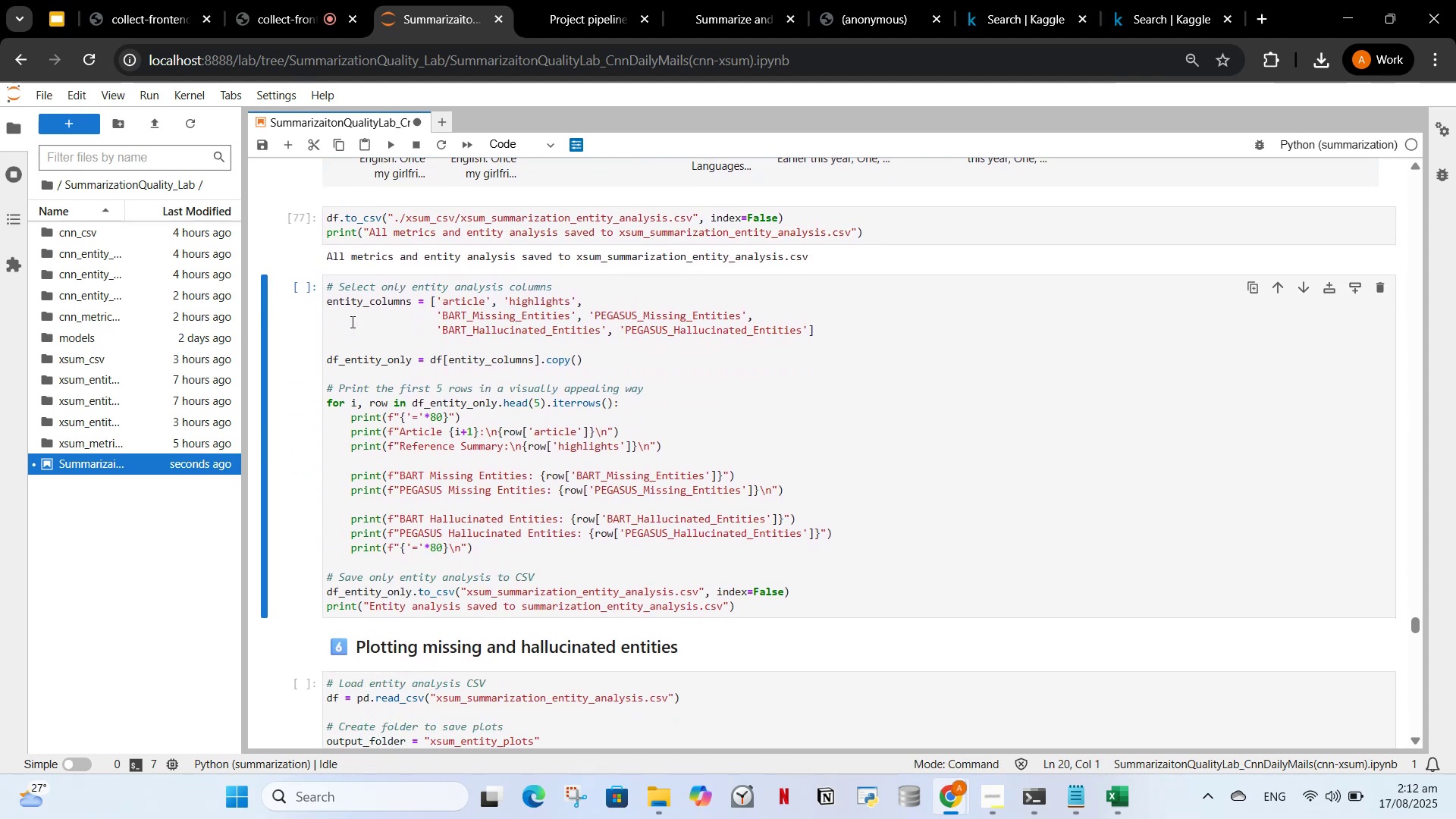 
left_click([350, 325])
 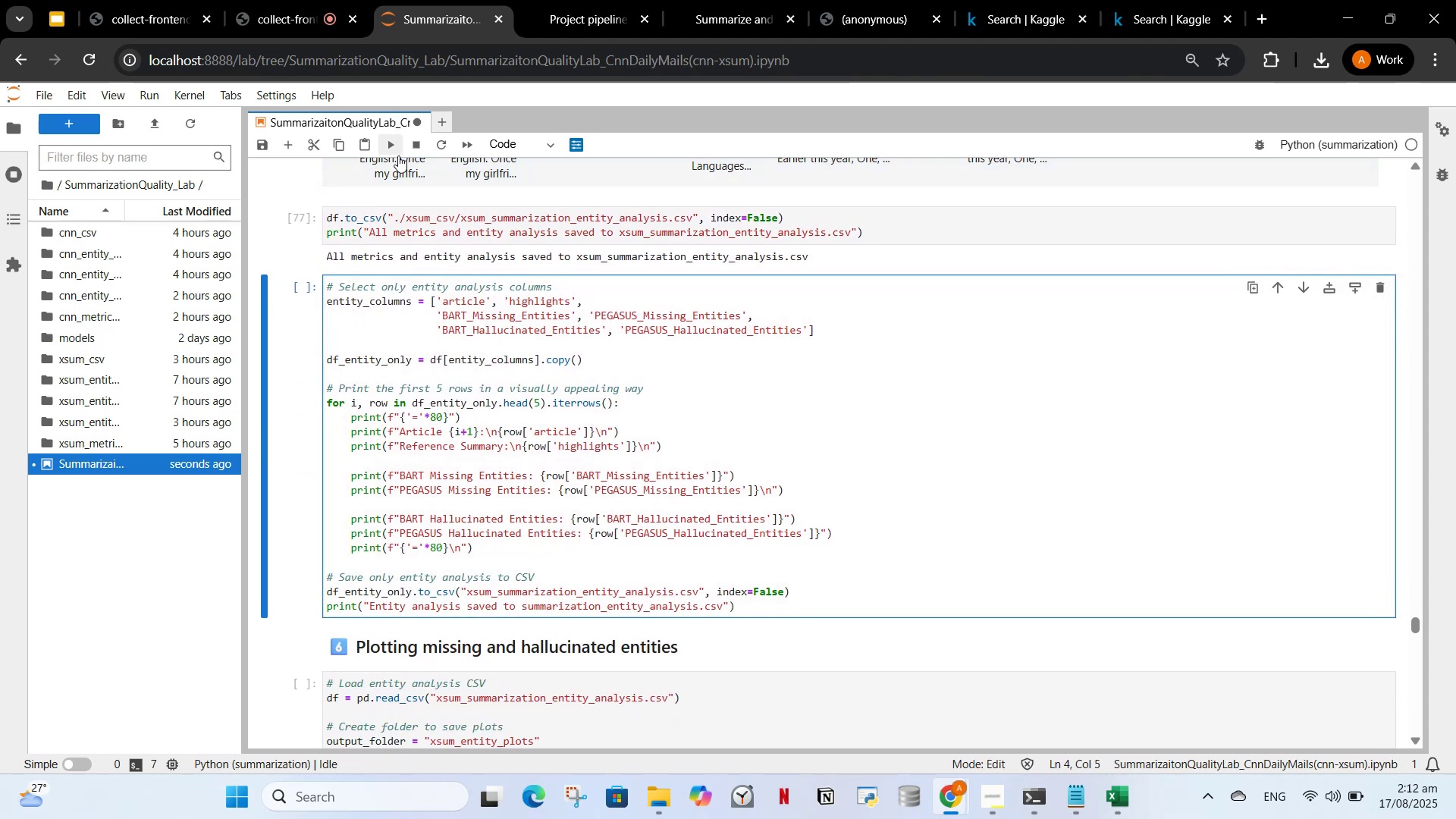 
left_click([392, 311])
 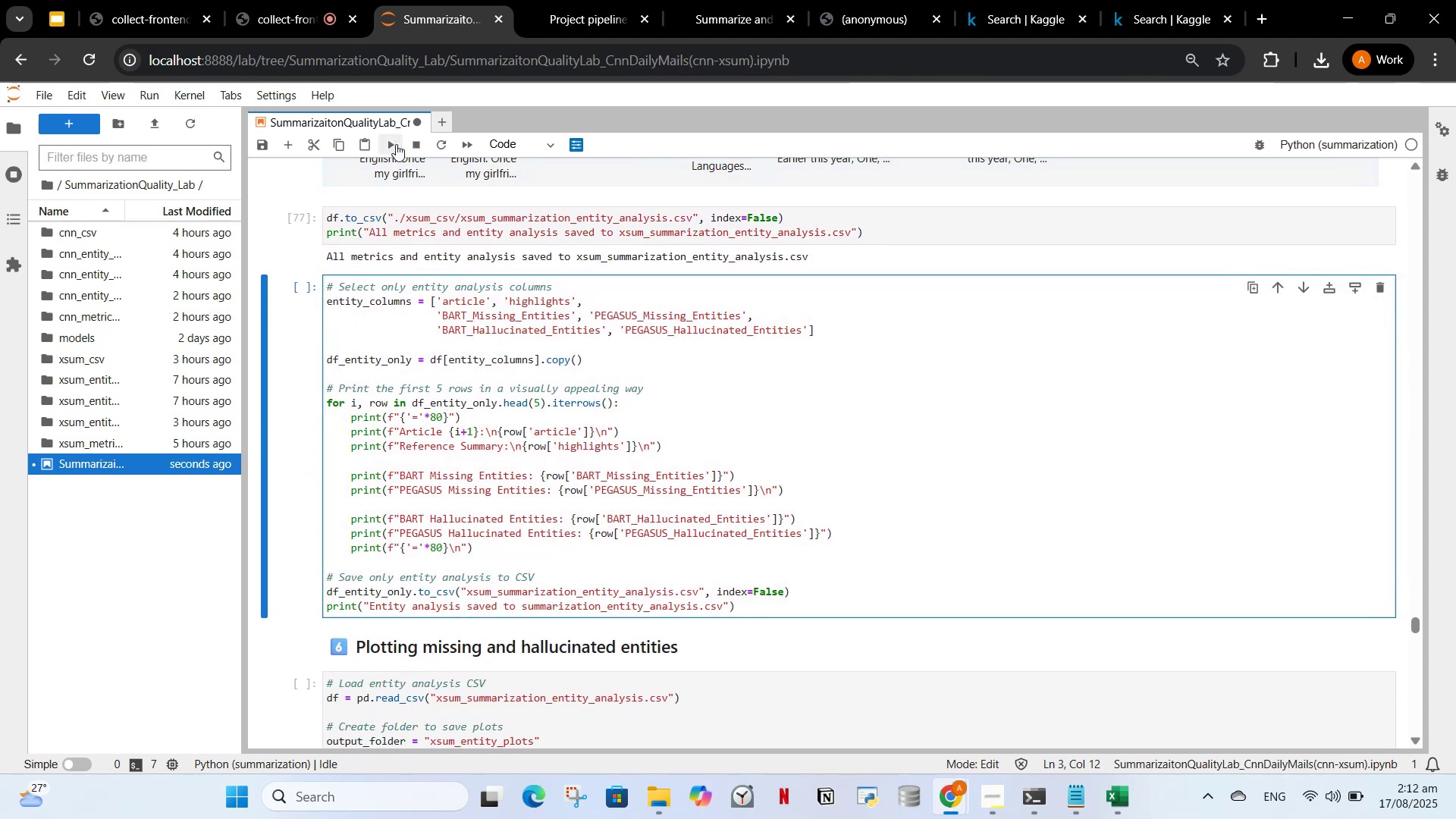 
left_click([396, 144])
 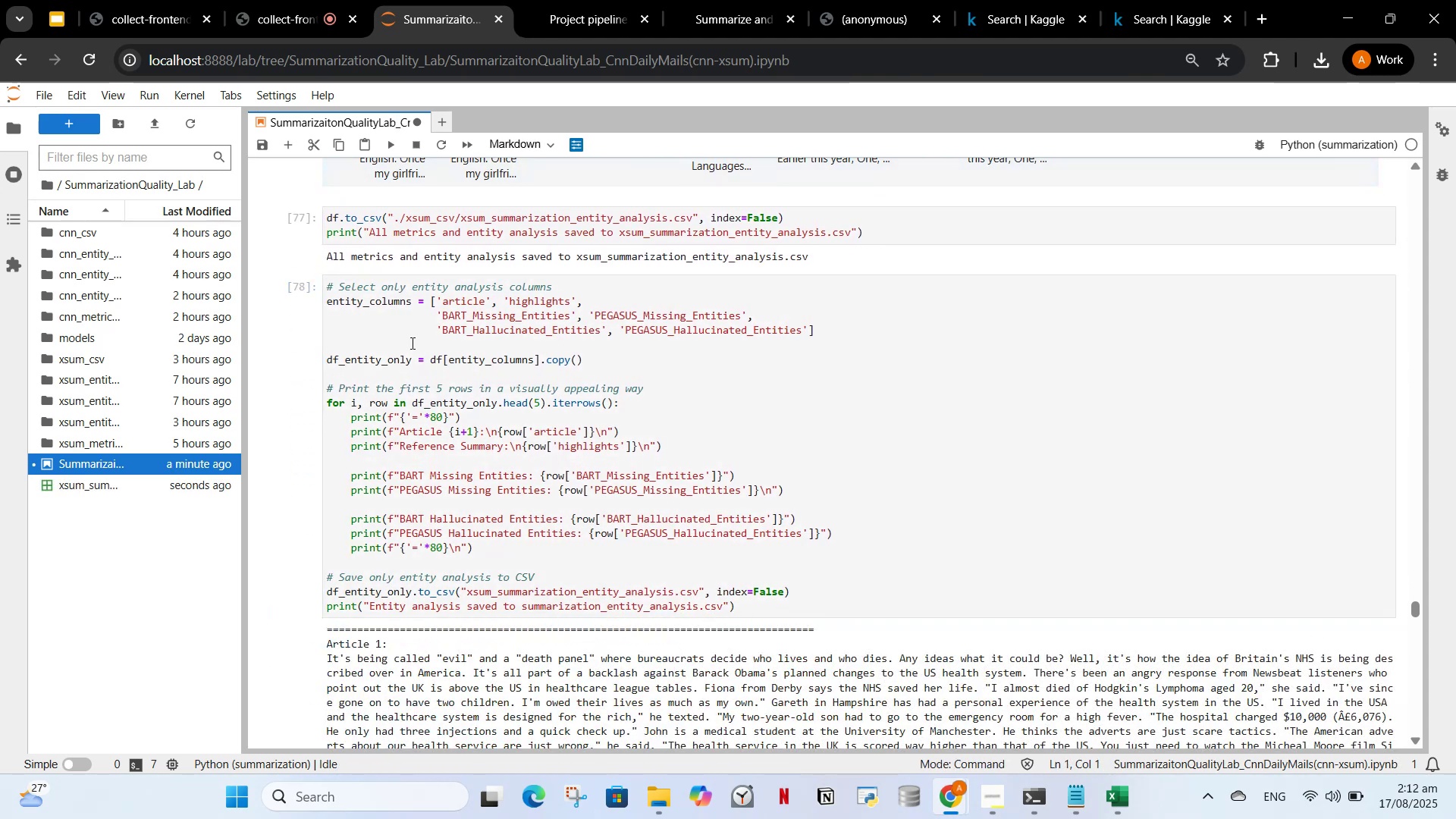 
scroll: coordinate [403, 349], scroll_direction: down, amount: 25.0
 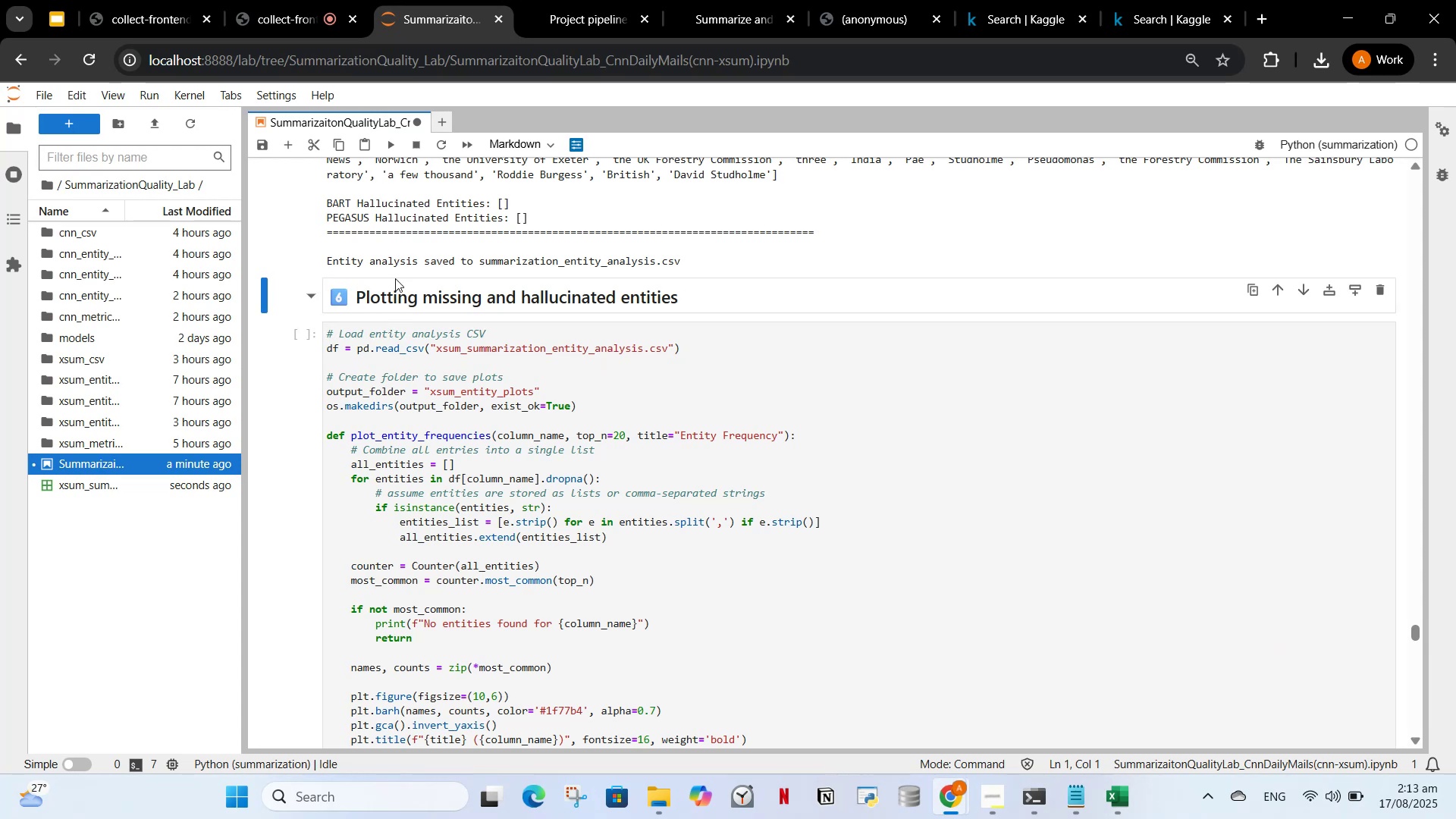 
left_click([393, 374])
 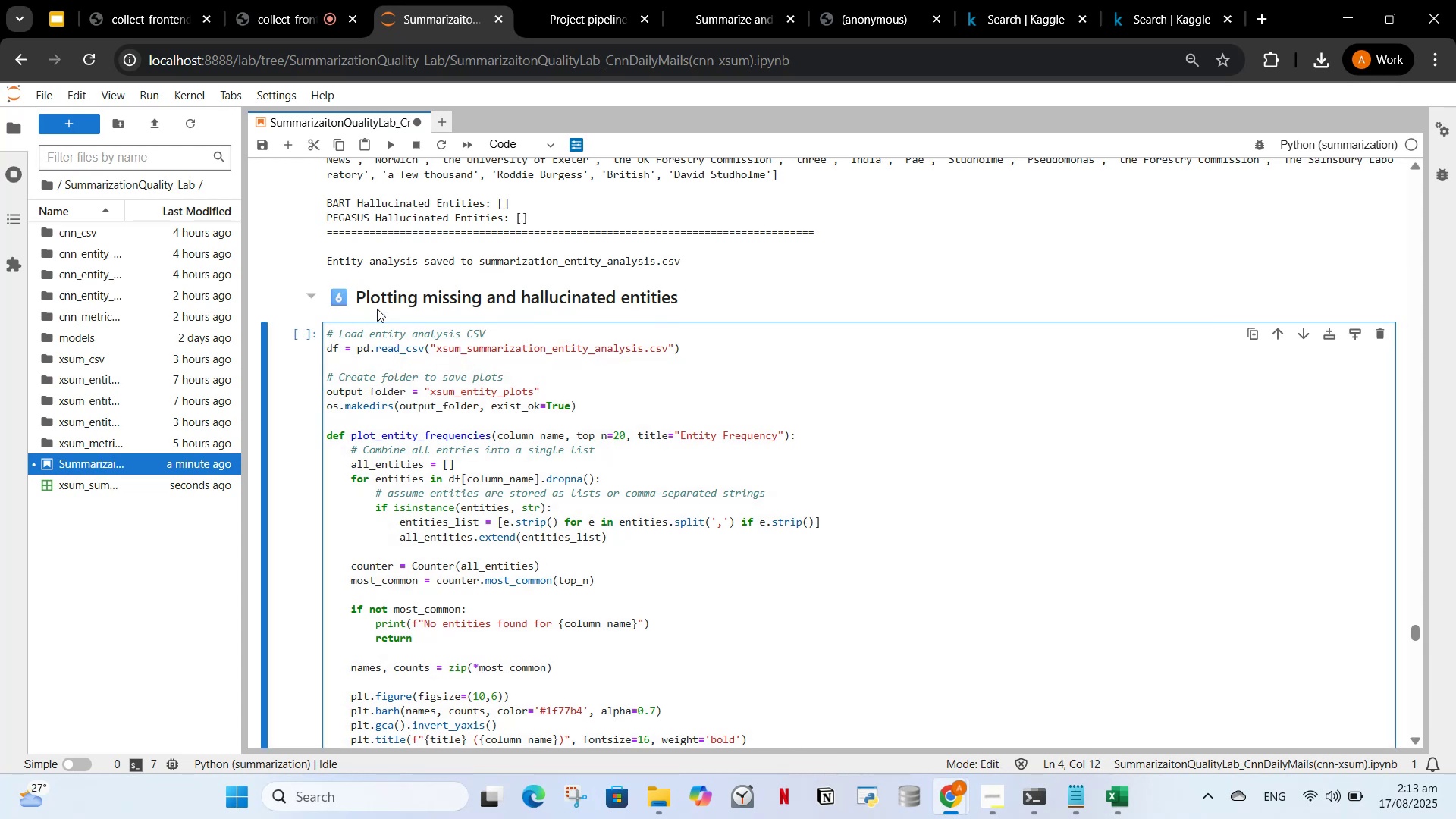 
scroll: coordinate [377, 307], scroll_direction: down, amount: 1.0
 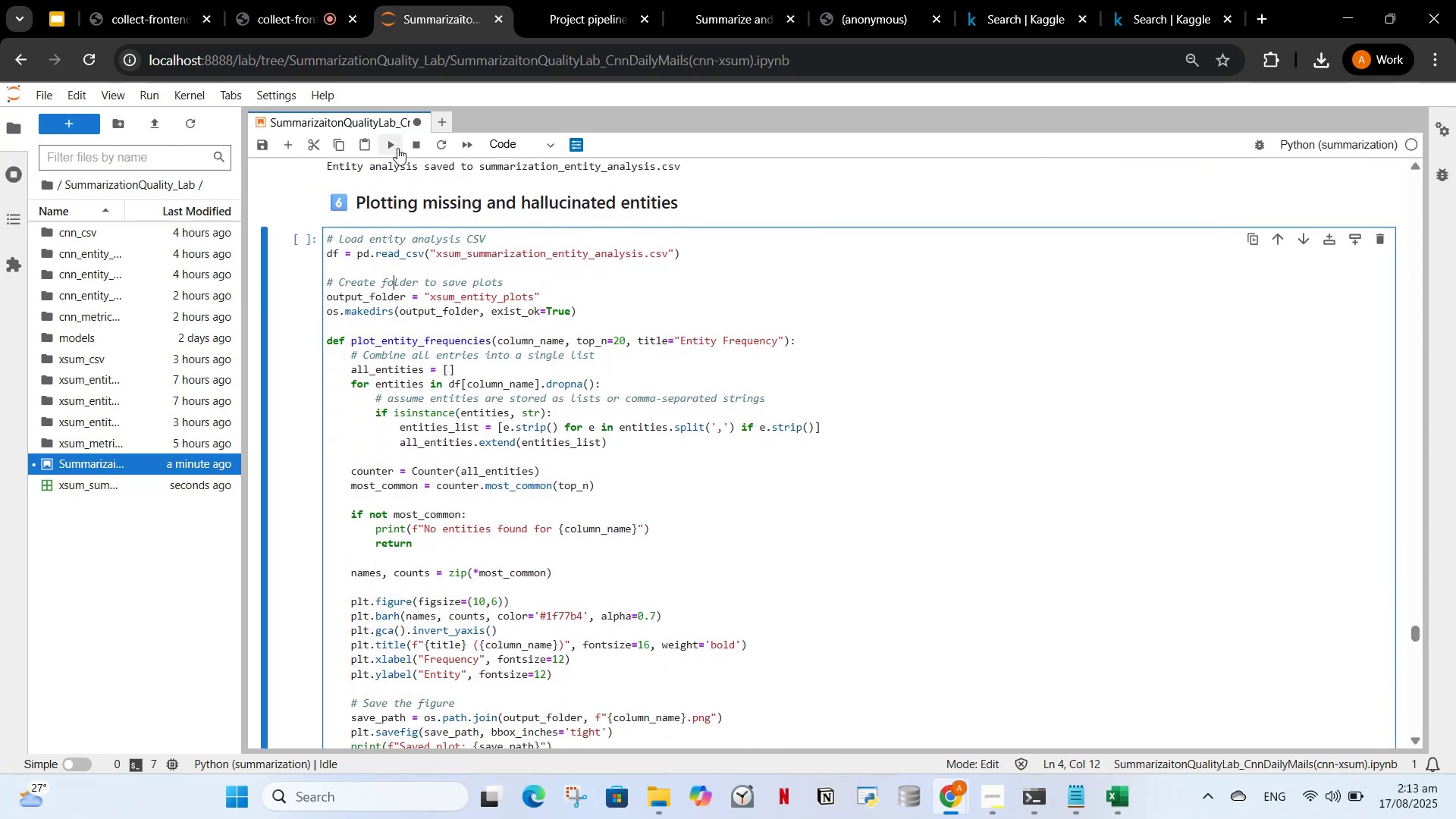 
left_click([397, 148])
 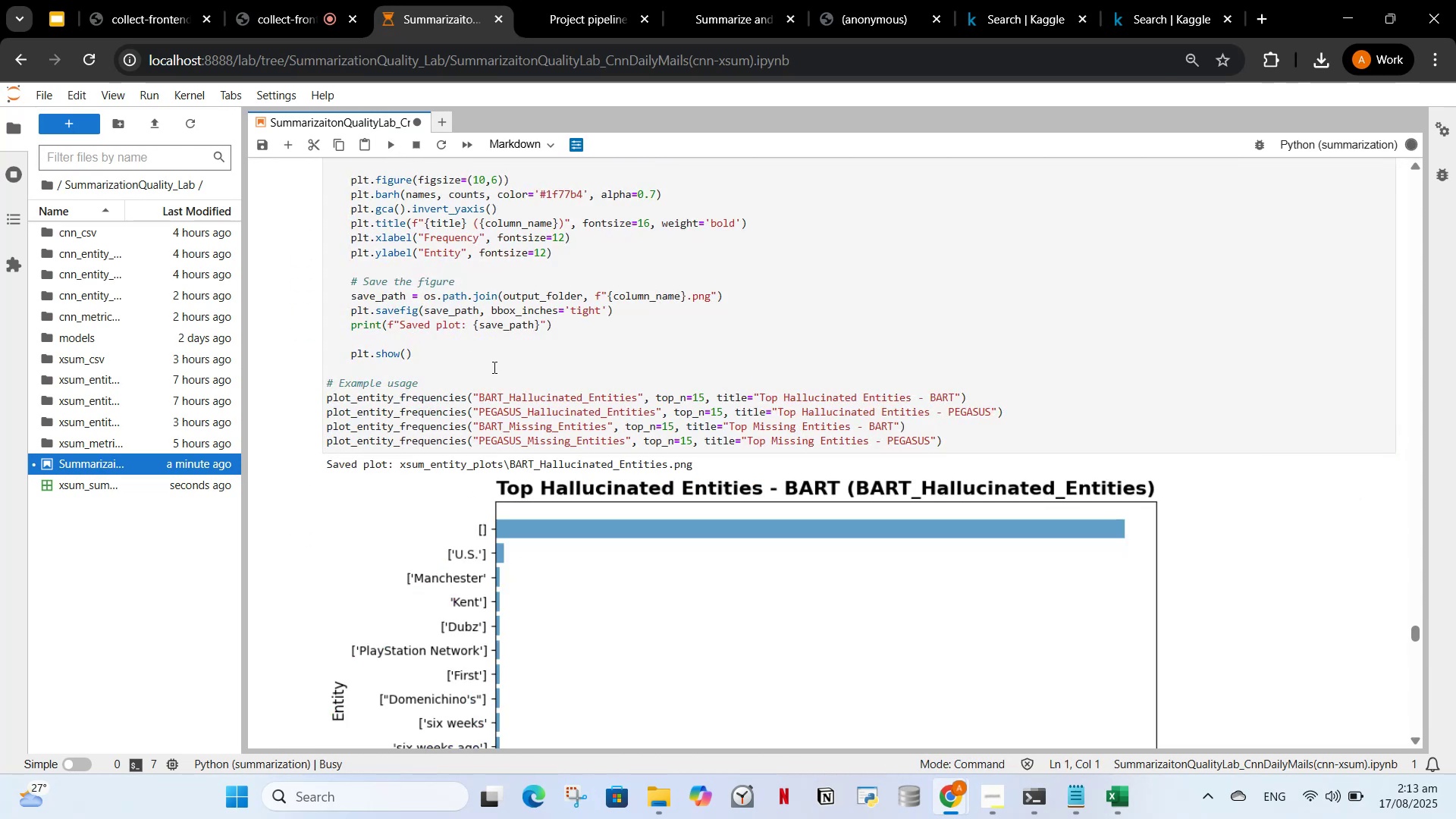 
scroll: coordinate [518, 374], scroll_direction: down, amount: 23.0
 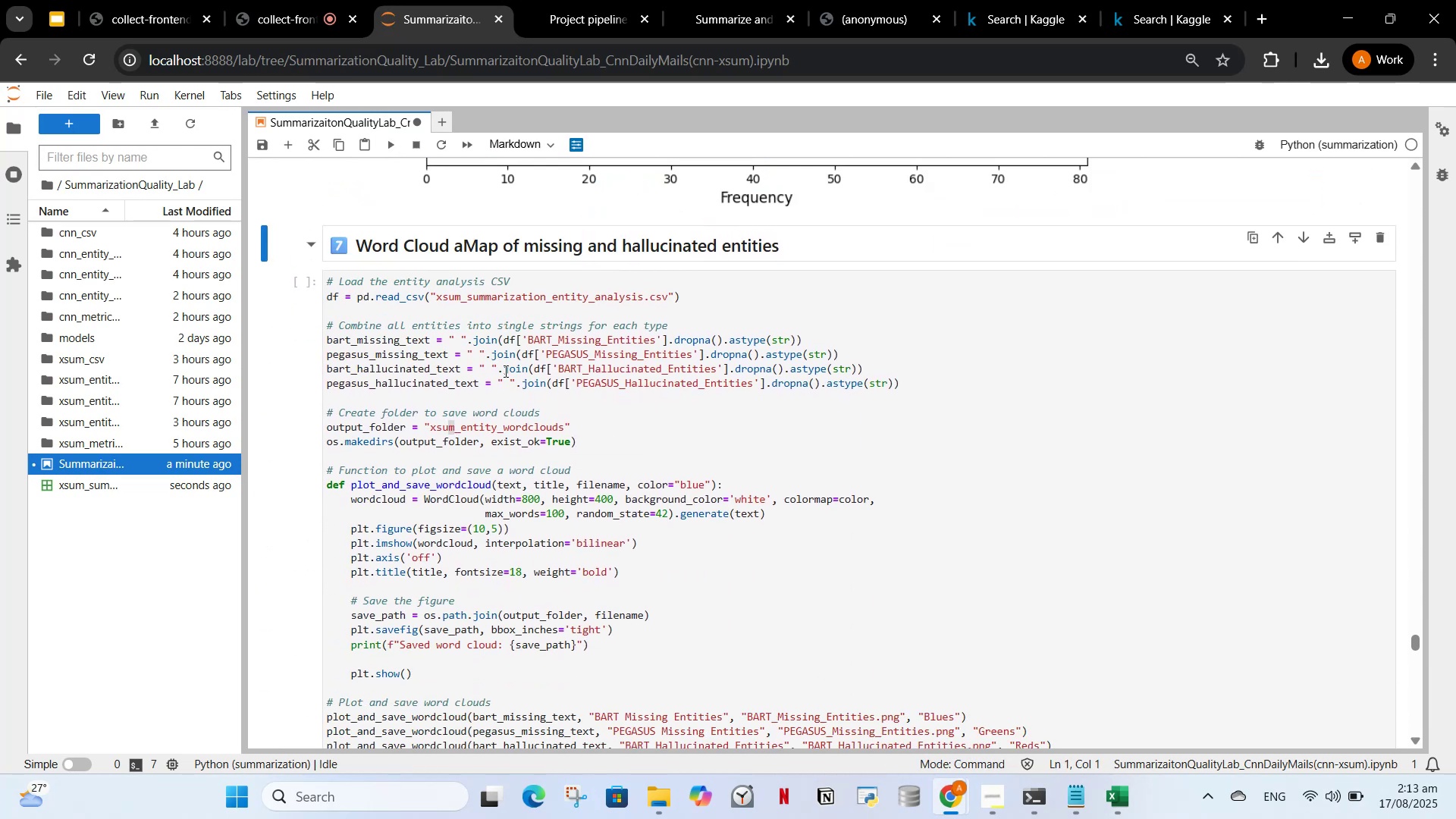 
left_click([503, 371])
 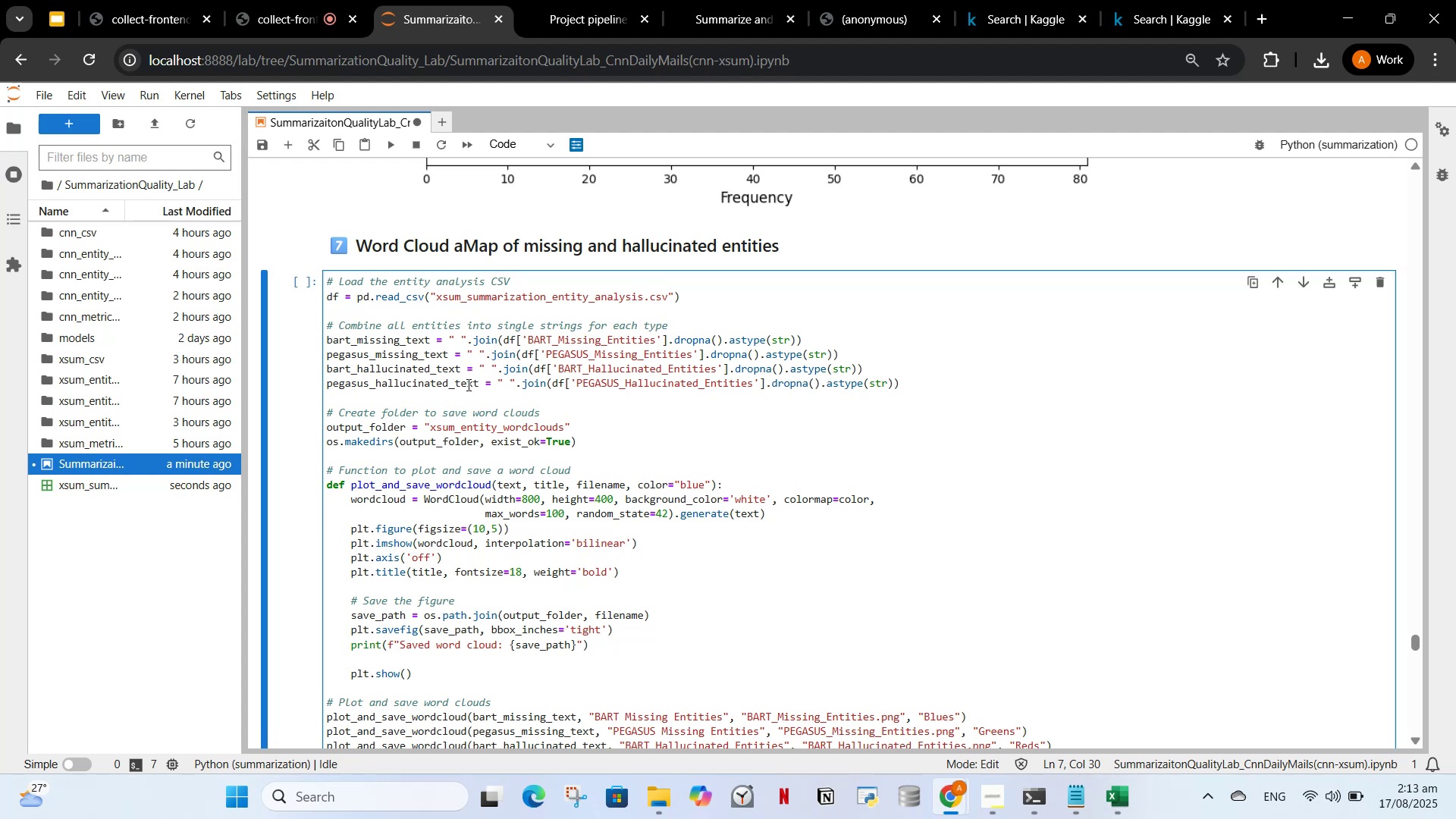 
scroll: coordinate [467, 384], scroll_direction: down, amount: 2.0
 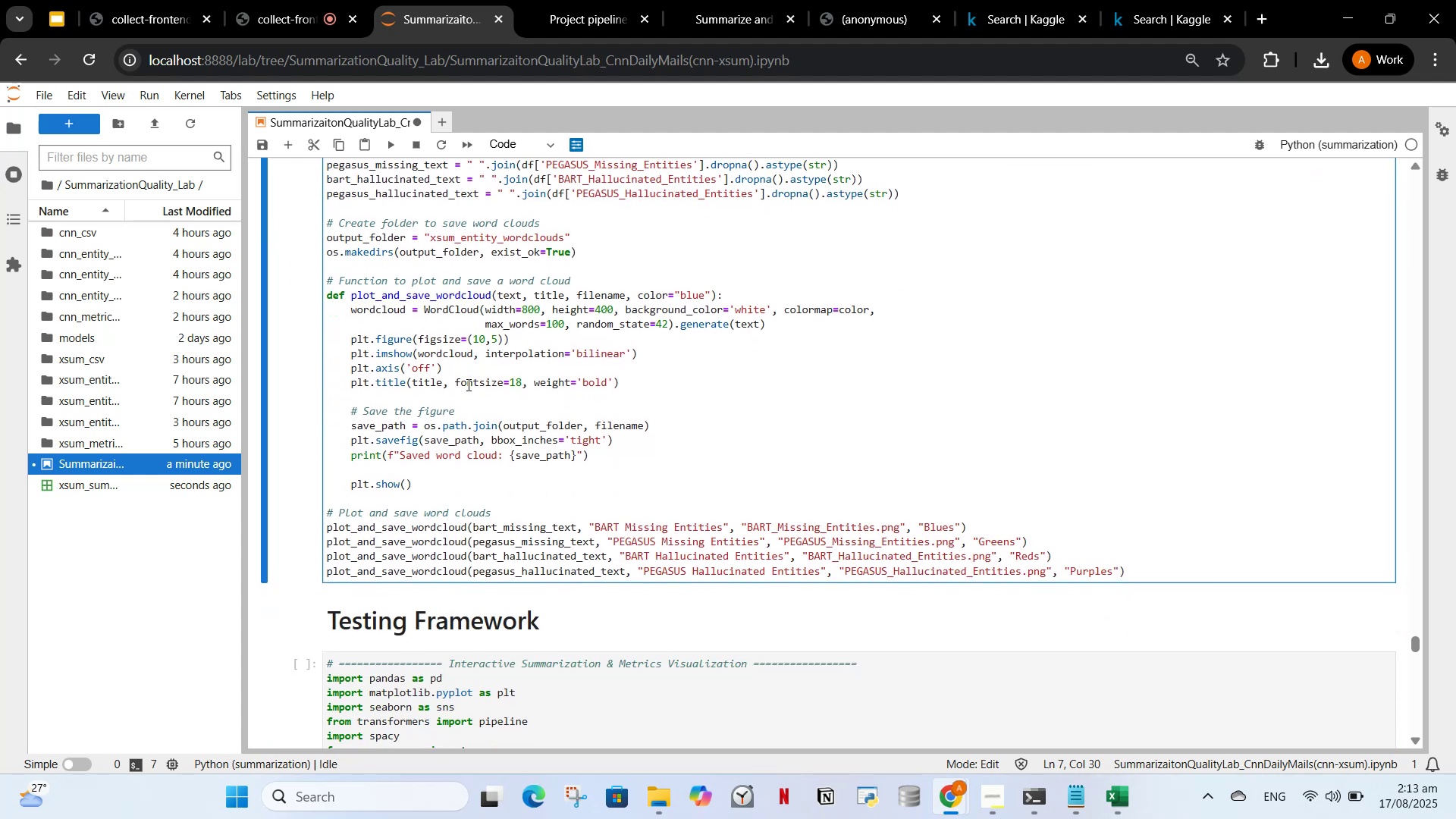 
scroll: coordinate [467, 384], scroll_direction: up, amount: 1.0
 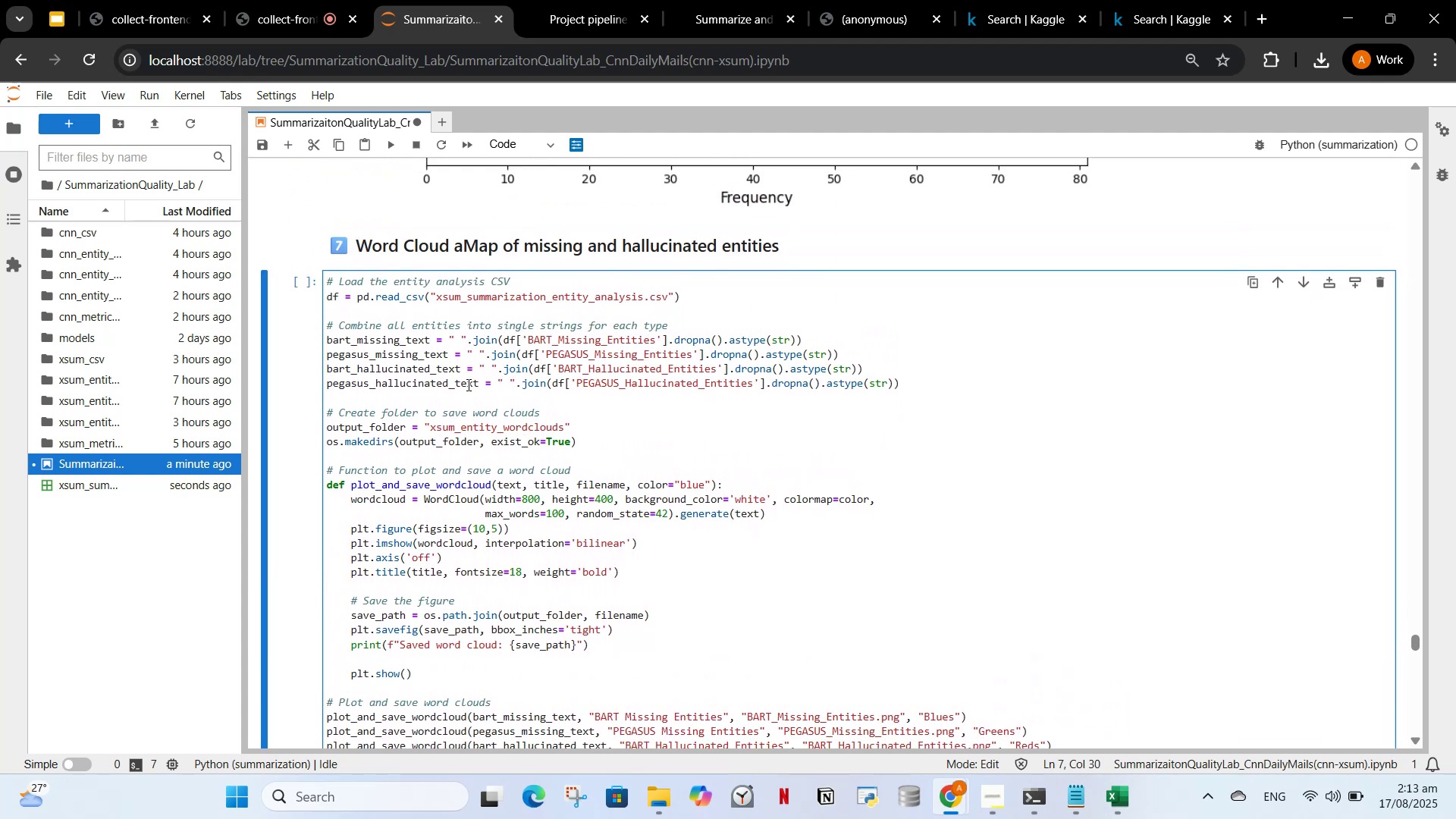 
scroll: coordinate [467, 384], scroll_direction: none, amount: 0.0
 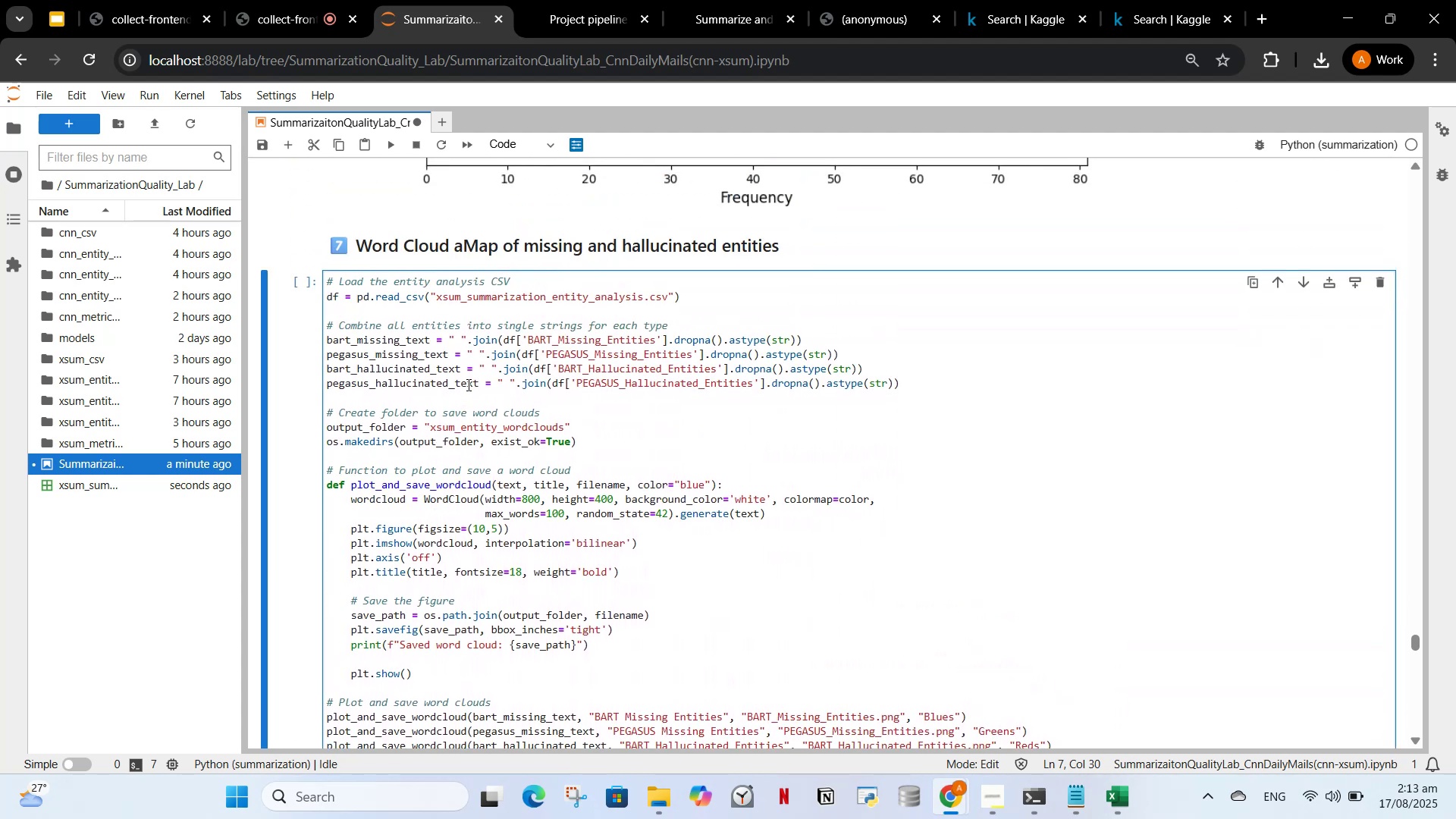 
scroll: coordinate [467, 384], scroll_direction: down, amount: 1.0
 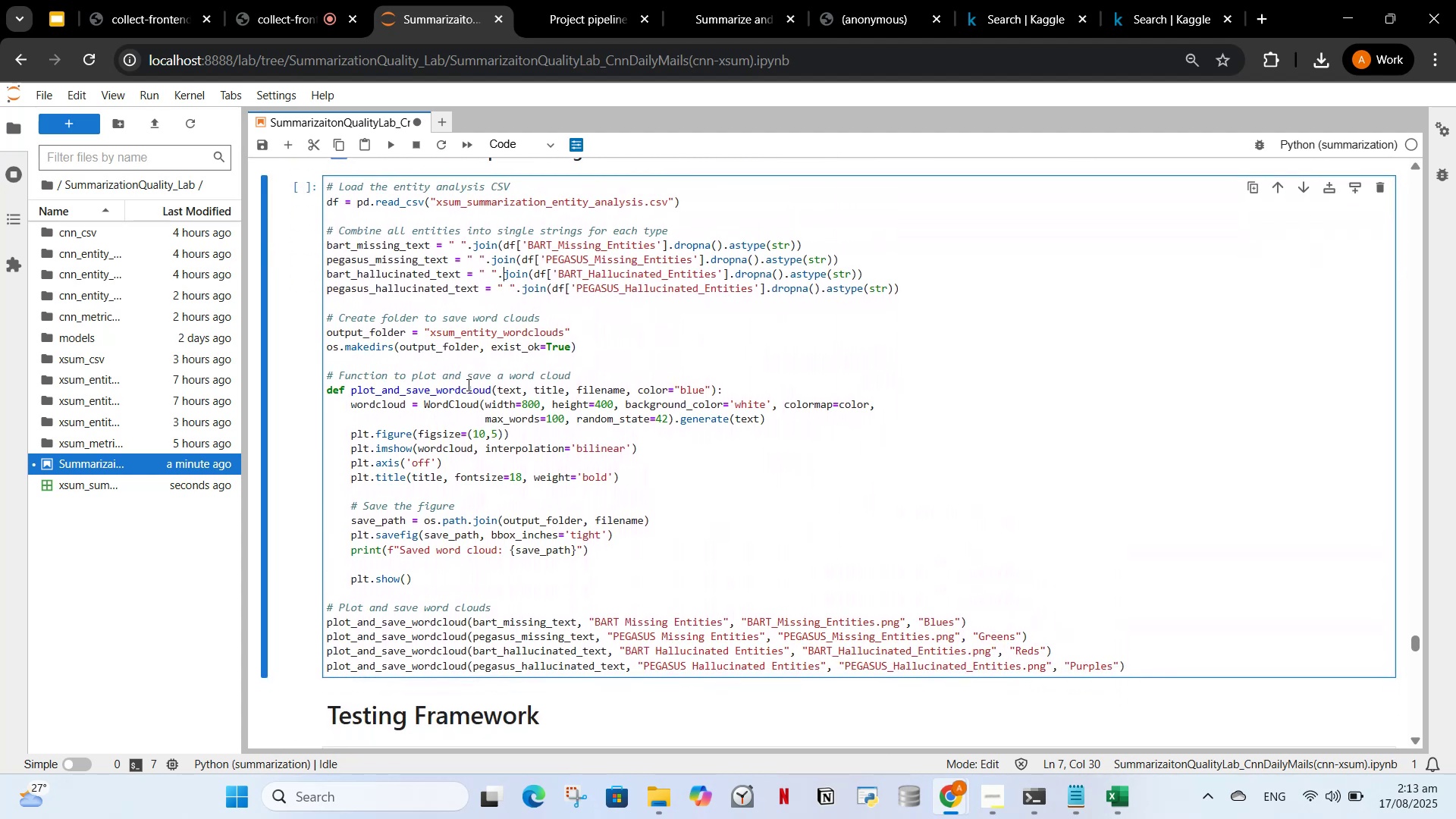 
scroll: coordinate [467, 384], scroll_direction: up, amount: 1.0
 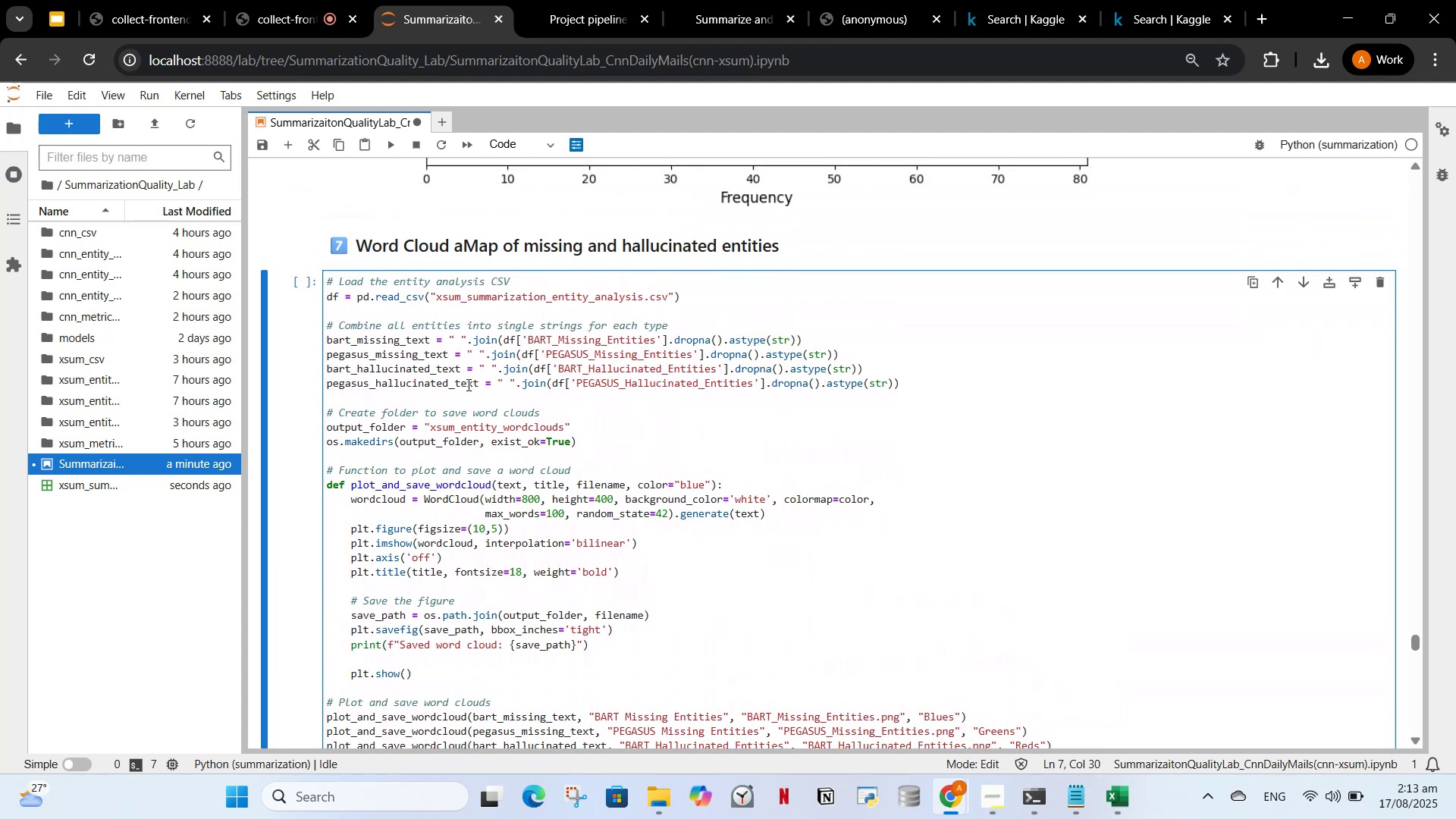 
scroll: coordinate [467, 384], scroll_direction: down, amount: 1.0
 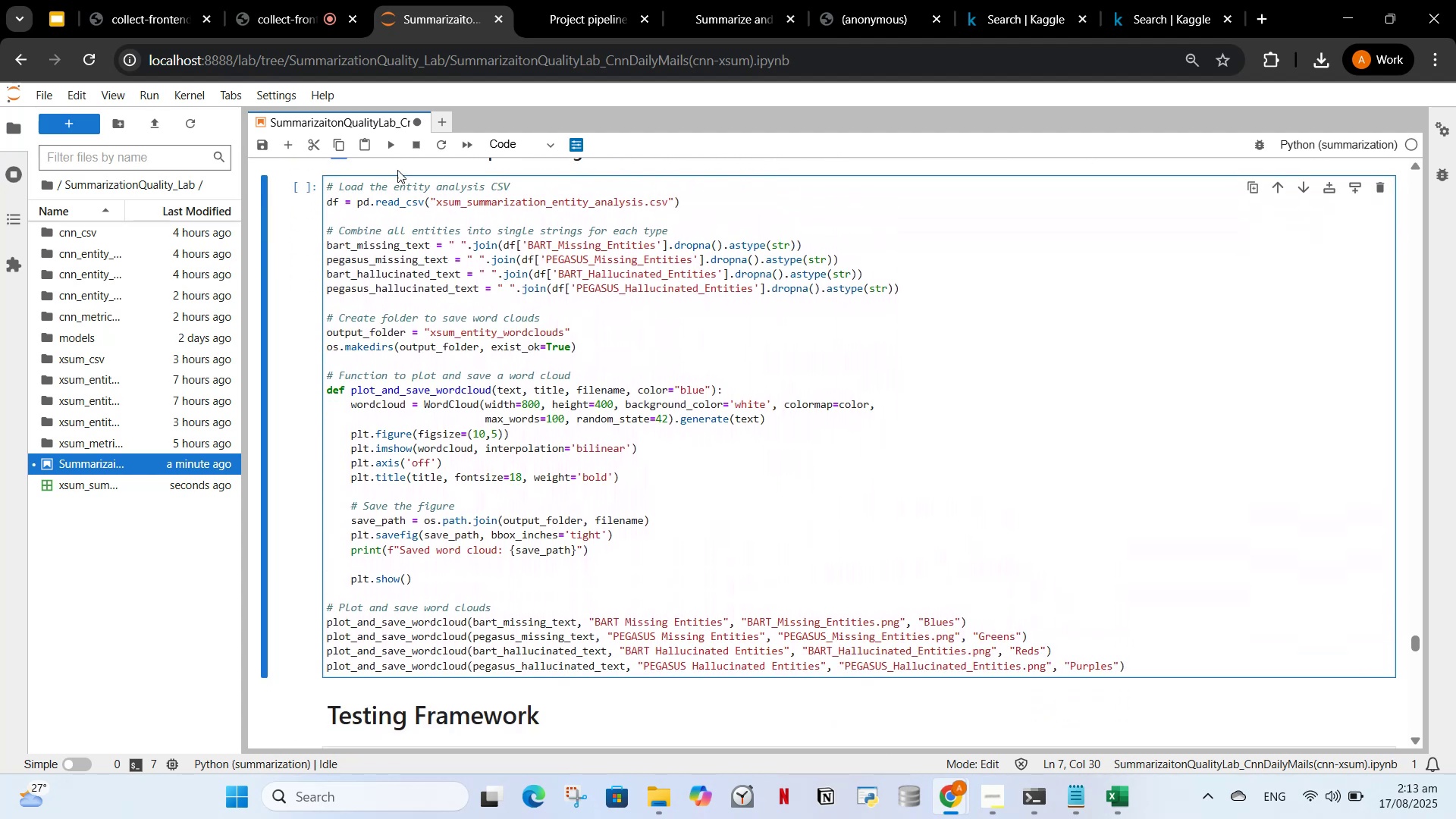 
left_click([389, 143])
 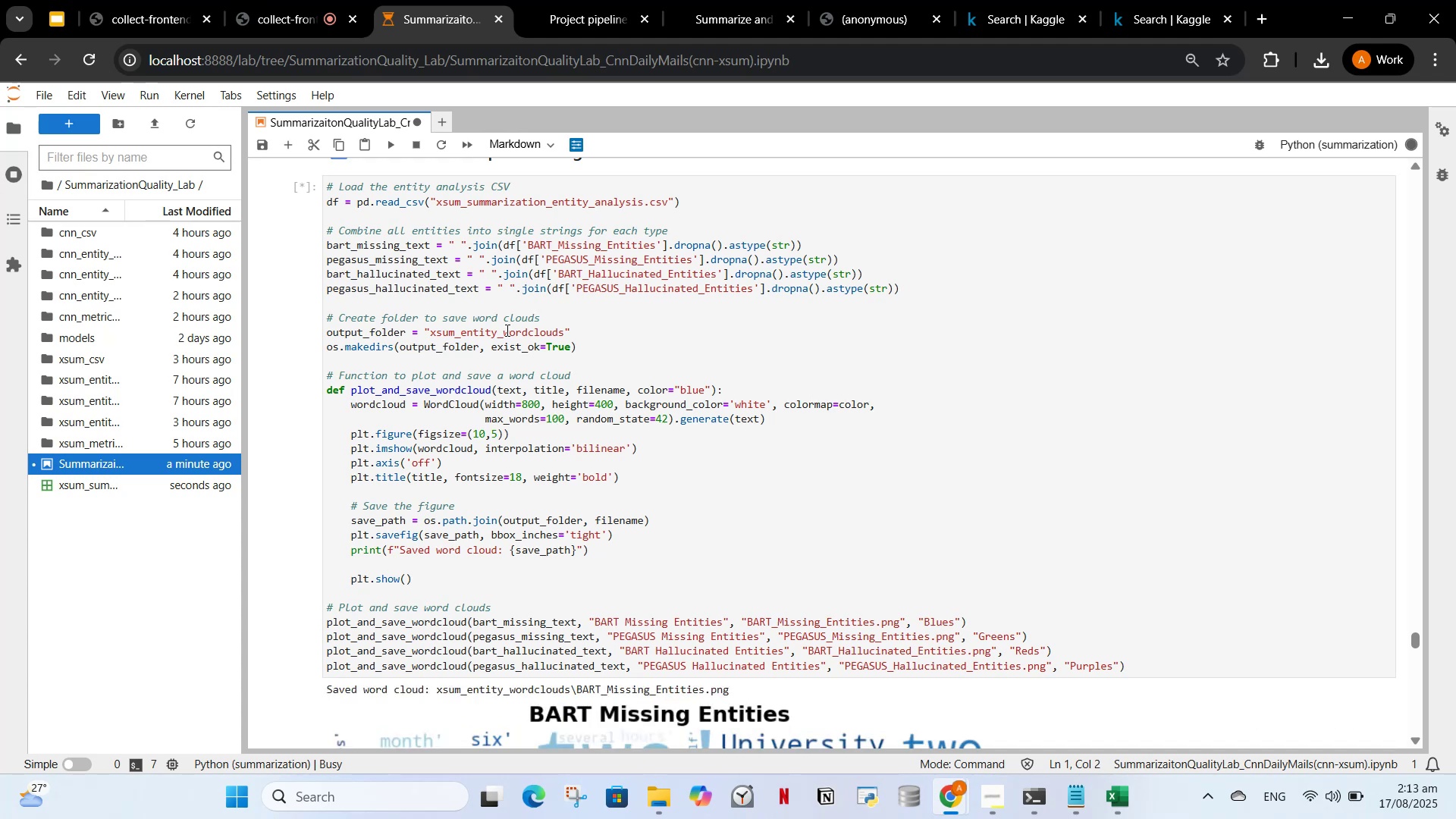 
scroll: coordinate [741, 342], scroll_direction: none, amount: 0.0
 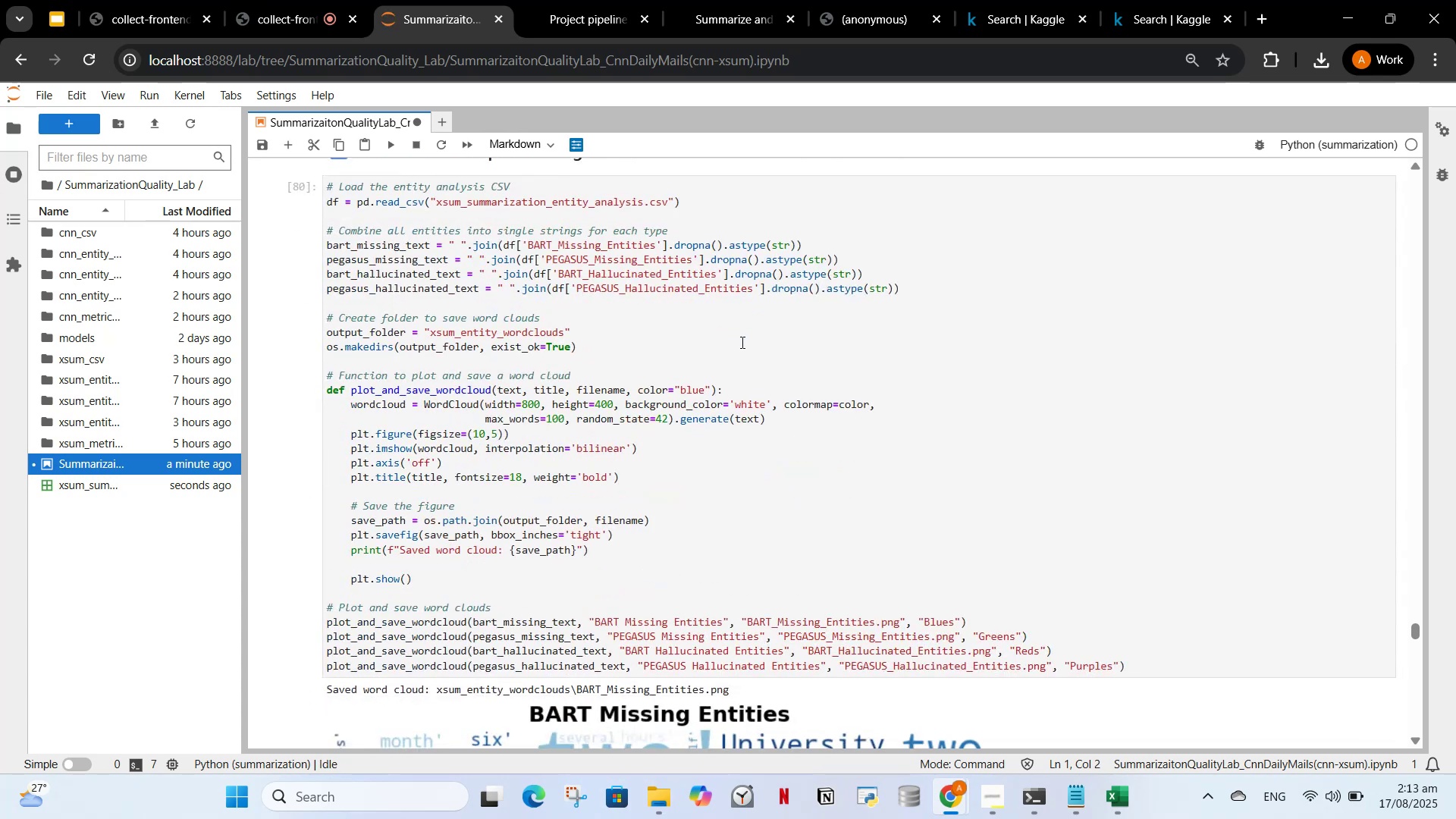 
scroll: coordinate [734, 389], scroll_direction: down, amount: 20.0
 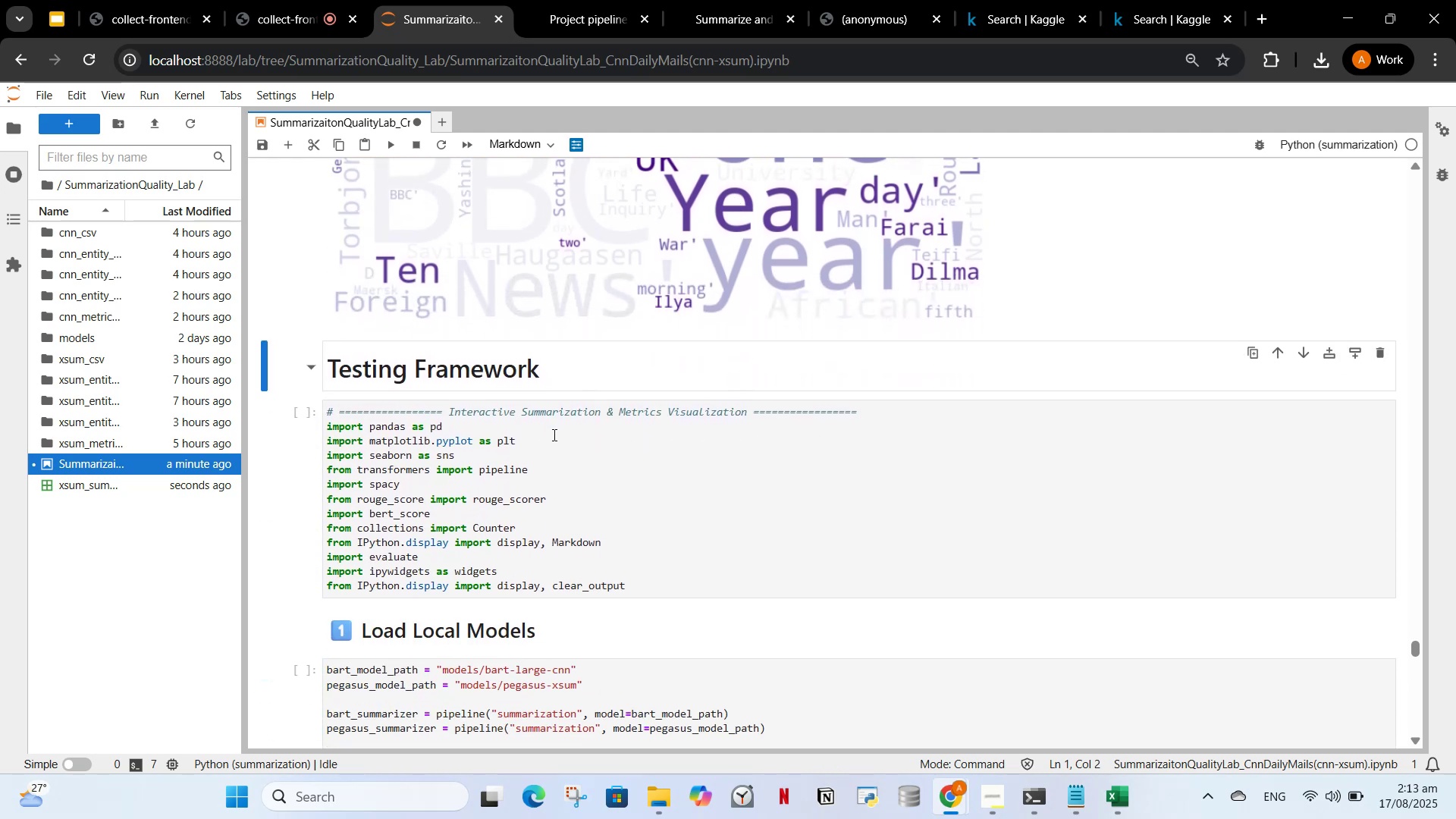 
left_click([550, 435])
 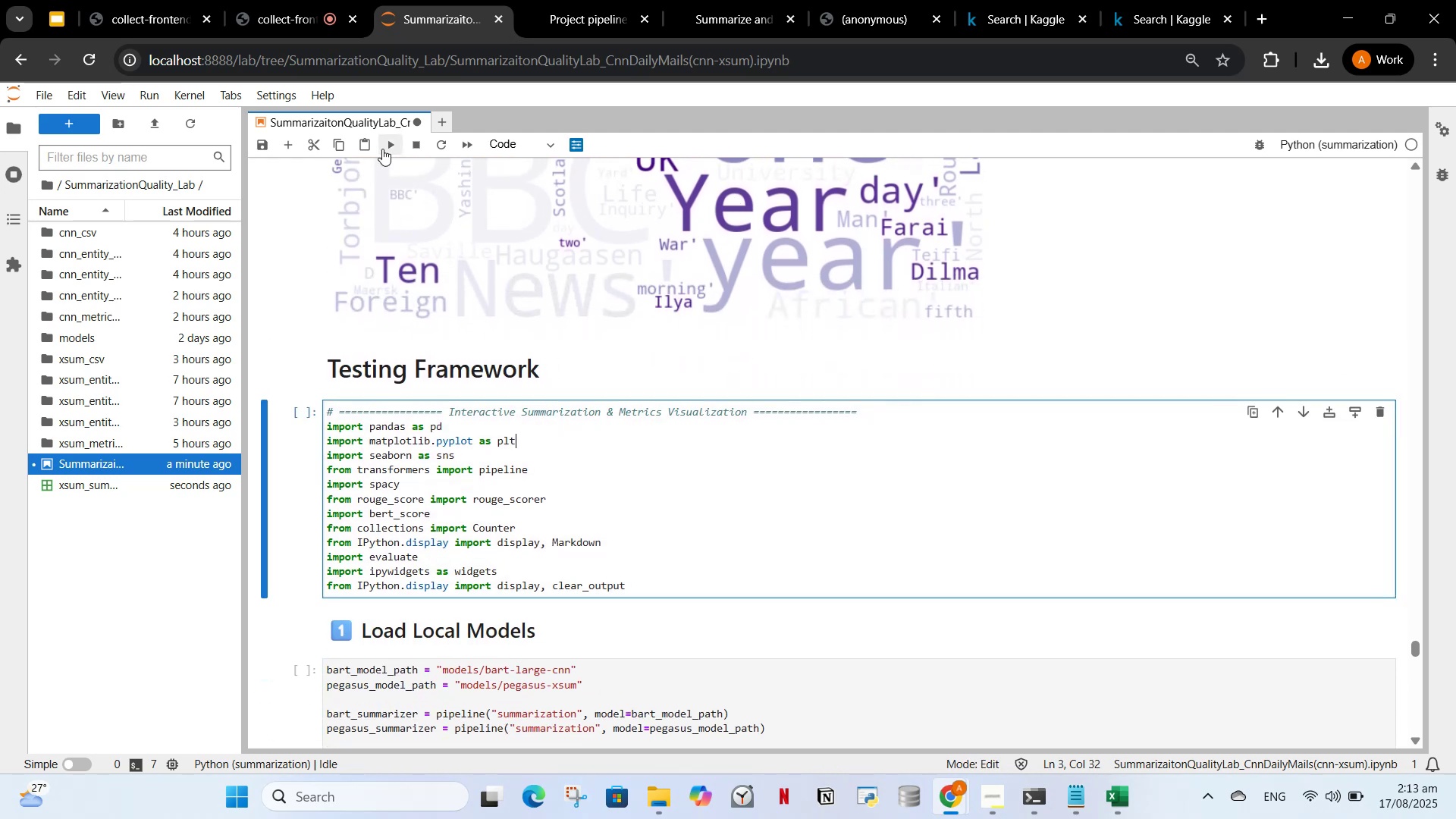 
left_click([385, 146])
 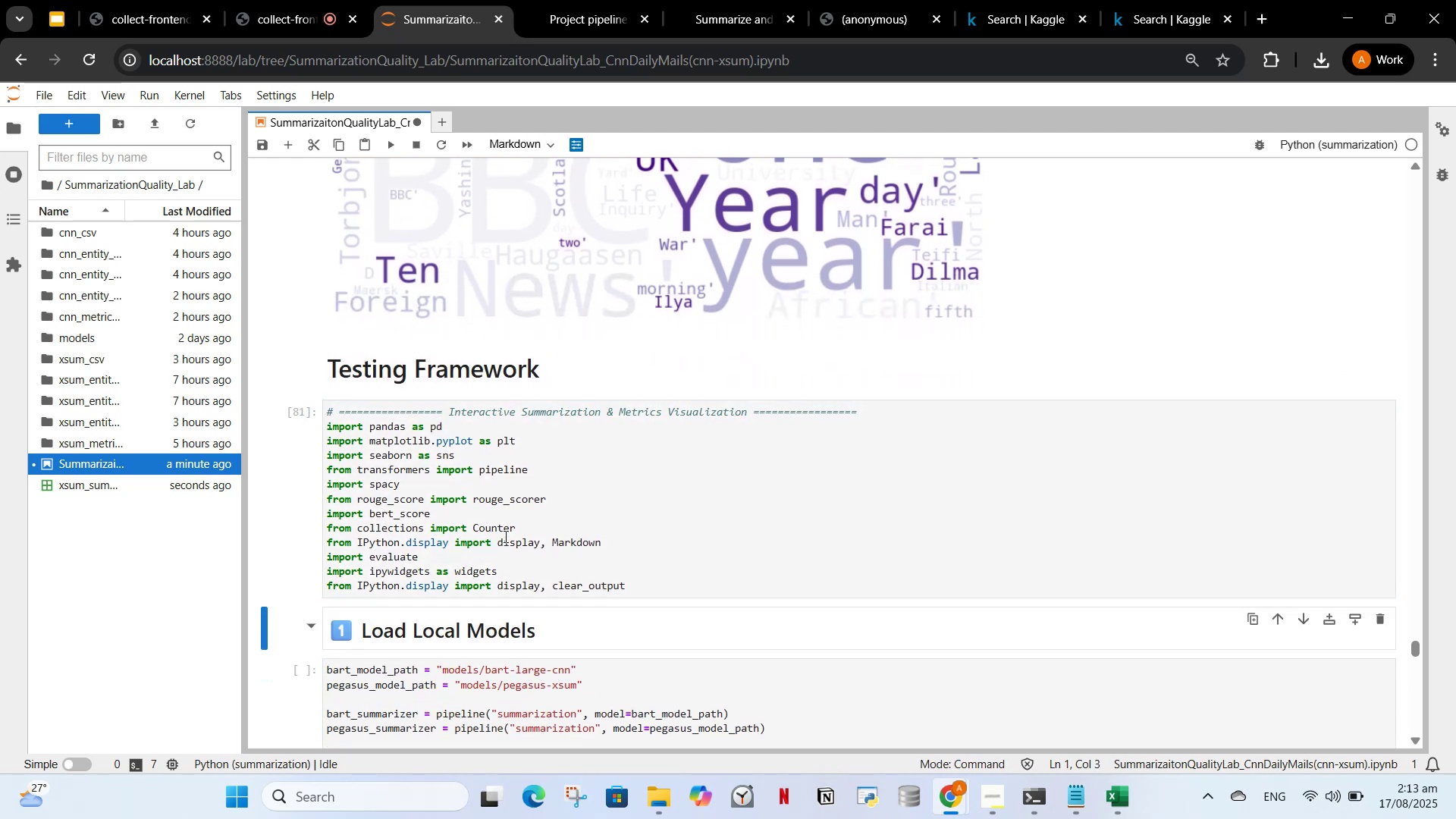 
scroll: coordinate [527, 499], scroll_direction: down, amount: 2.0
 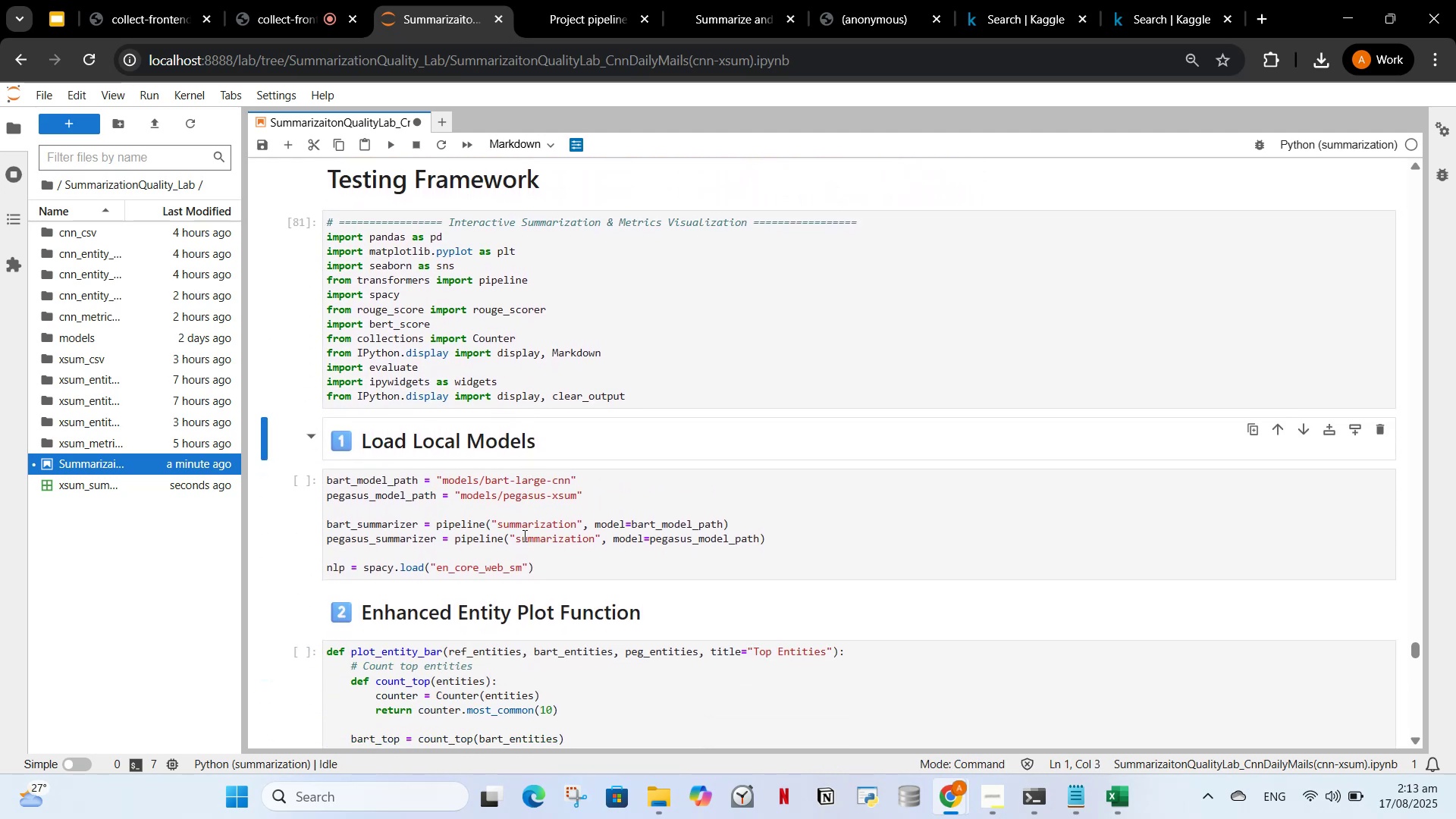 
left_click([506, 540])
 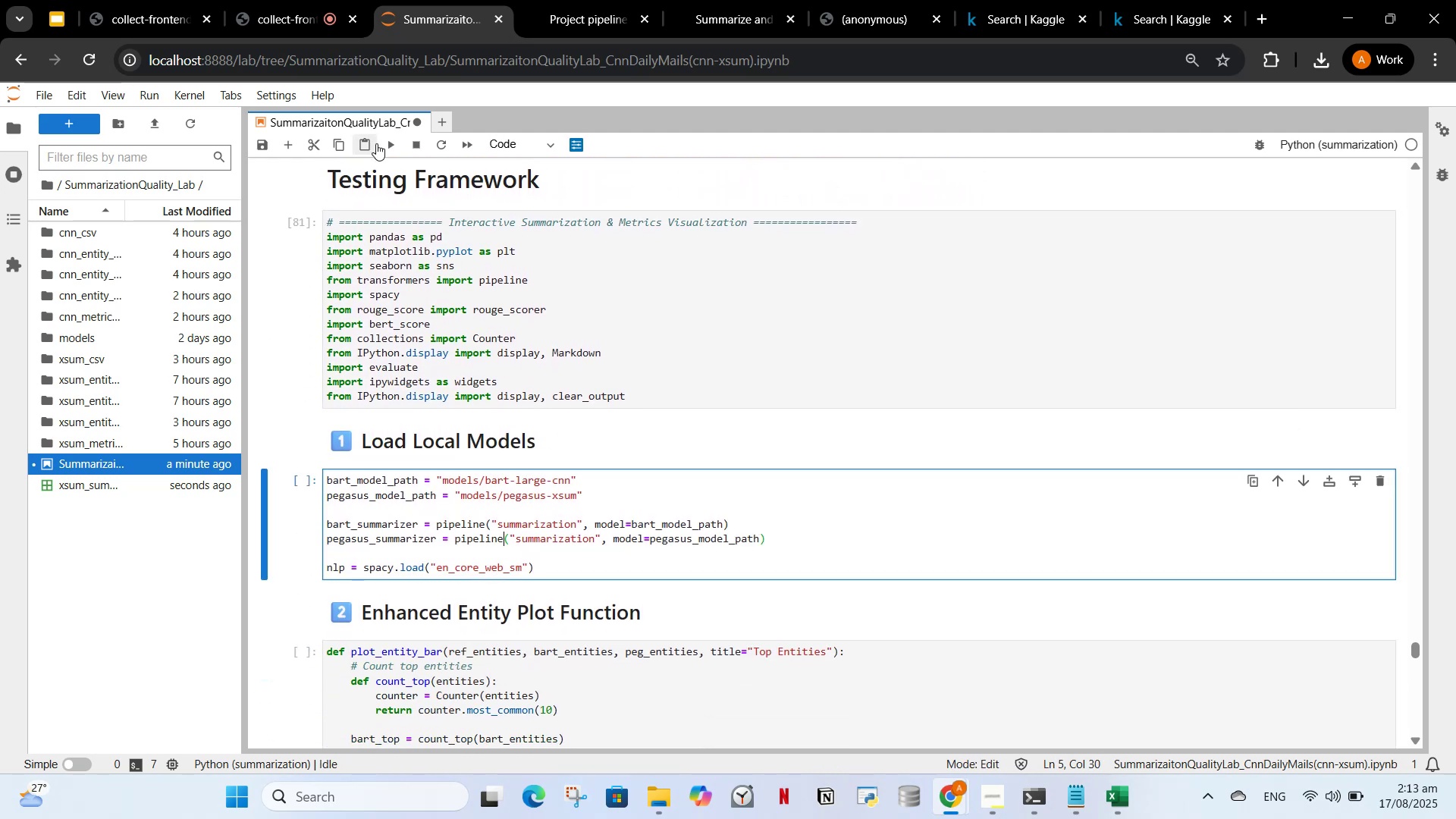 
left_click([385, 151])
 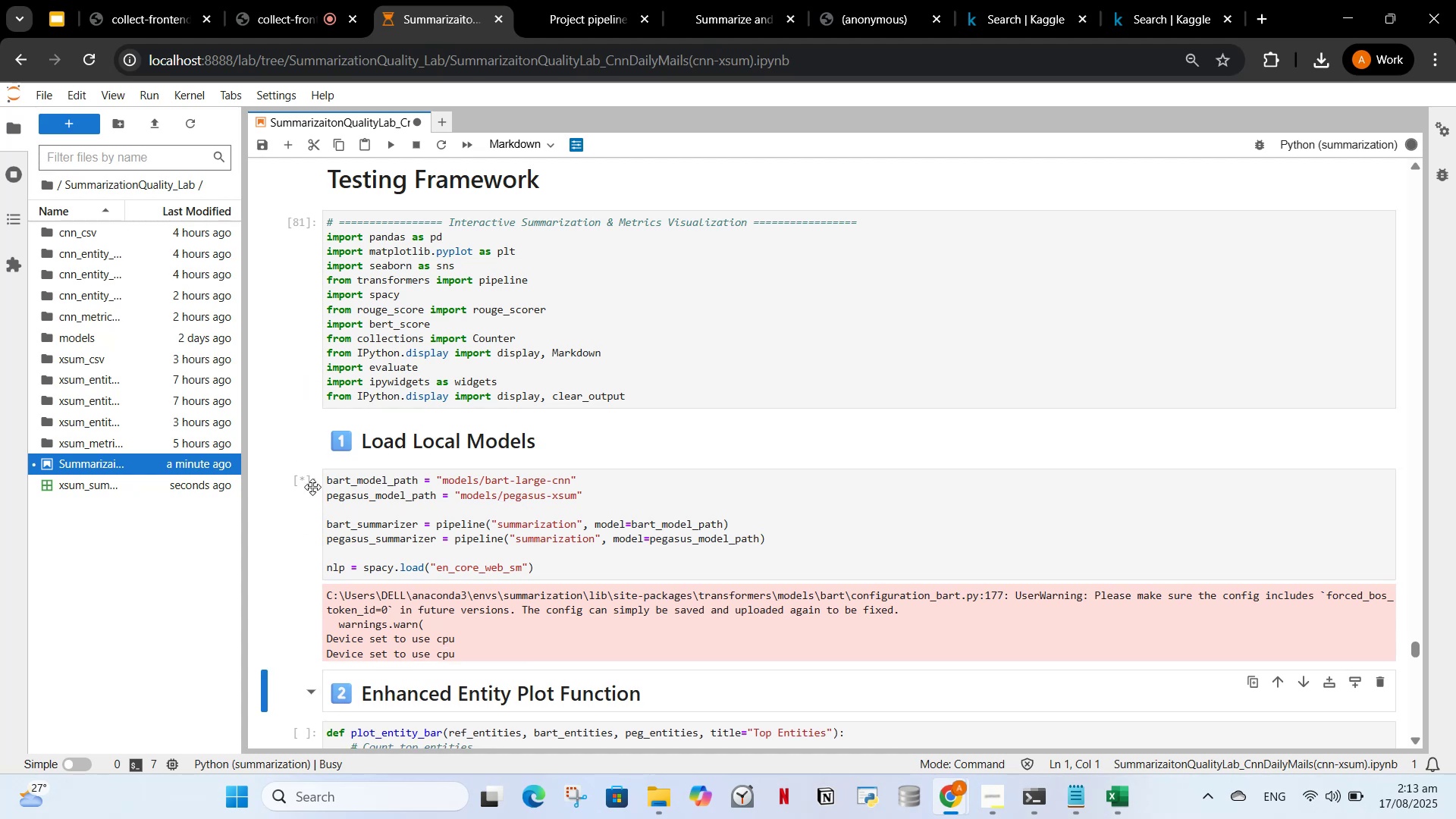 
scroll: coordinate [391, 478], scroll_direction: down, amount: 4.0
 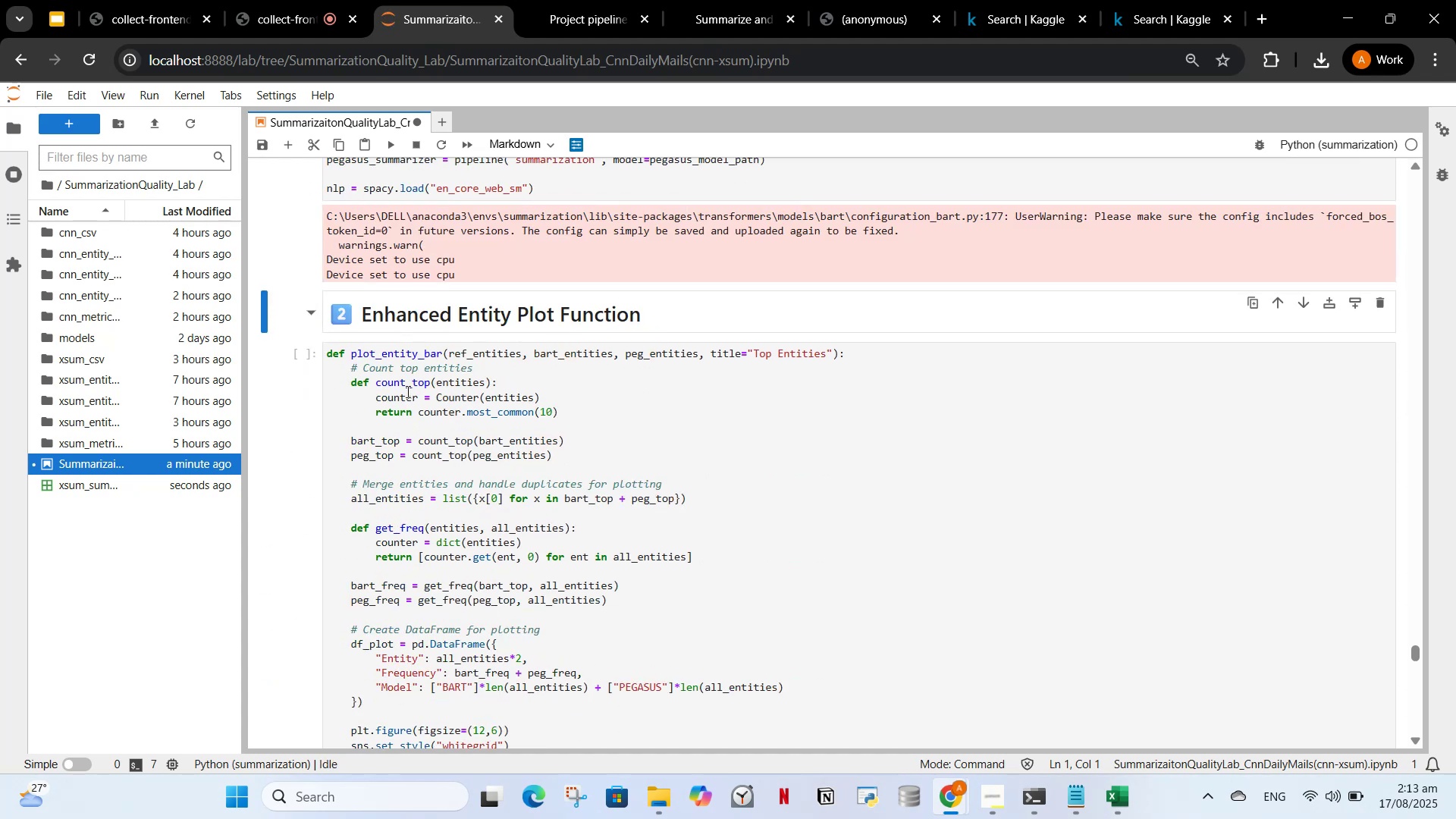 
left_click([406, 391])
 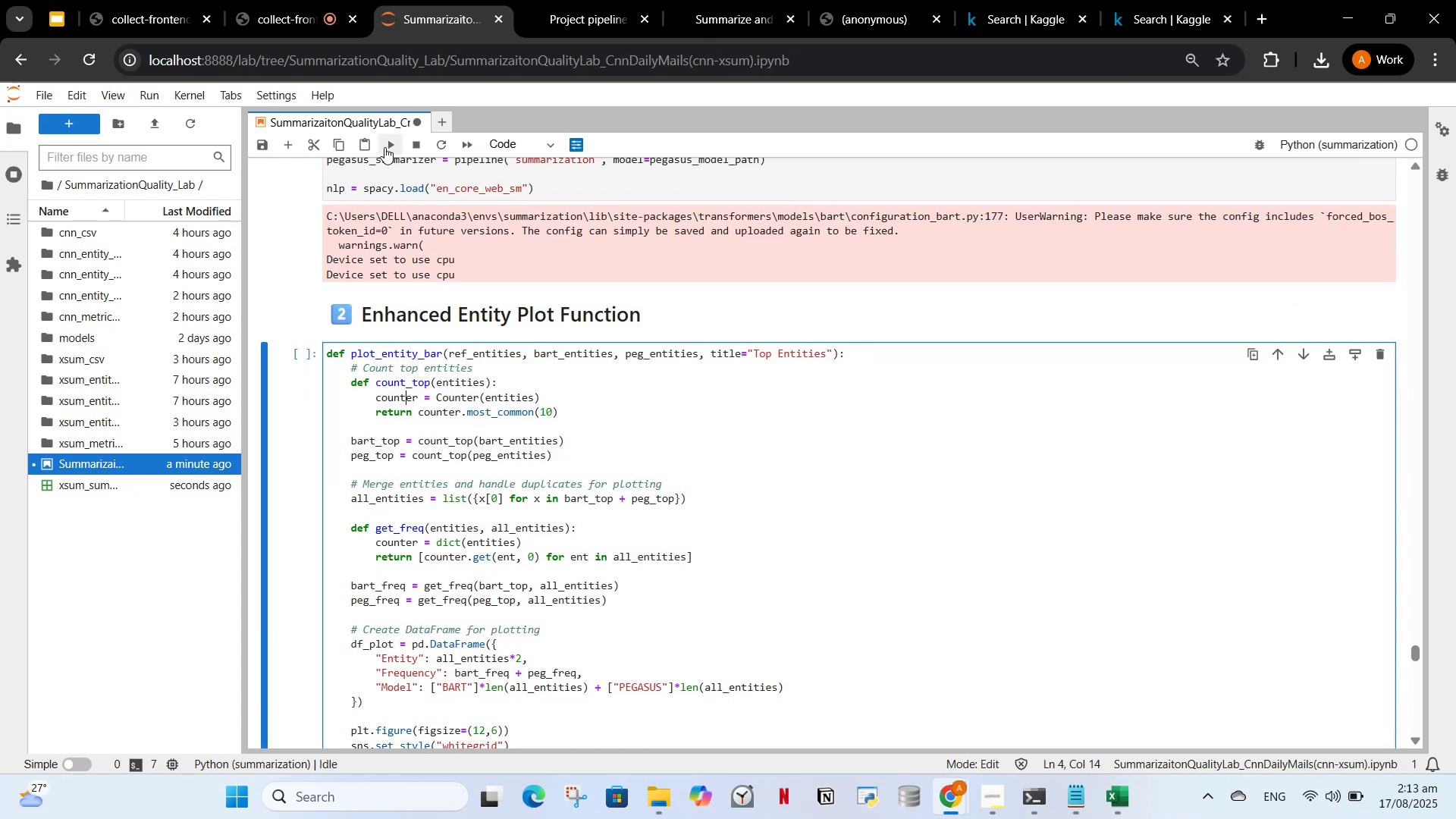 
left_click([385, 147])
 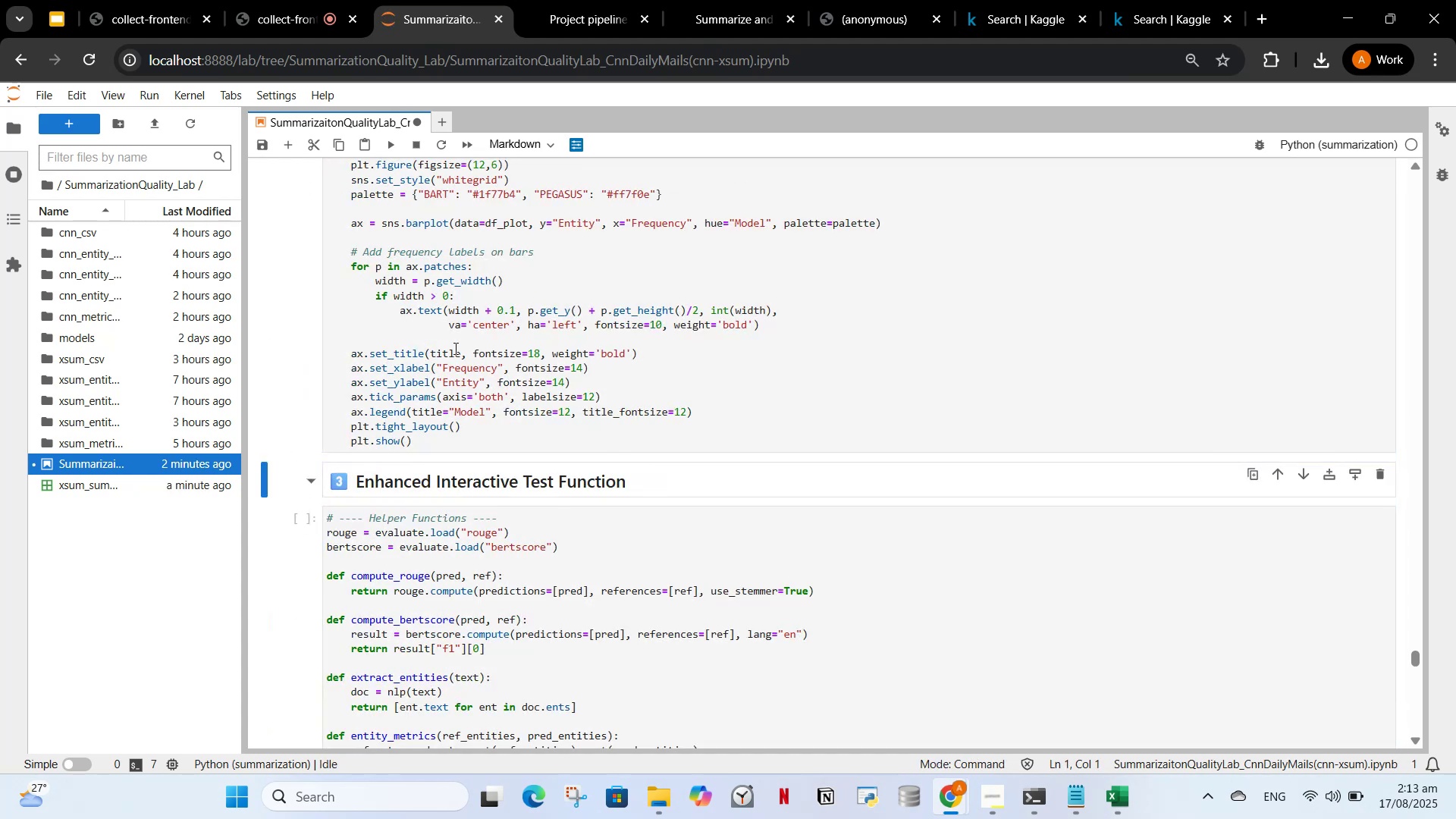 
scroll: coordinate [460, 359], scroll_direction: up, amount: 5.0
 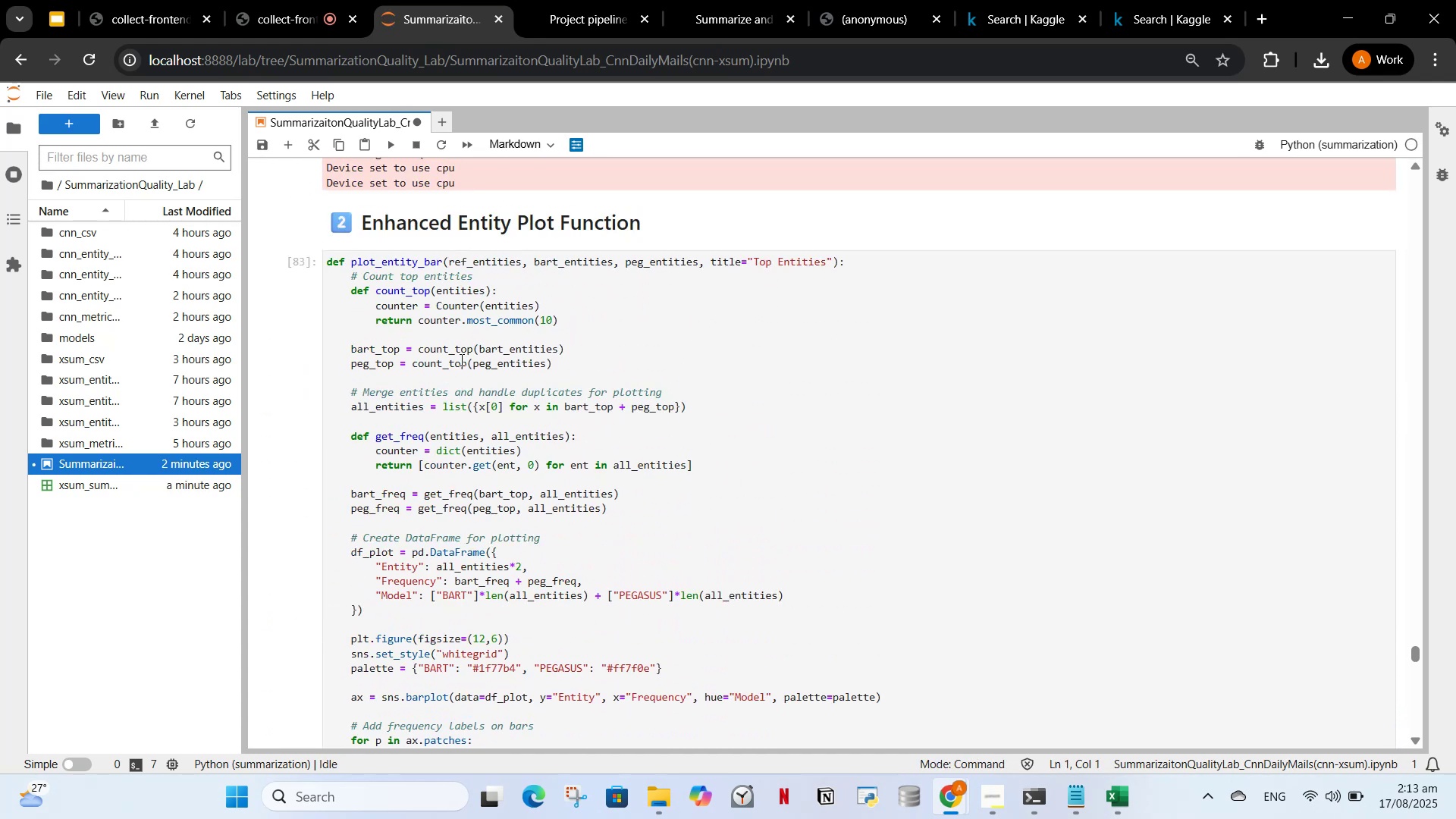 
scroll: coordinate [459, 362], scroll_direction: down, amount: 7.0
 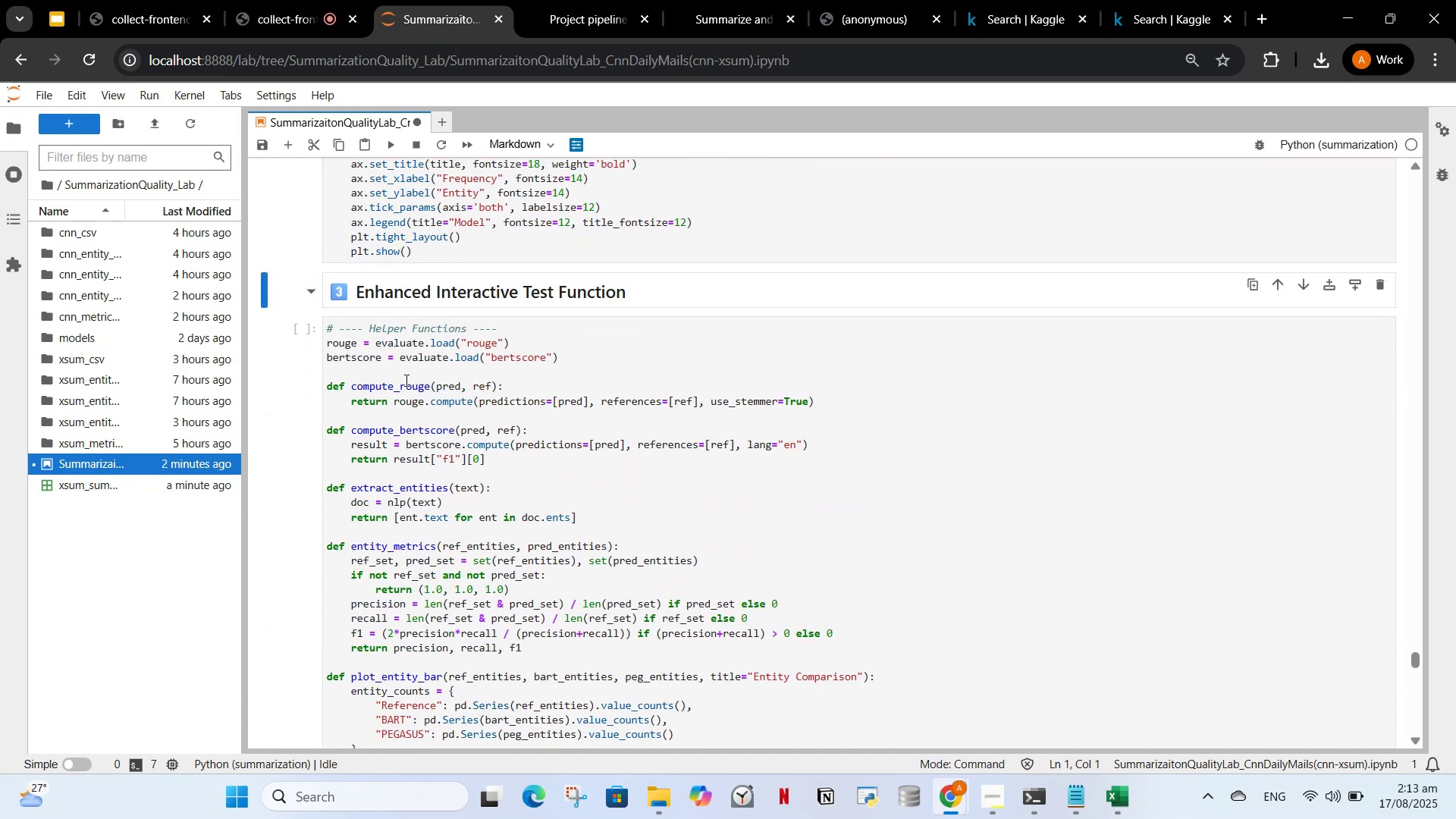 
left_click([410, 385])
 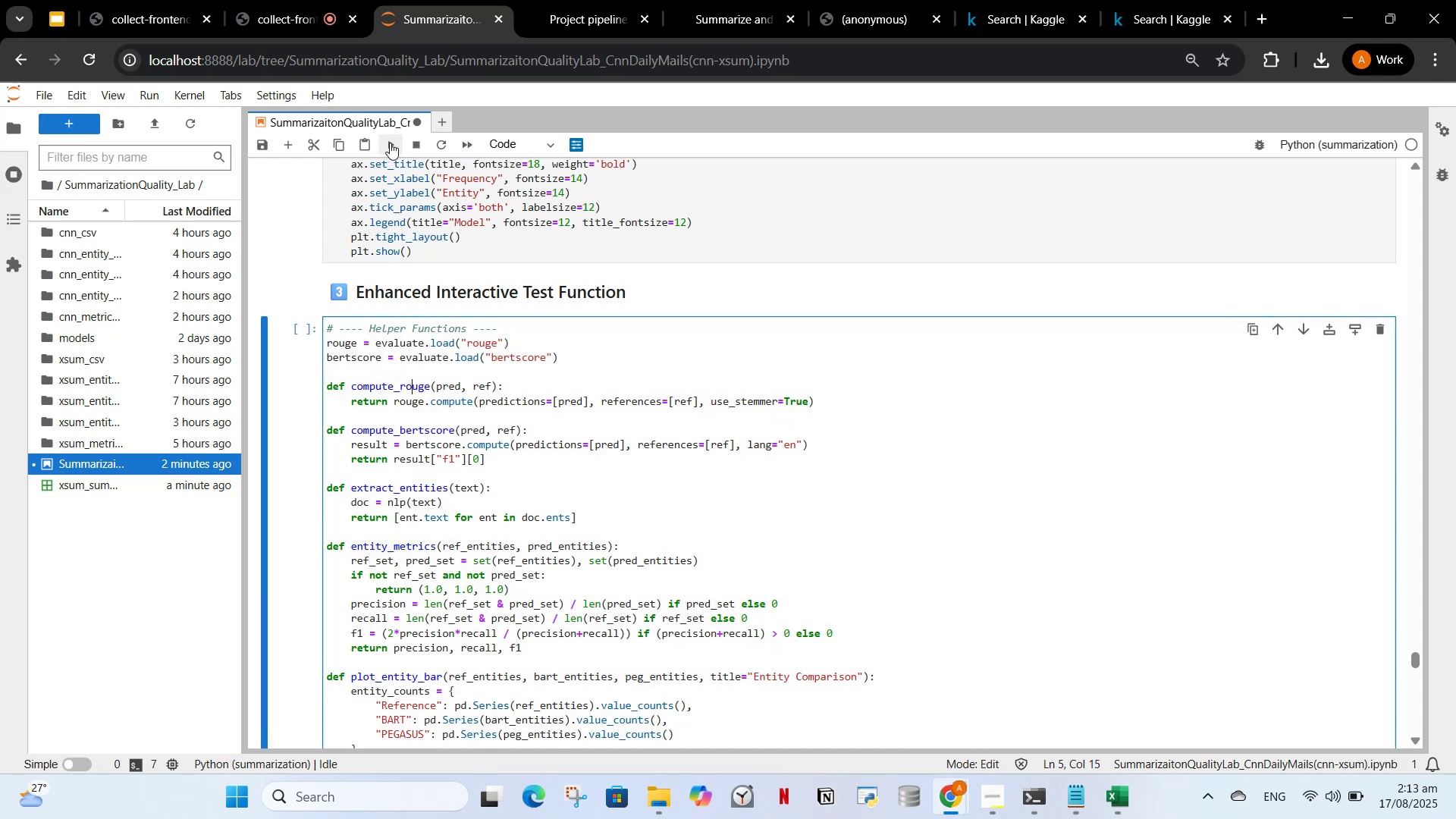 
left_click([390, 143])
 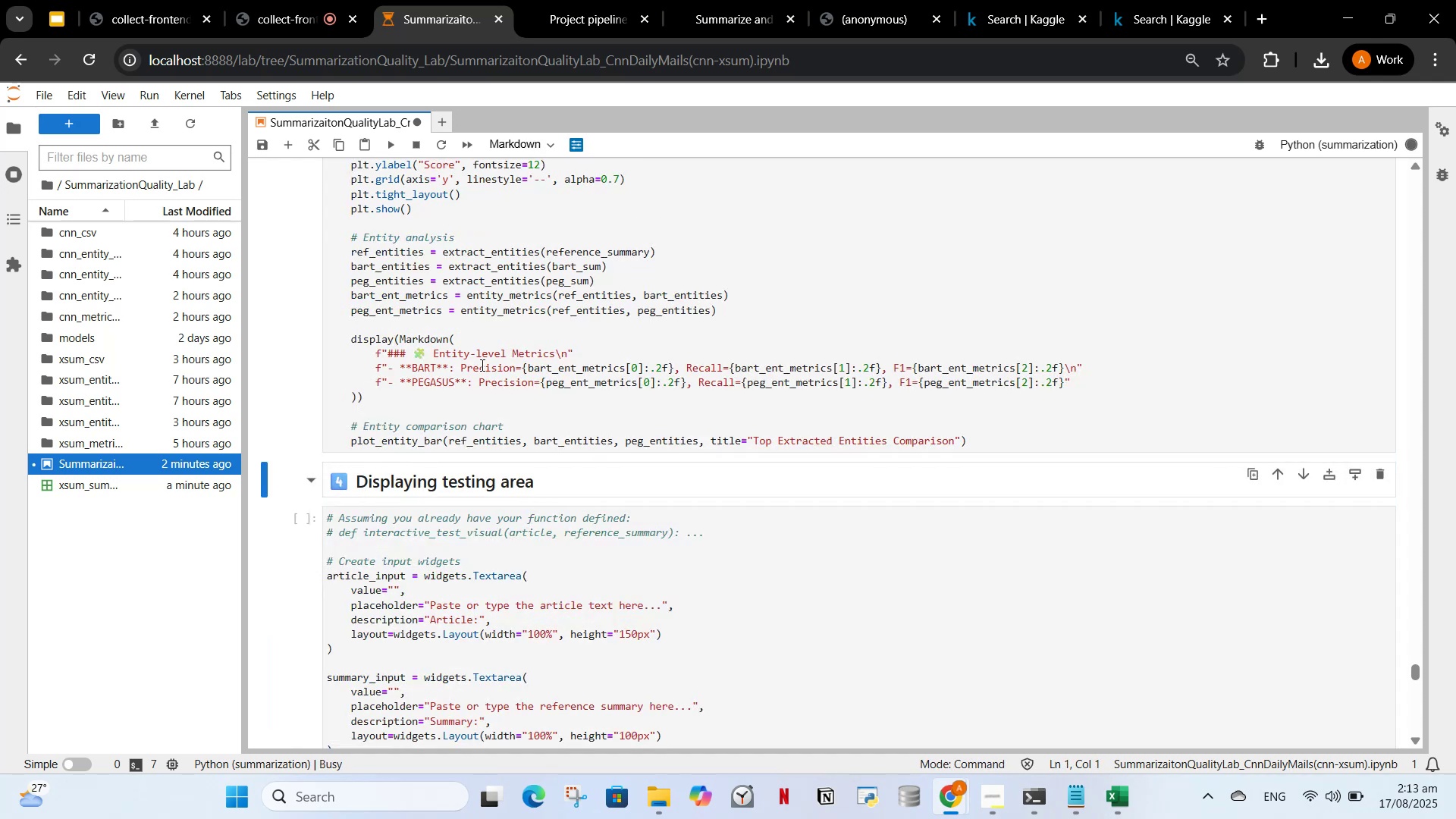 
scroll: coordinate [483, 381], scroll_direction: up, amount: 15.0
 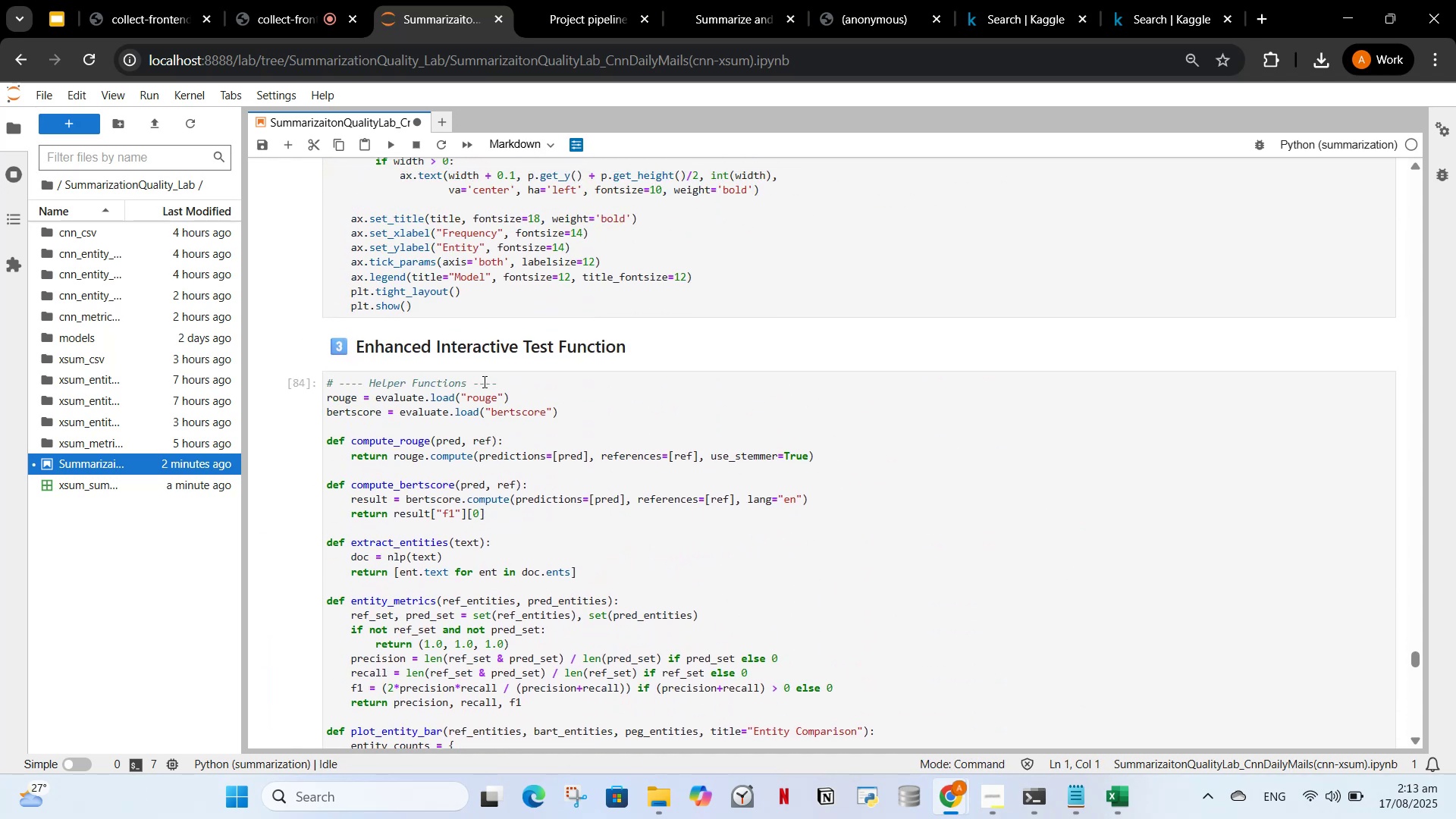 
scroll: coordinate [483, 389], scroll_direction: down, amount: 16.0
 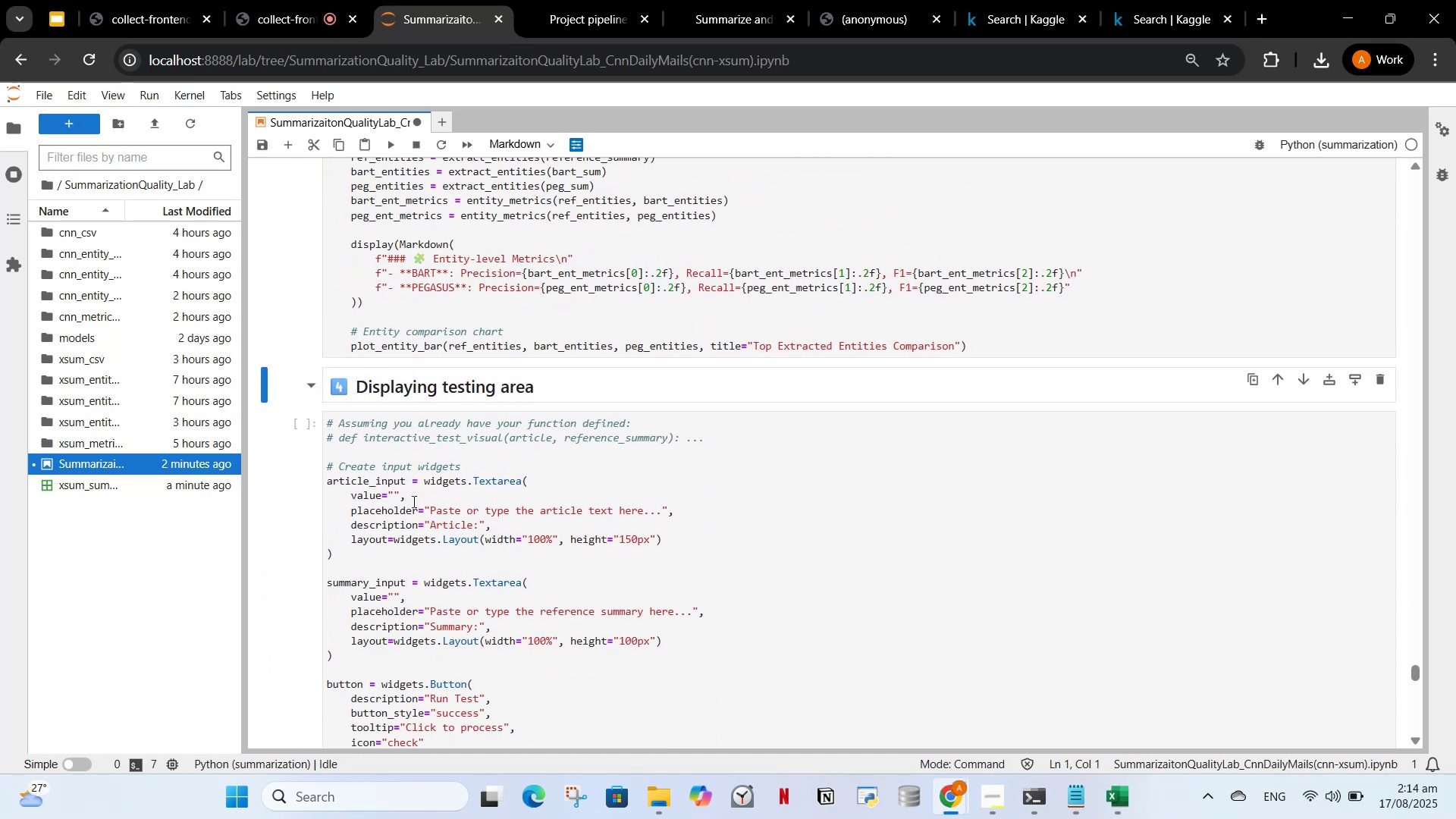 
left_click([412, 505])
 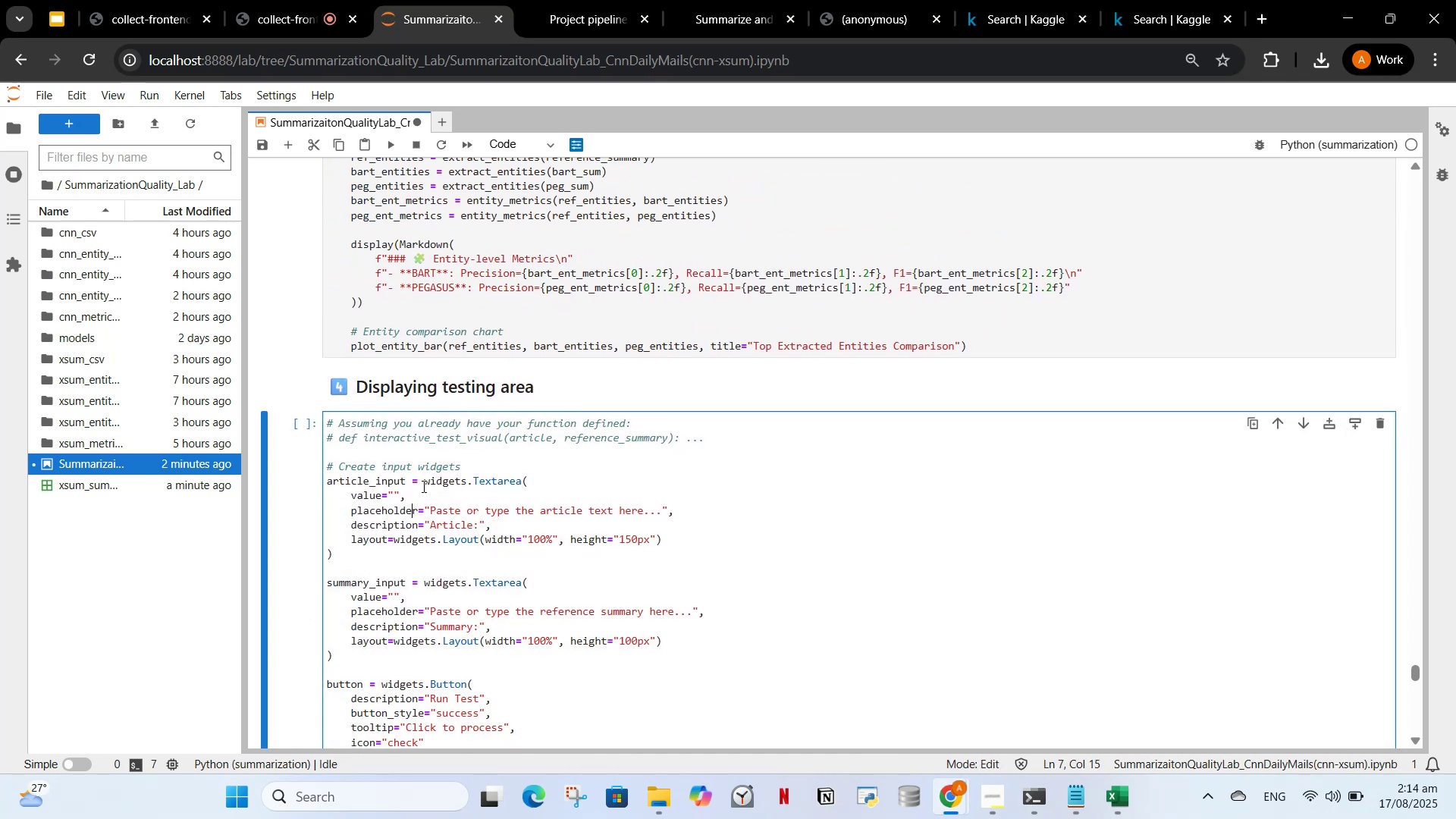 
scroll: coordinate [425, 475], scroll_direction: down, amount: 3.0
 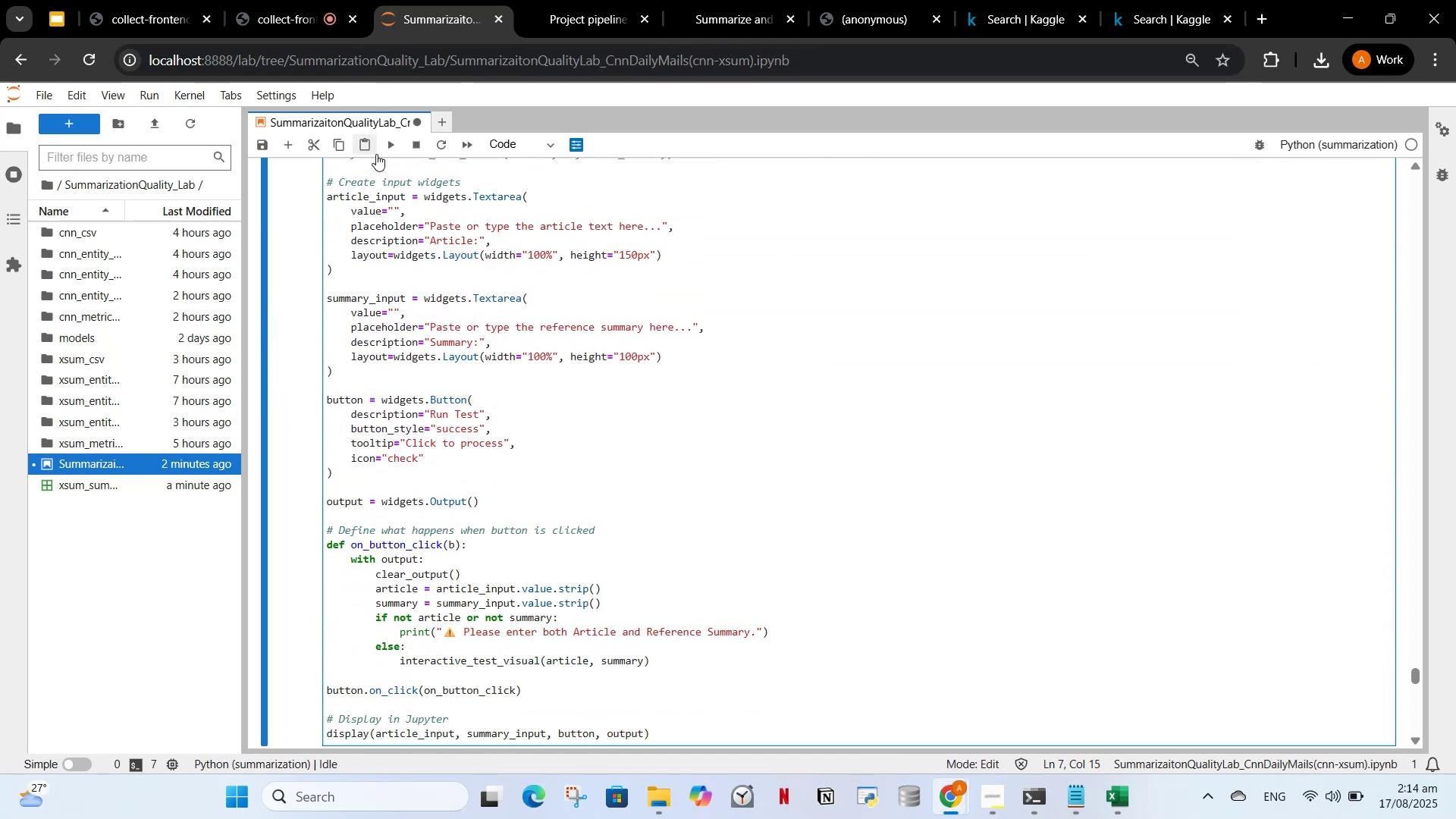 
left_click([382, 142])
 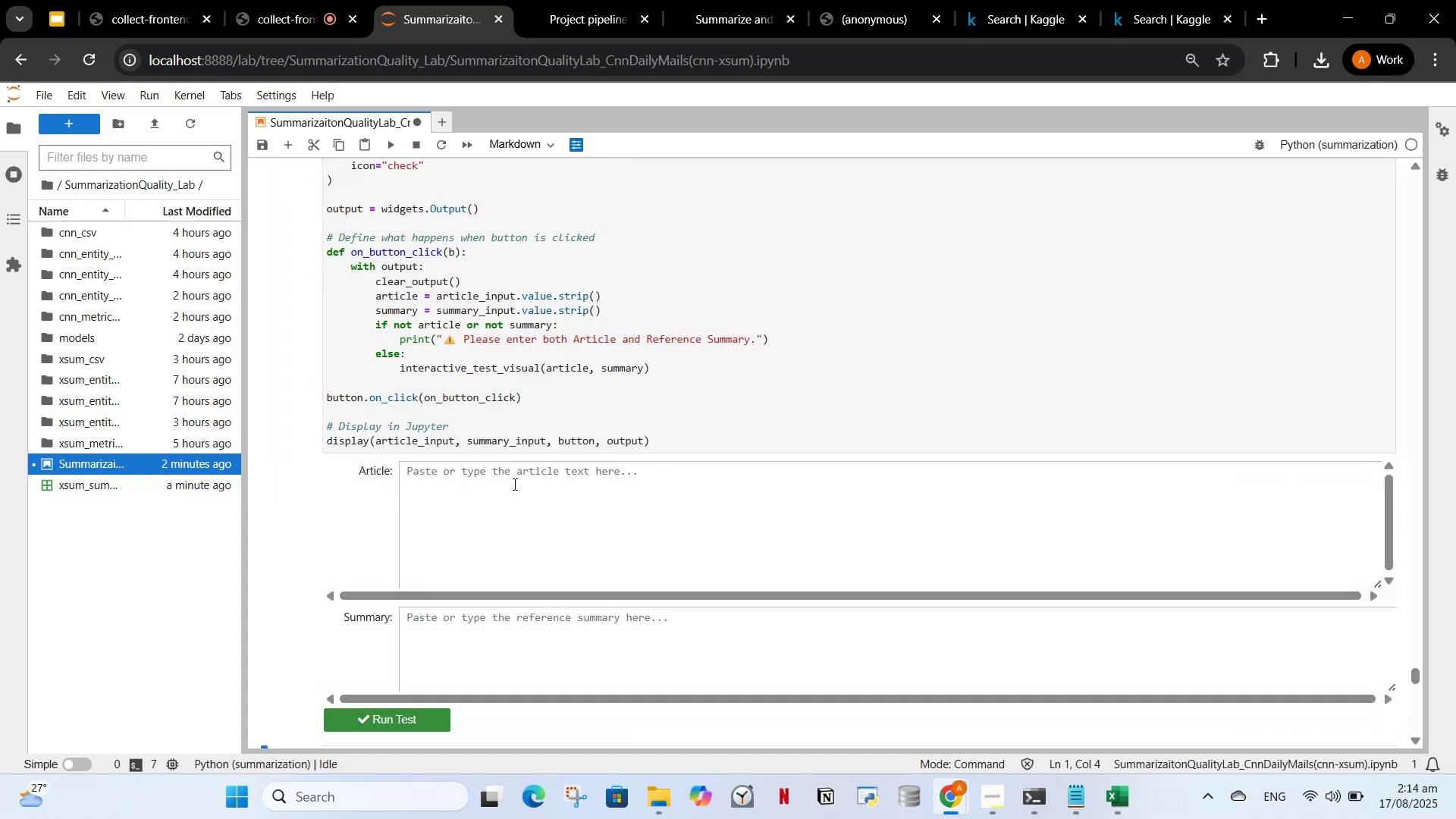 
left_click([515, 493])
 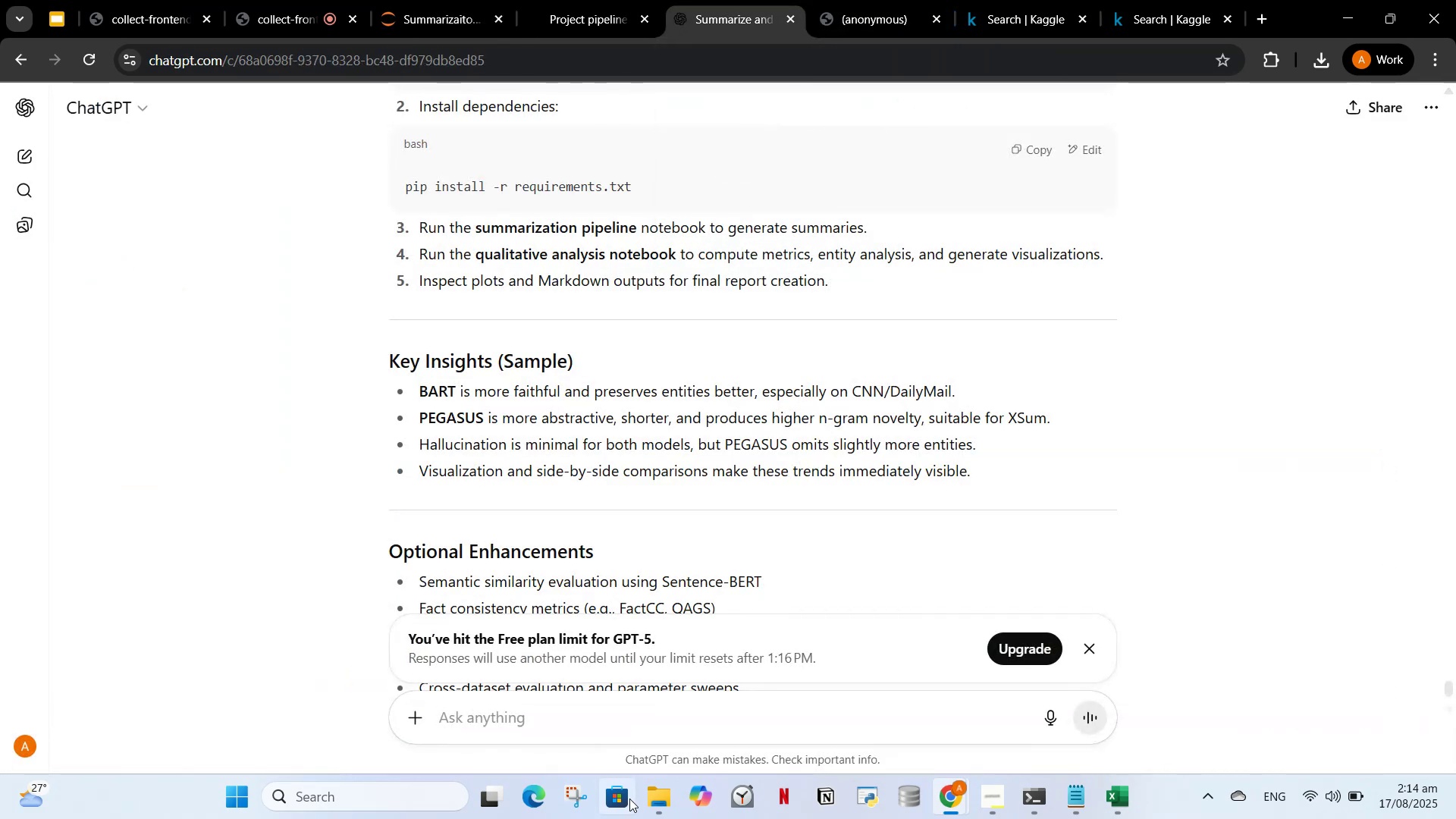 
left_click([1098, 646])
 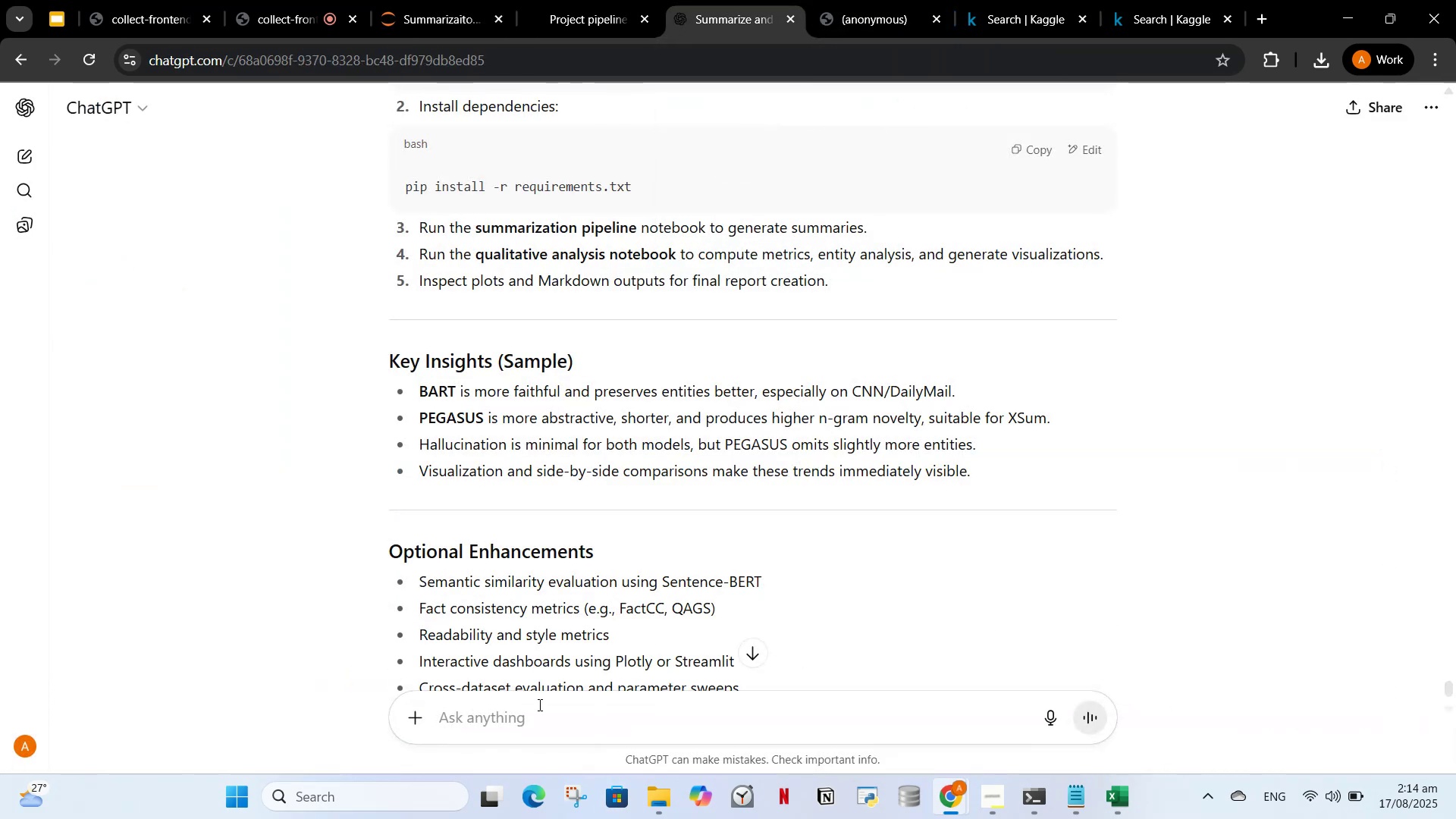 
left_click_drag(start_coordinate=[541, 717], to_coordinate=[538, 722])
 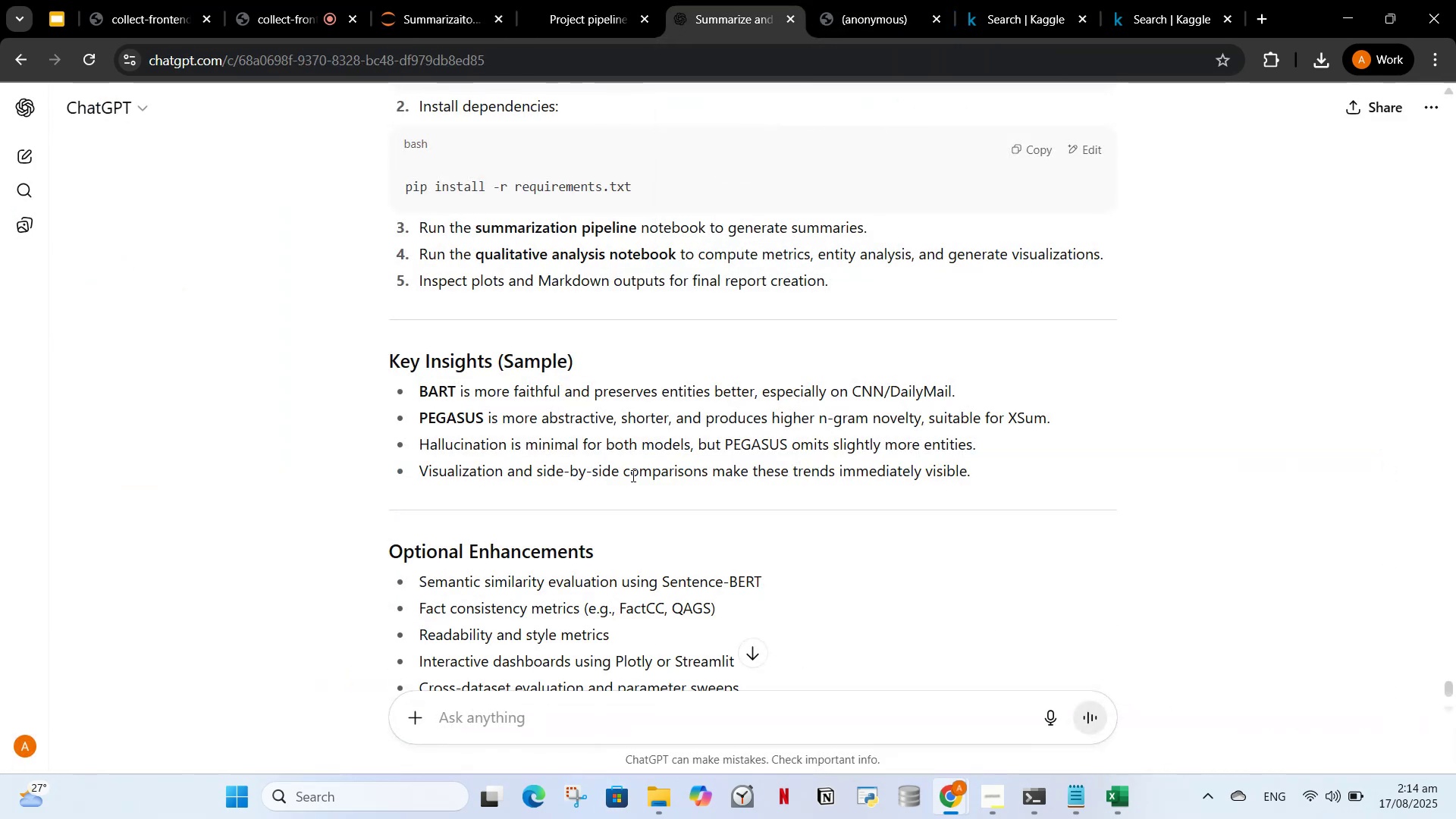 
scroll: coordinate [615, 510], scroll_direction: down, amount: 12.0
 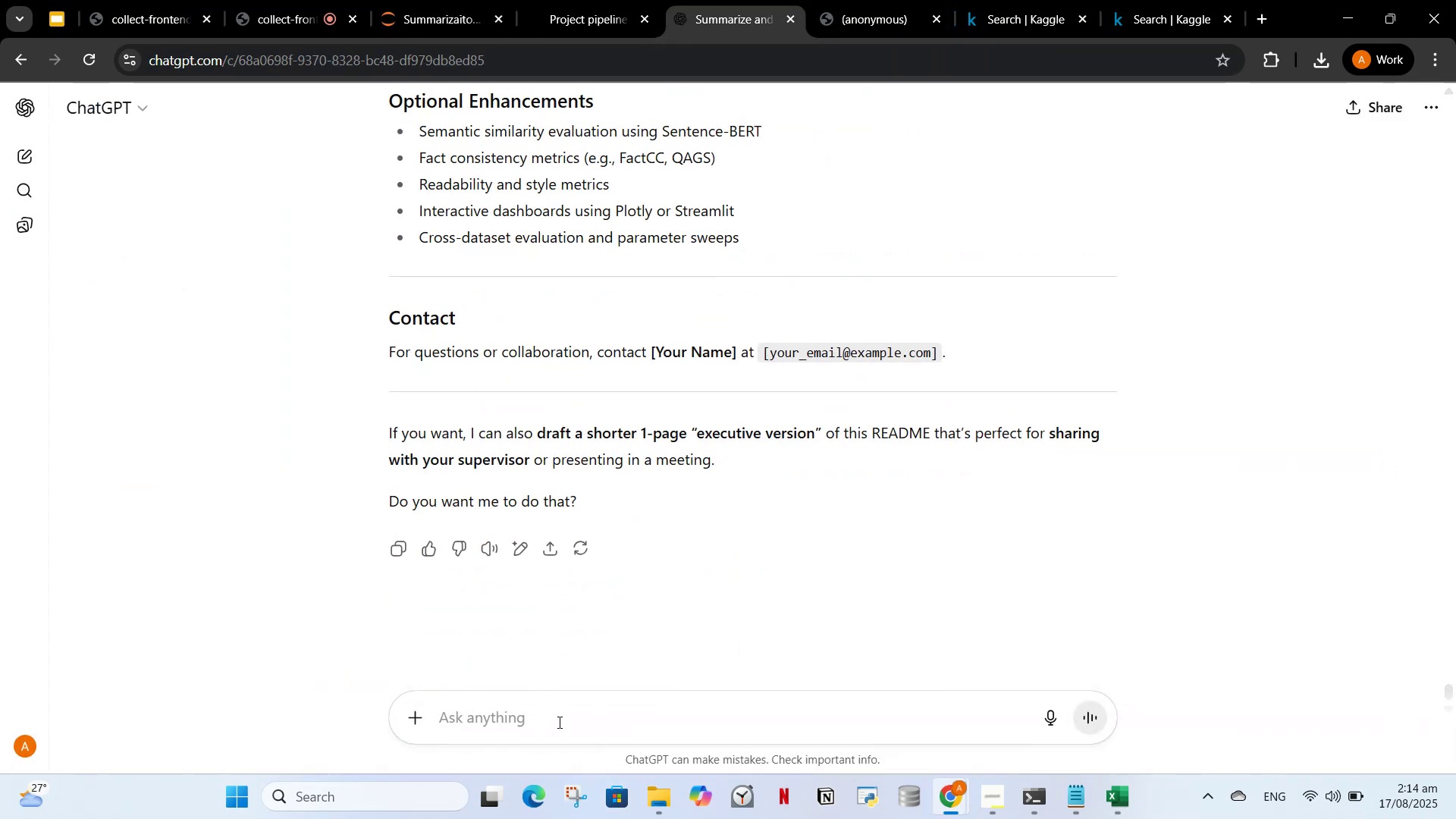 
left_click([566, 741])
 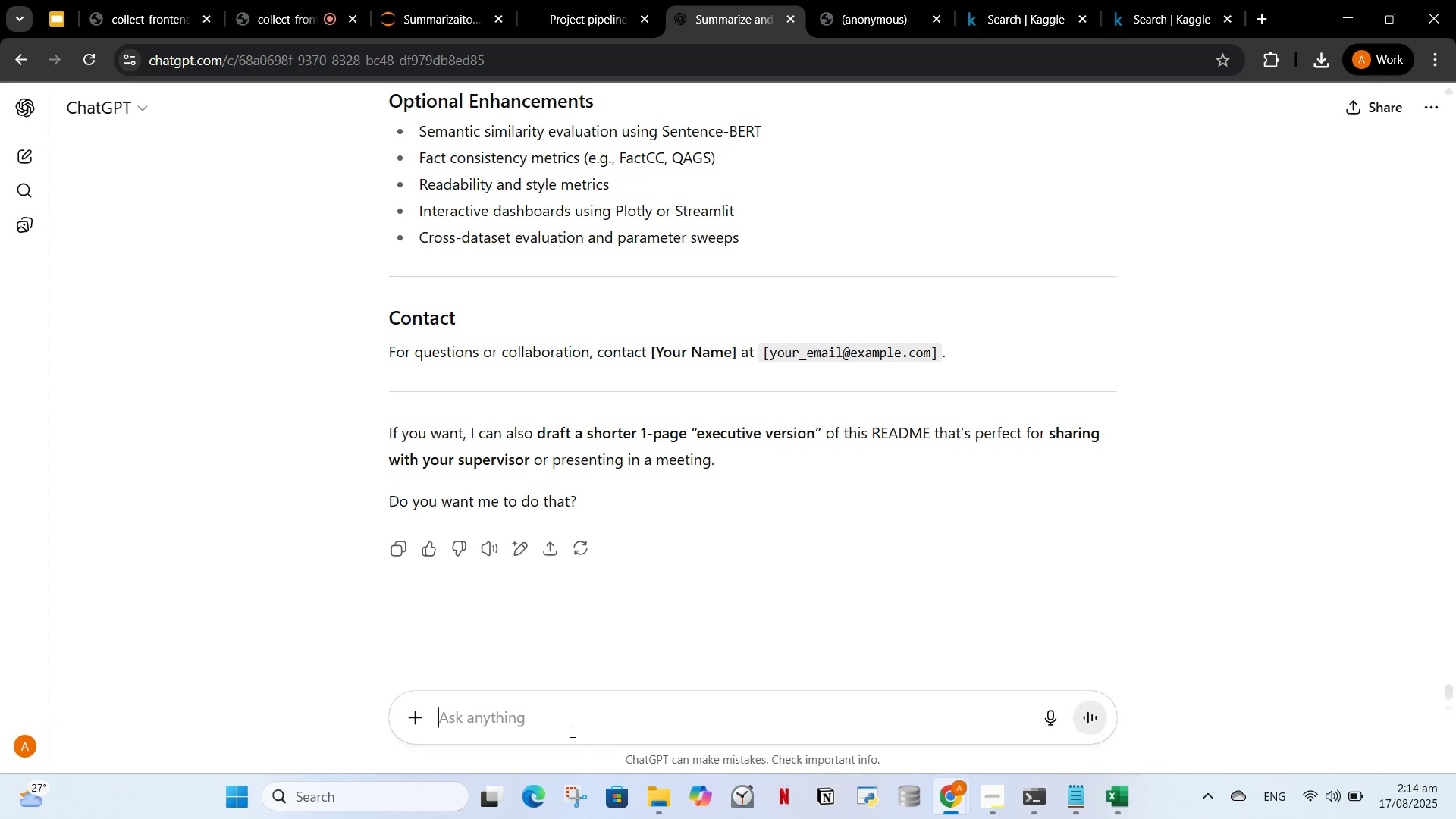 
type(arti)
key(Backspace)
key(Backspace)
key(Backspace)
key(Backspace)
type(generate article and summary)
 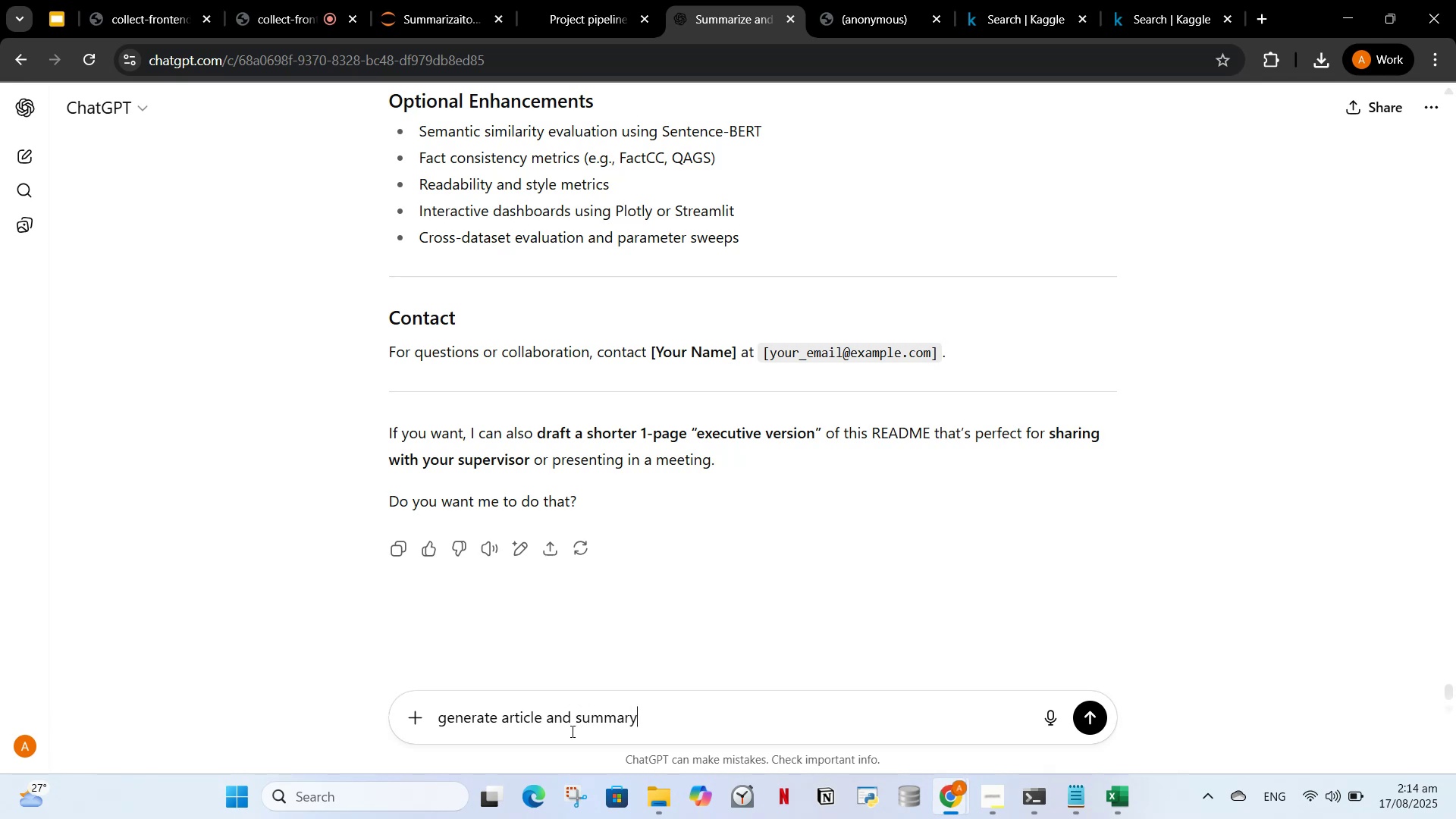 
key(Enter)
 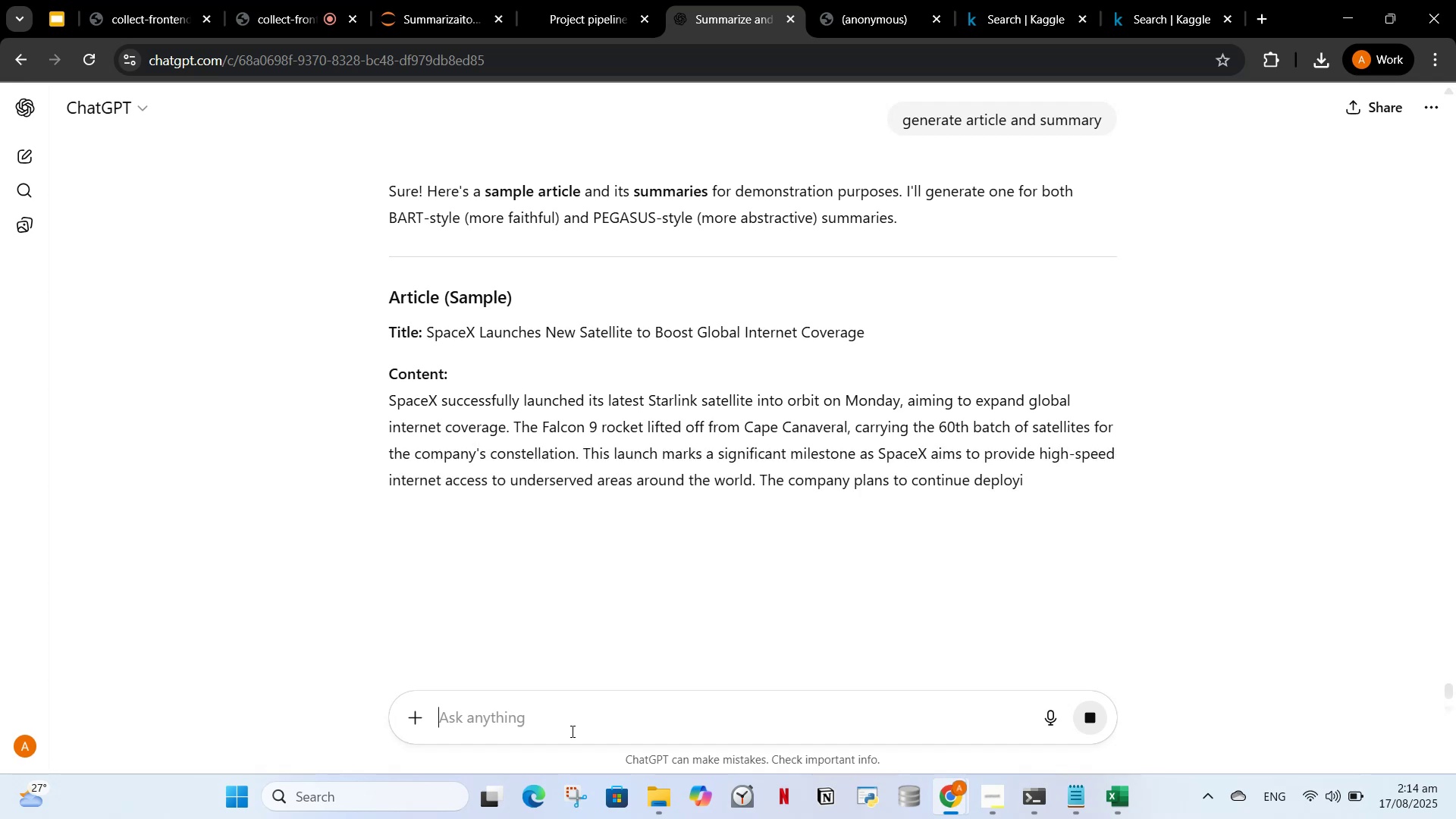 
wait(6.03)
 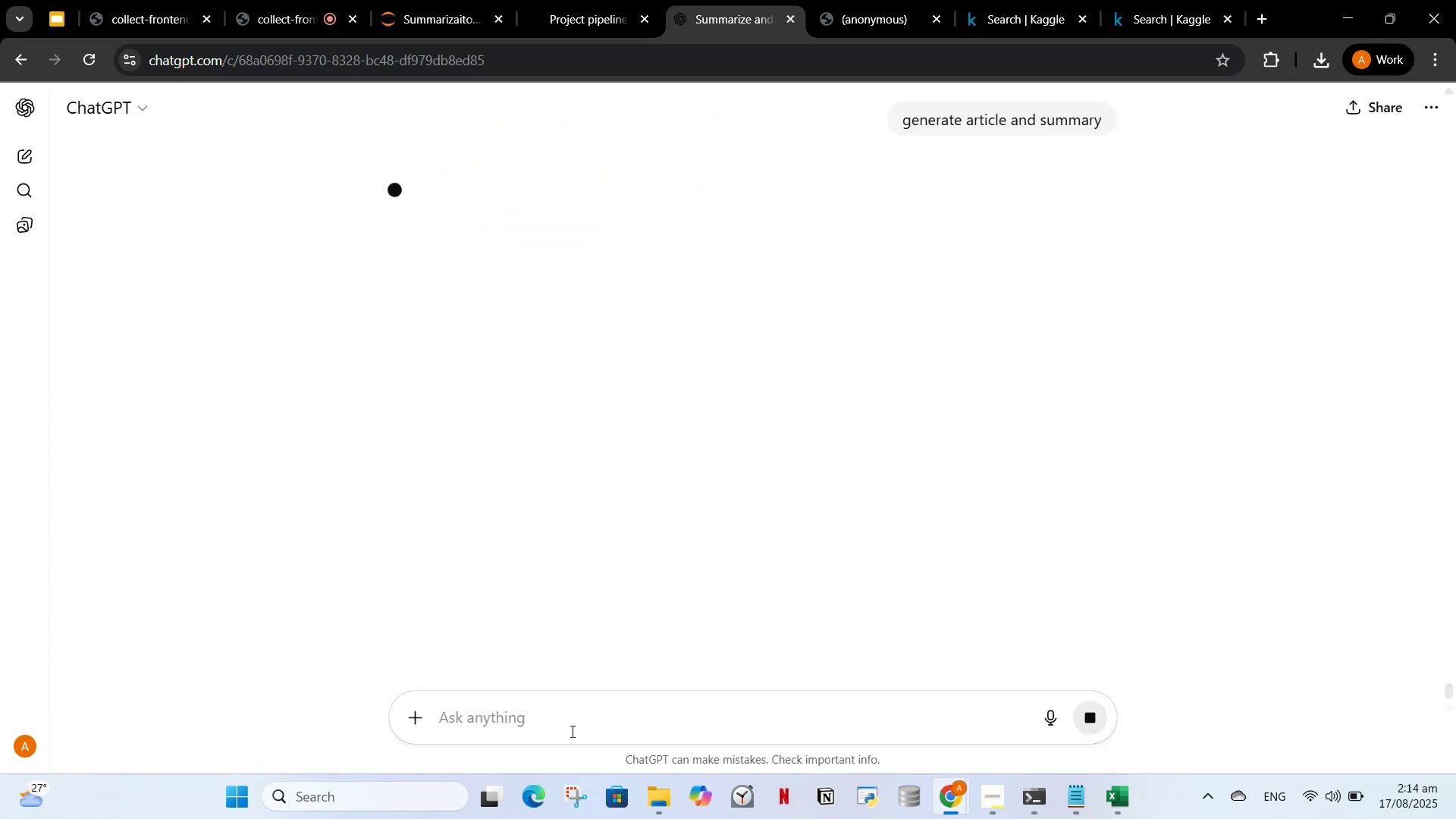 
scroll: coordinate [406, 396], scroll_direction: down, amount: 1.0
 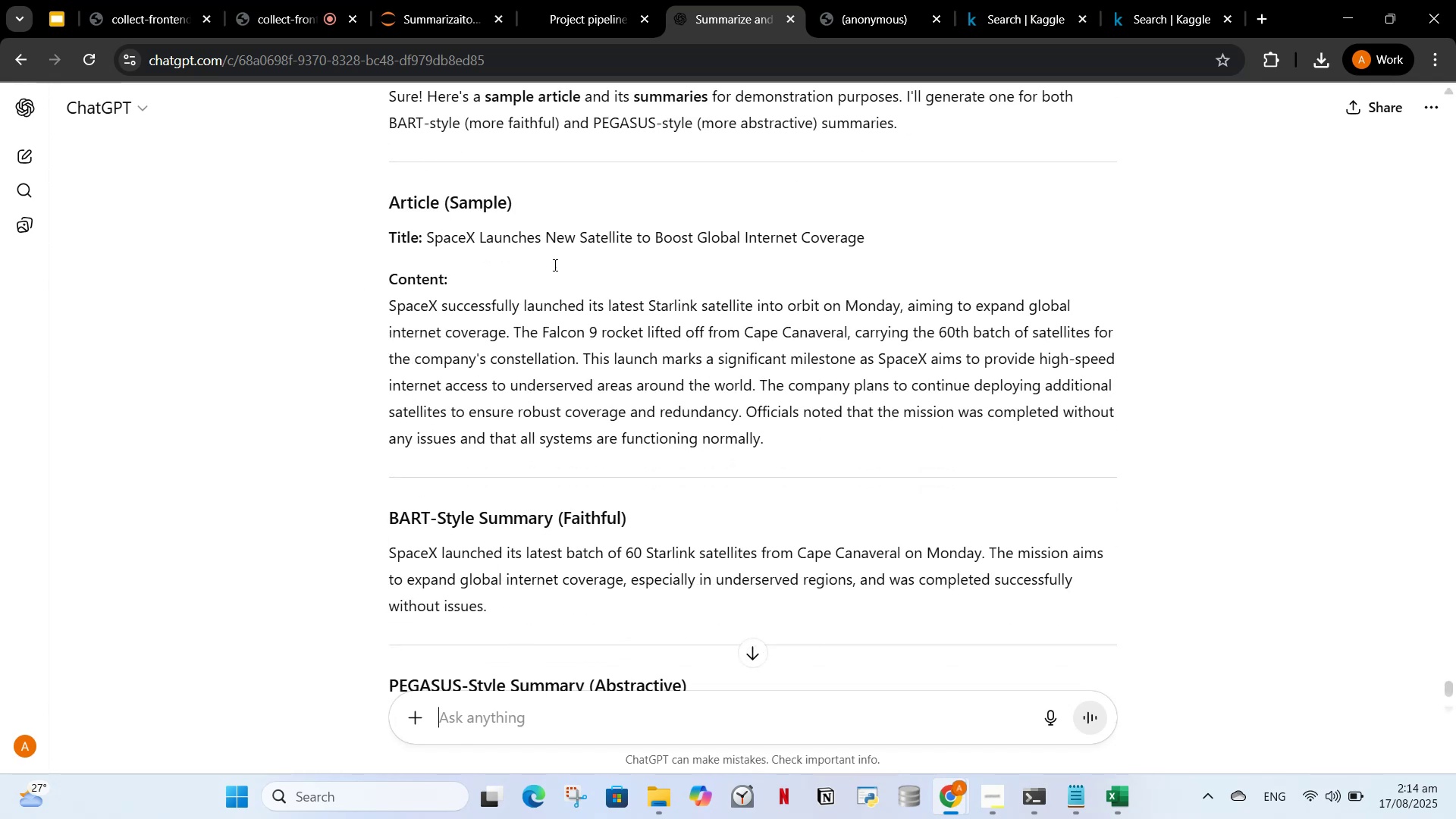 
double_click([492, 0])
 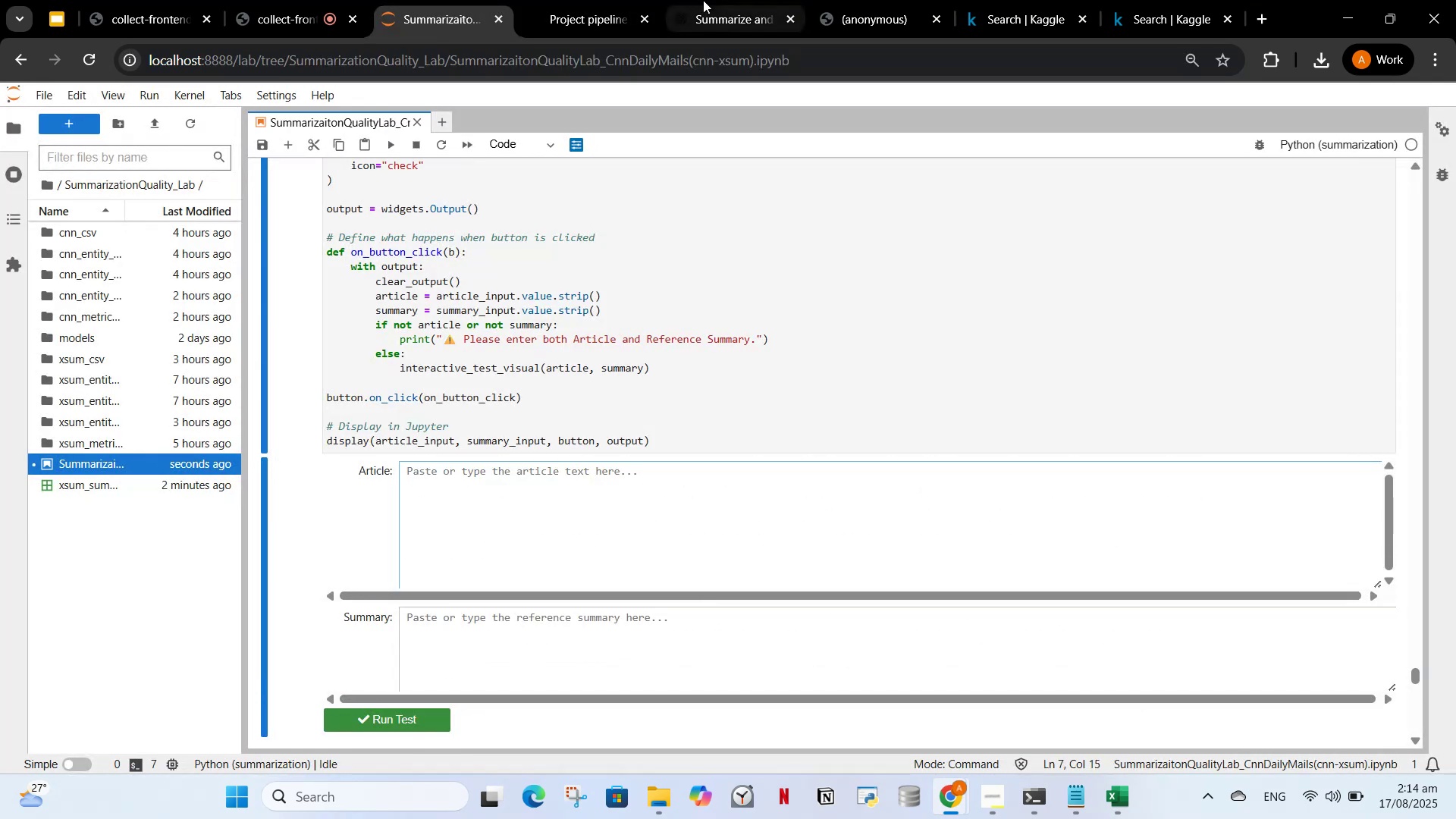 
left_click([705, 0])
 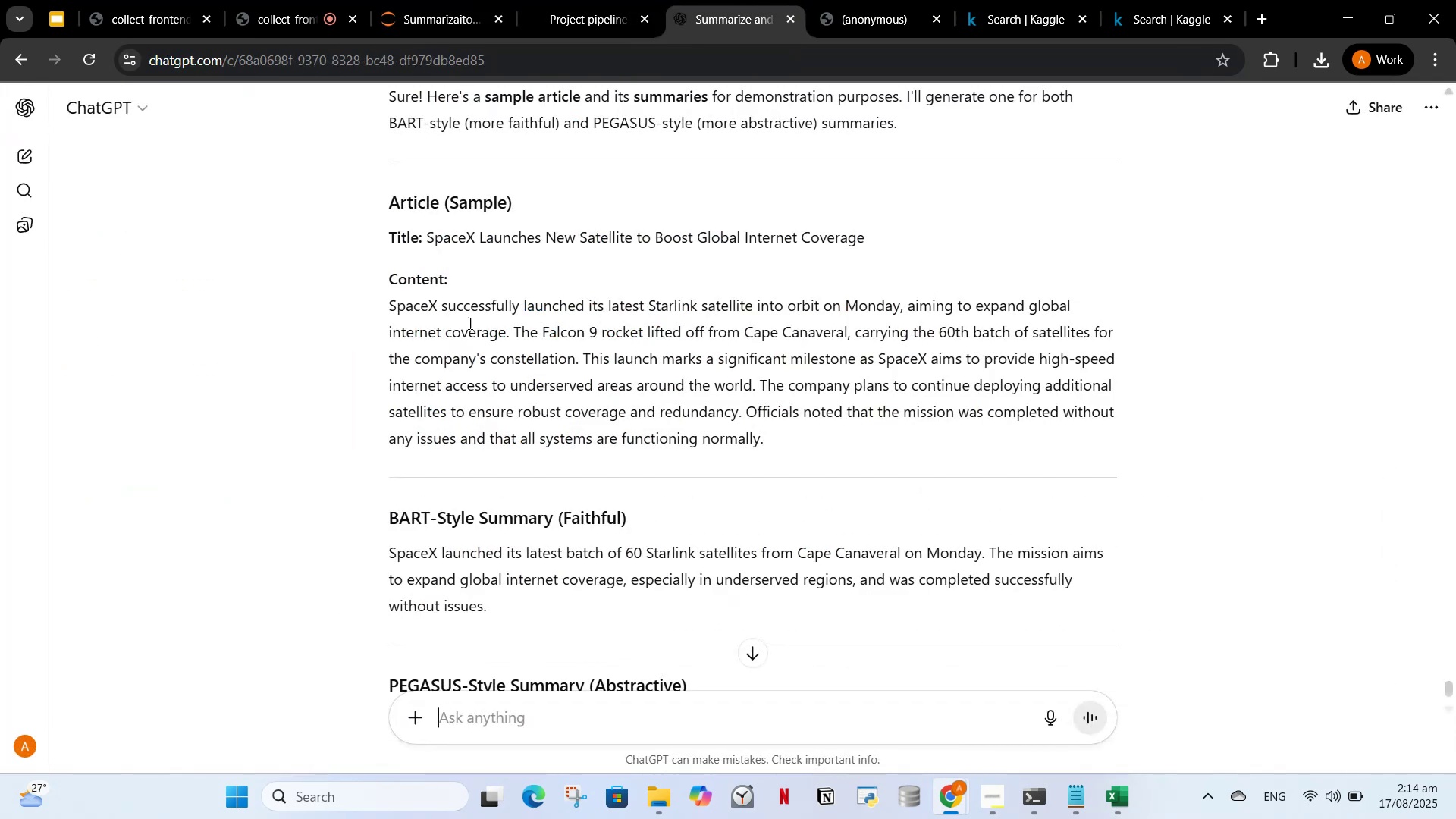 
scroll: coordinate [481, 337], scroll_direction: down, amount: 5.0
 